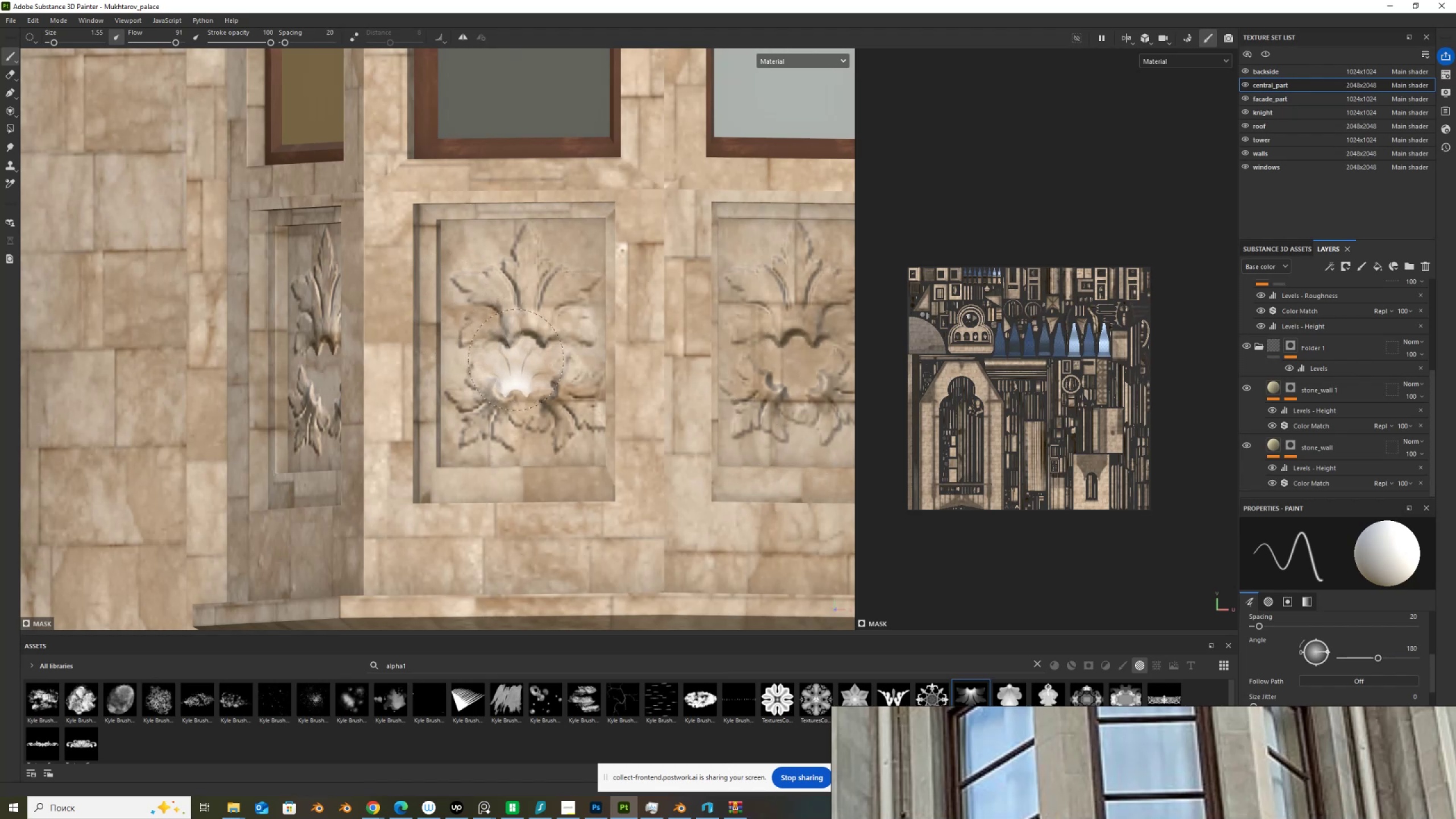 
left_click([523, 365])
 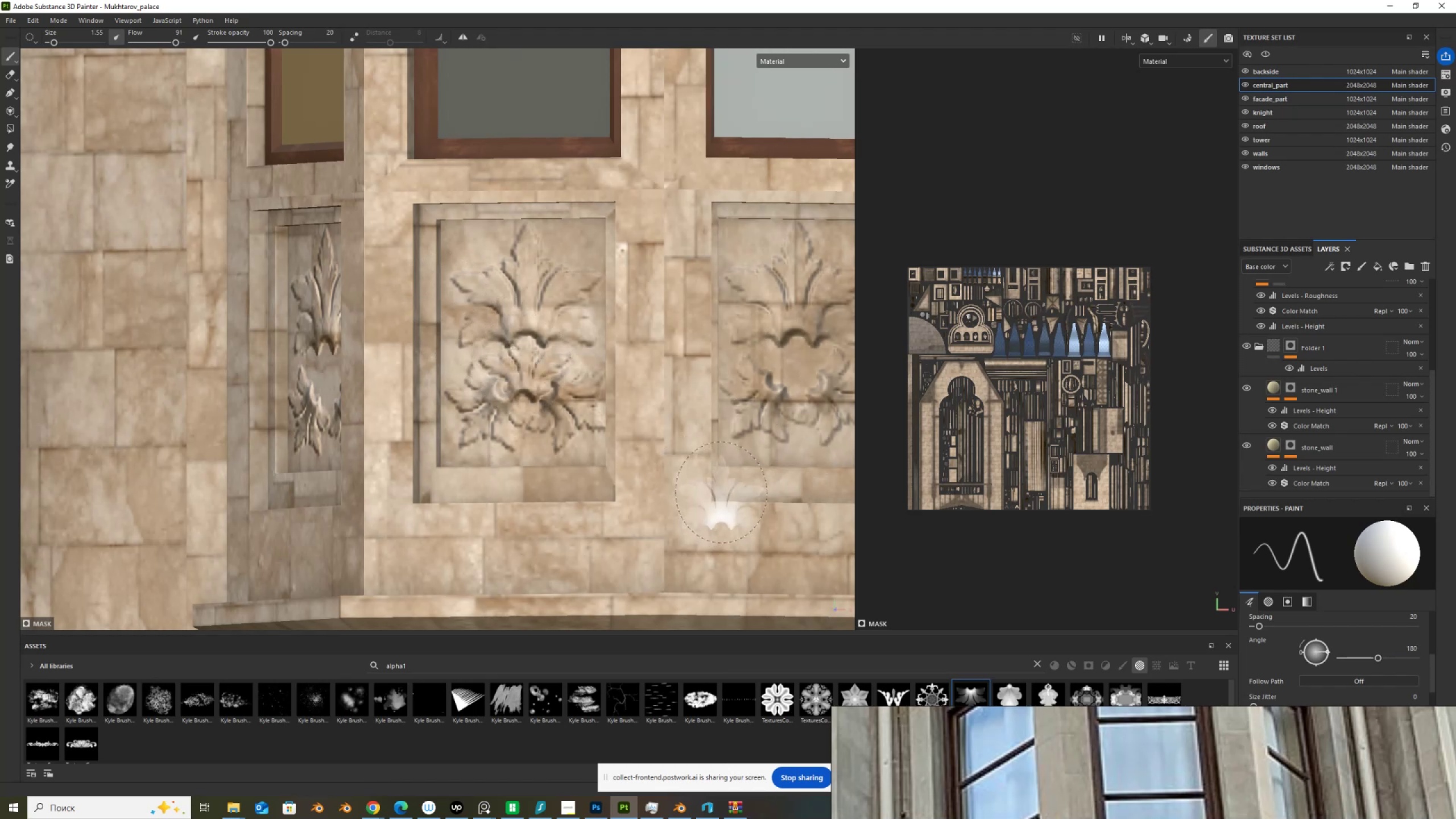 
scroll: coordinate [551, 400], scroll_direction: down, amount: 2.0
 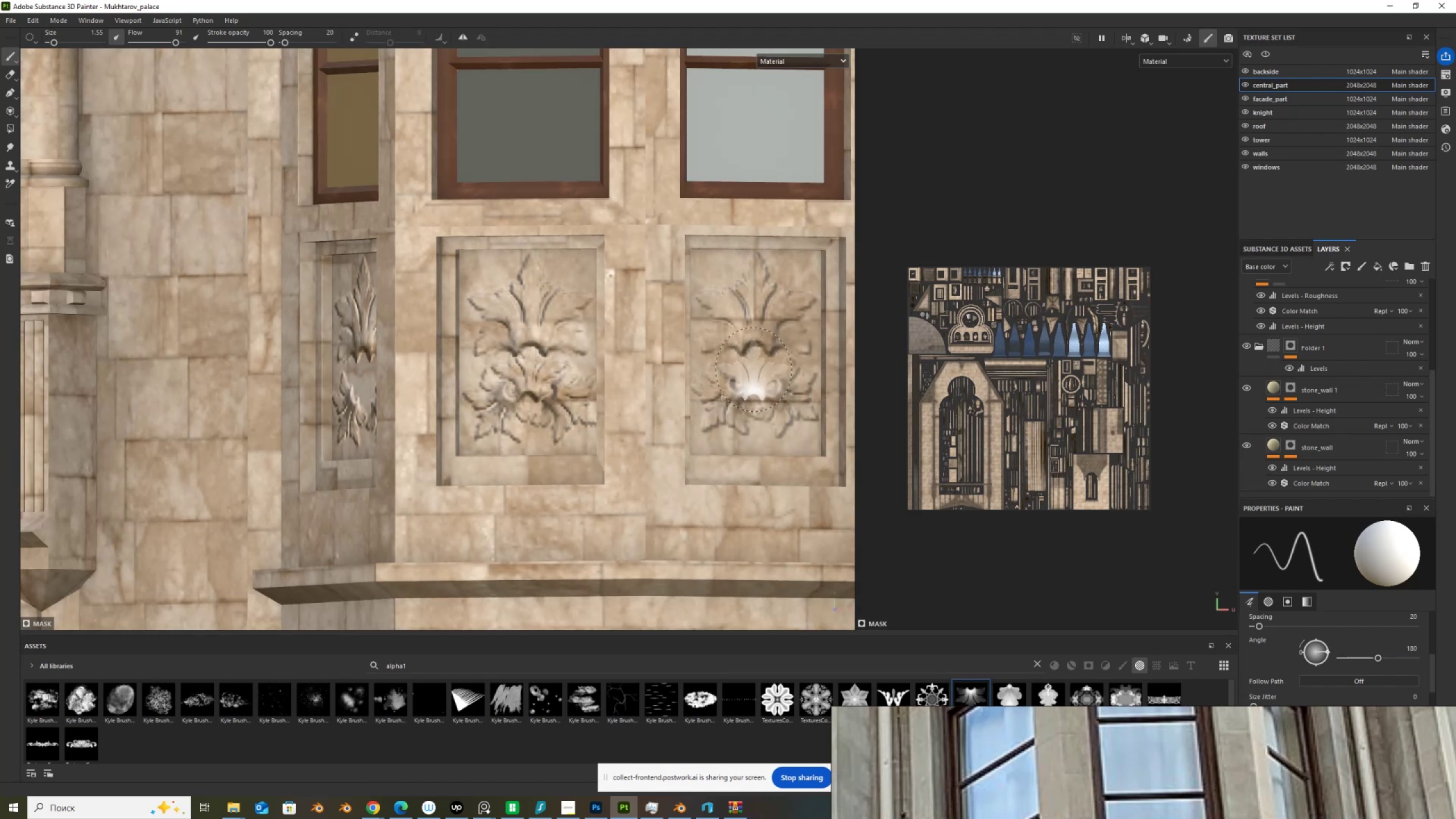 
left_click([754, 369])
 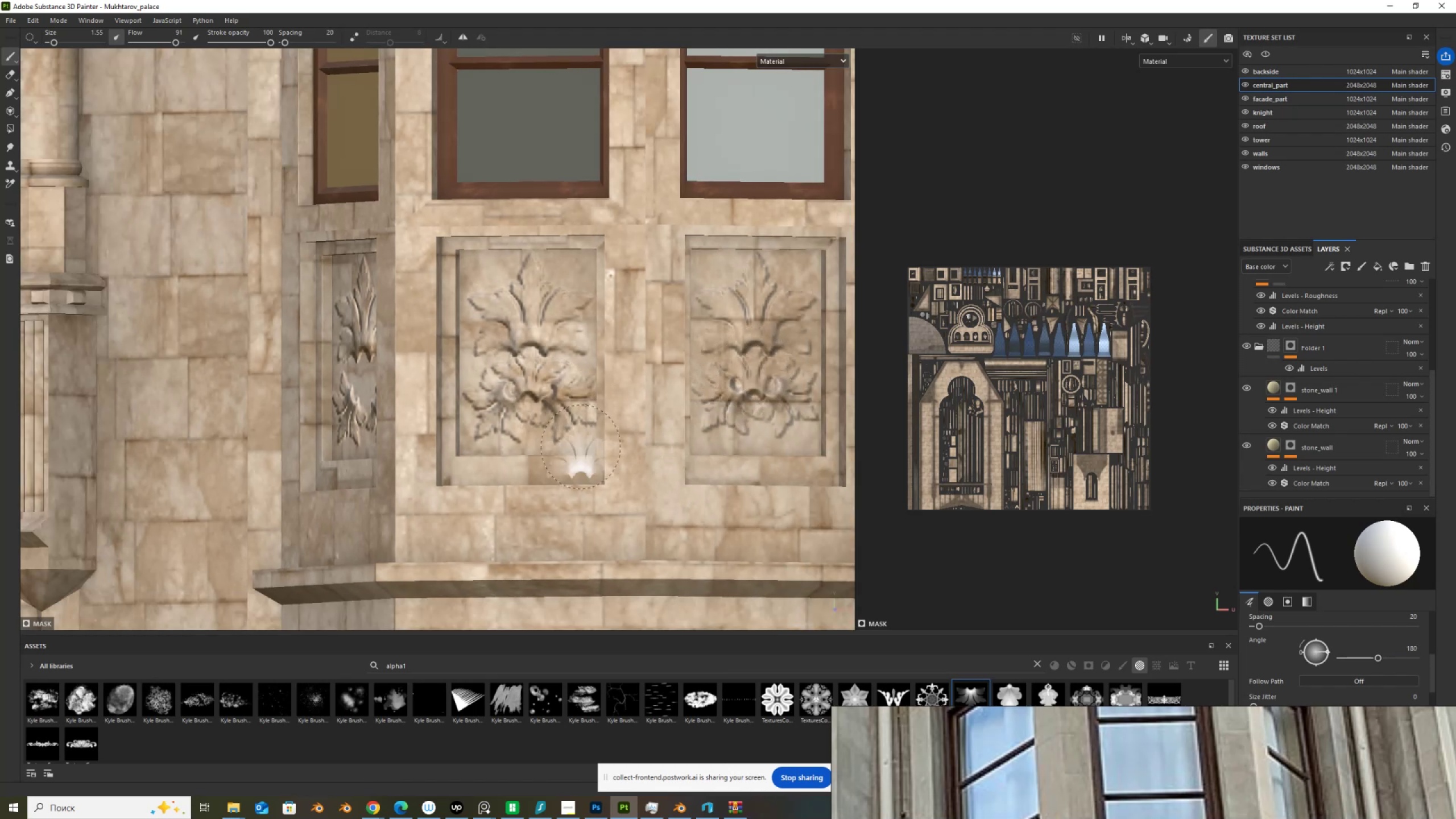 
scroll: coordinate [560, 418], scroll_direction: down, amount: 3.0
 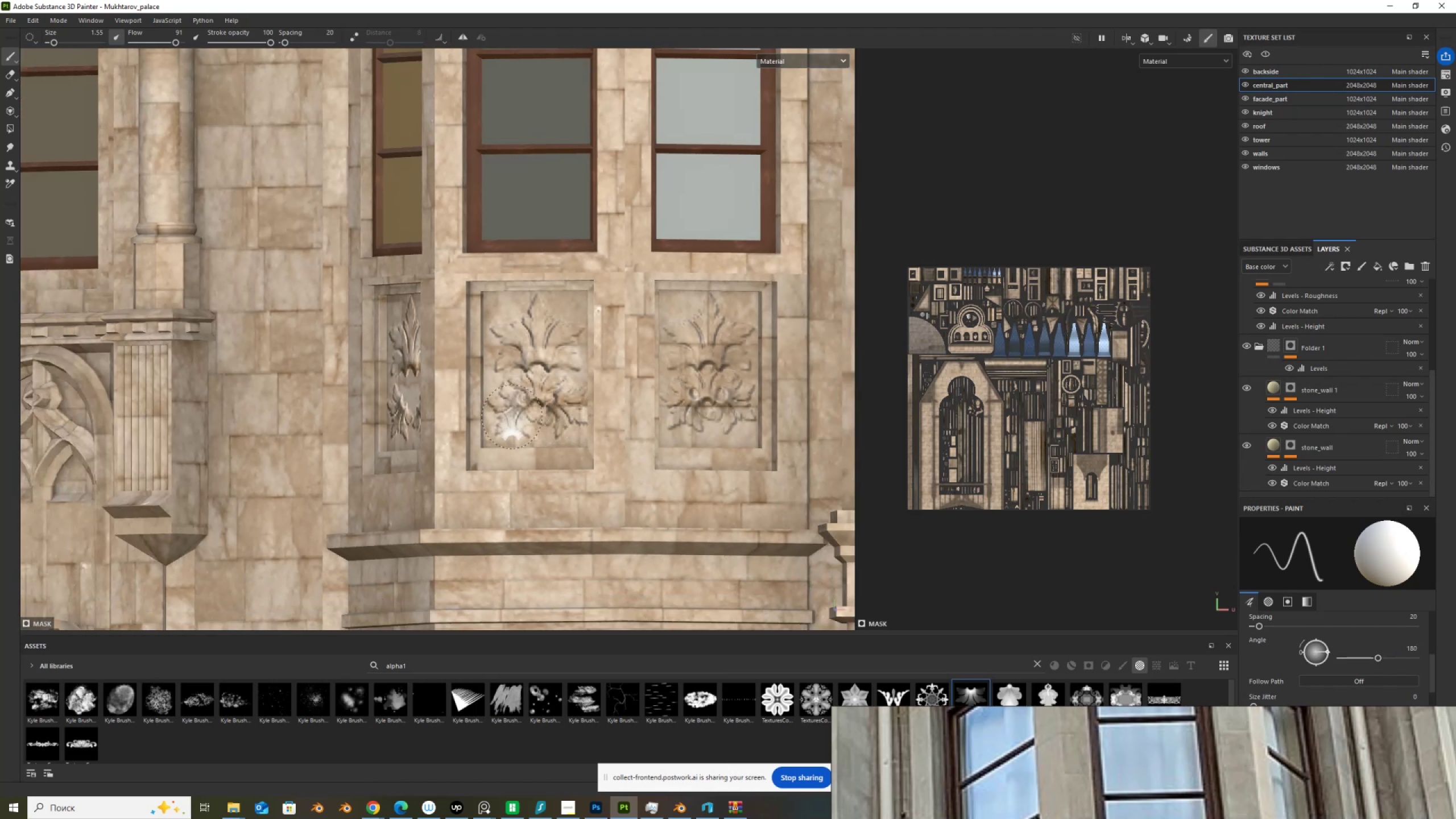 
hold_key(key=AltLeft, duration=1.53)
 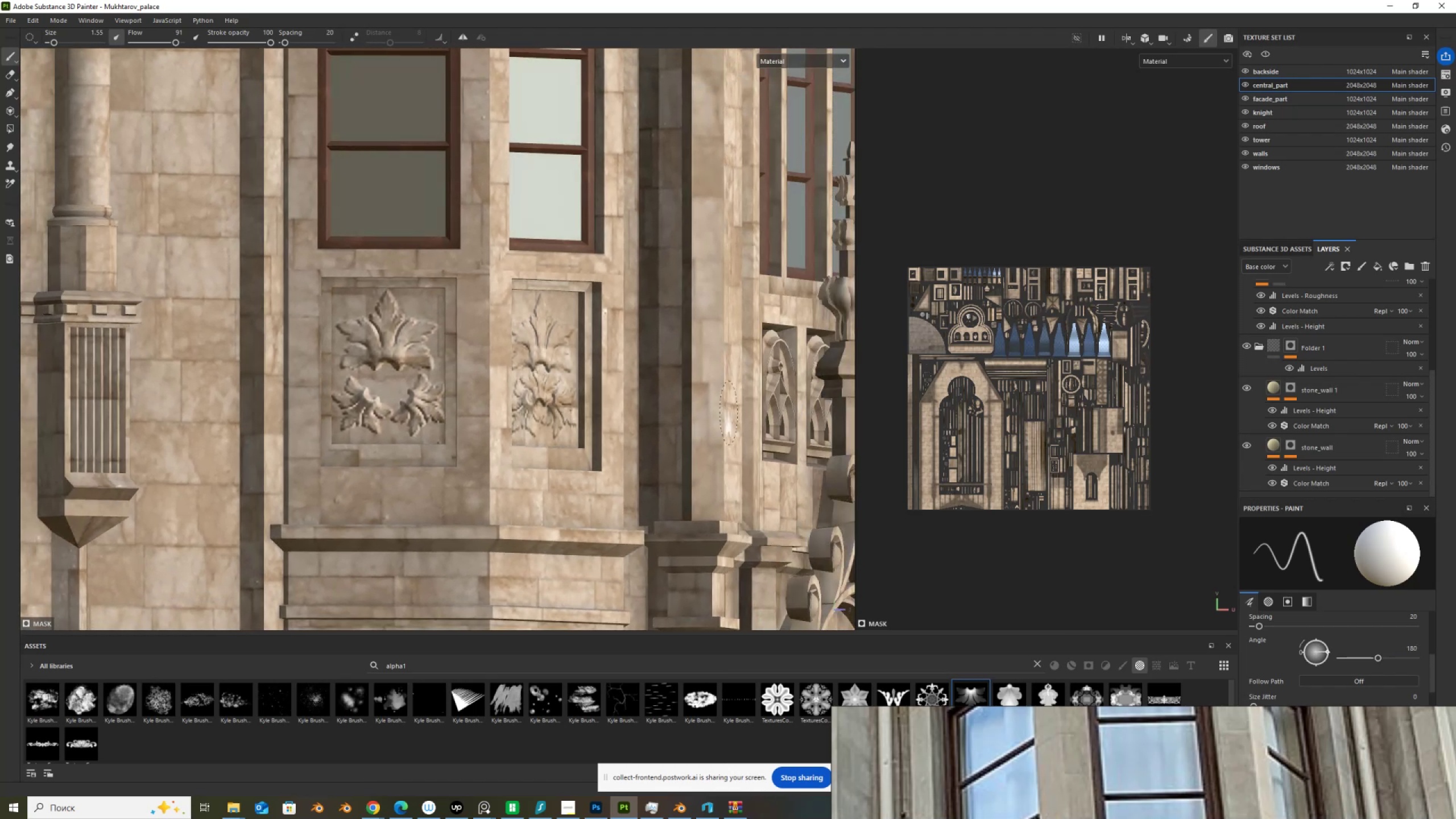 
hold_key(key=AltLeft, duration=0.55)
 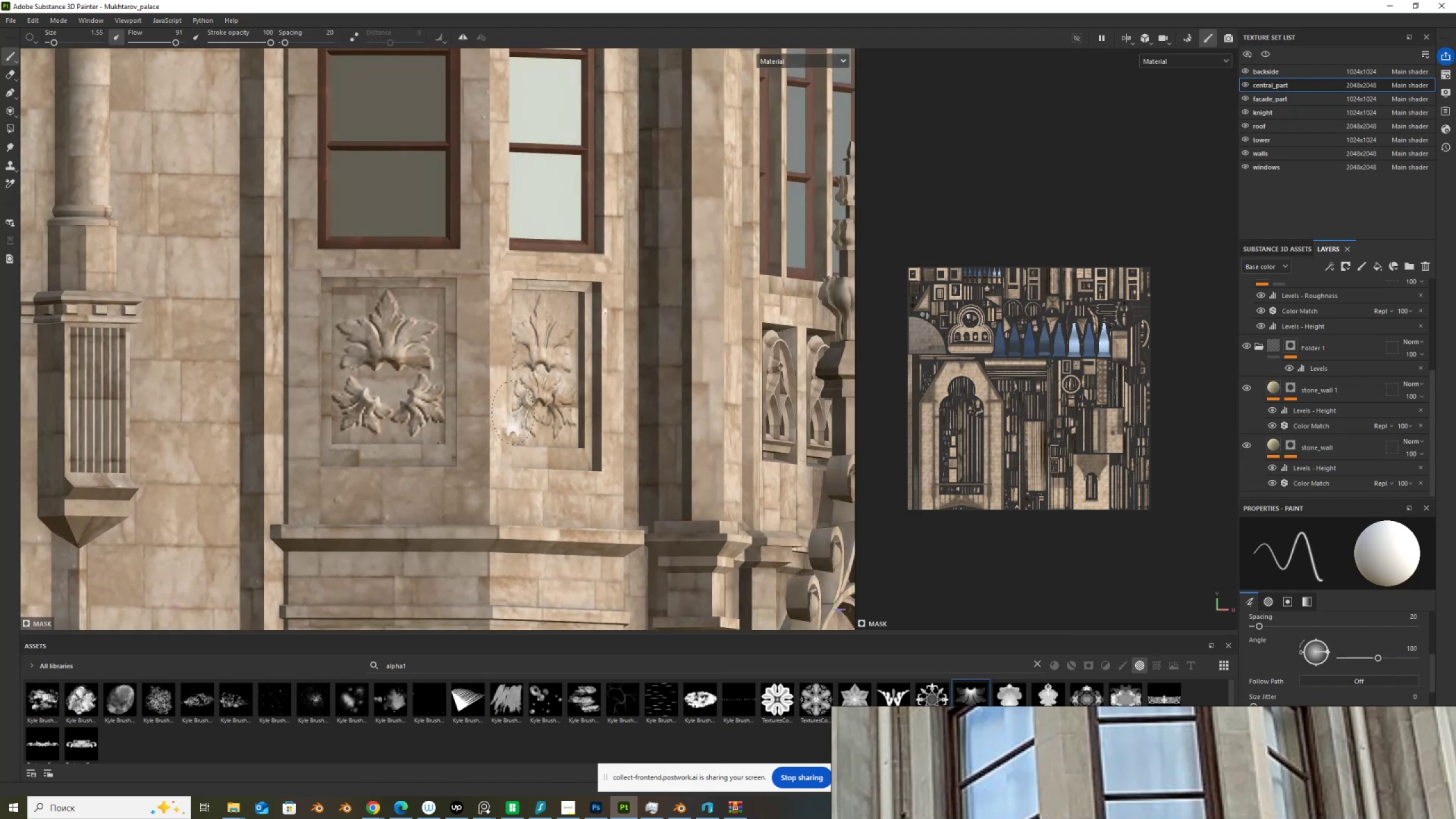 
scroll: coordinate [371, 379], scroll_direction: up, amount: 2.0
 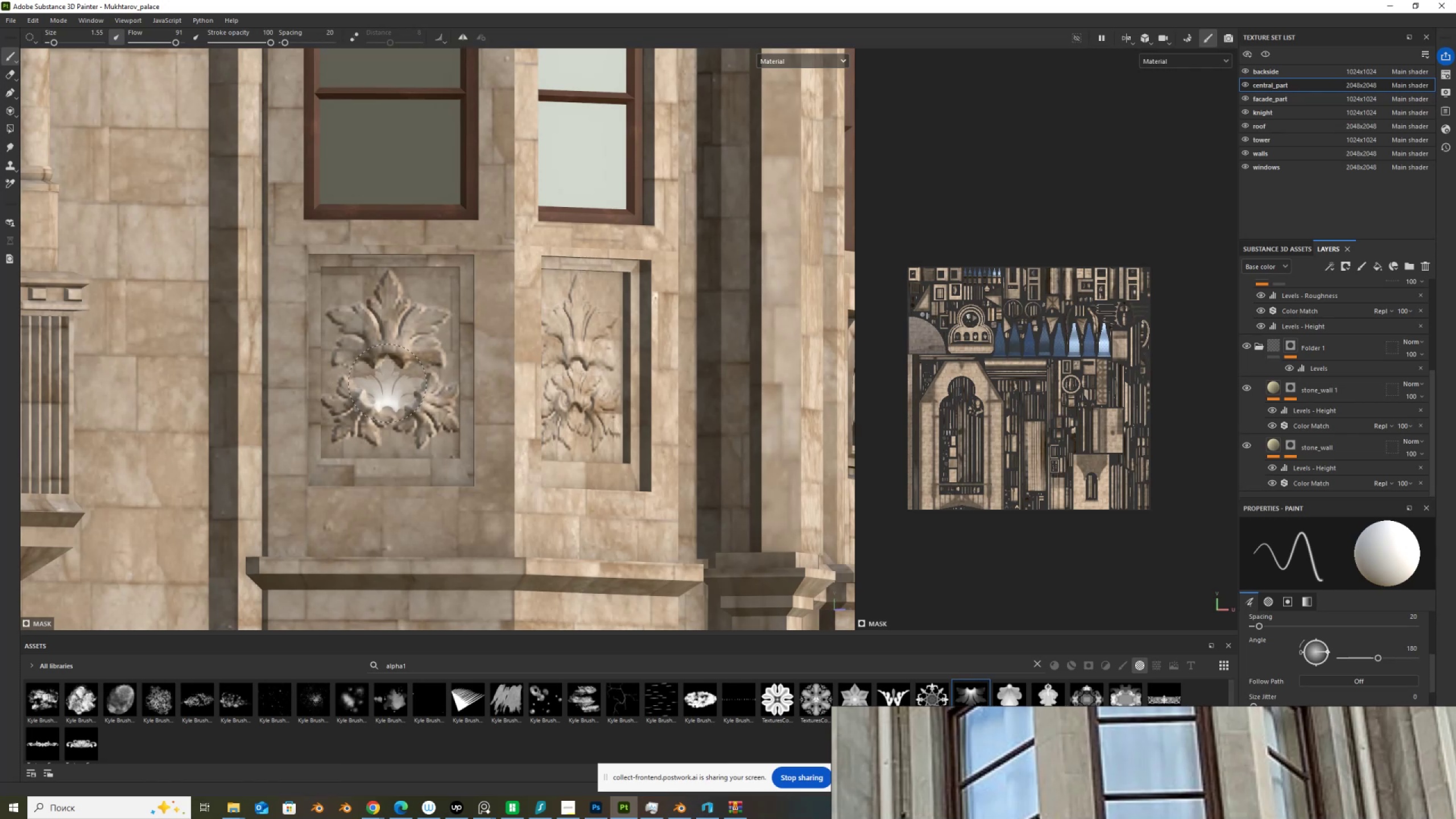 
left_click([387, 383])
 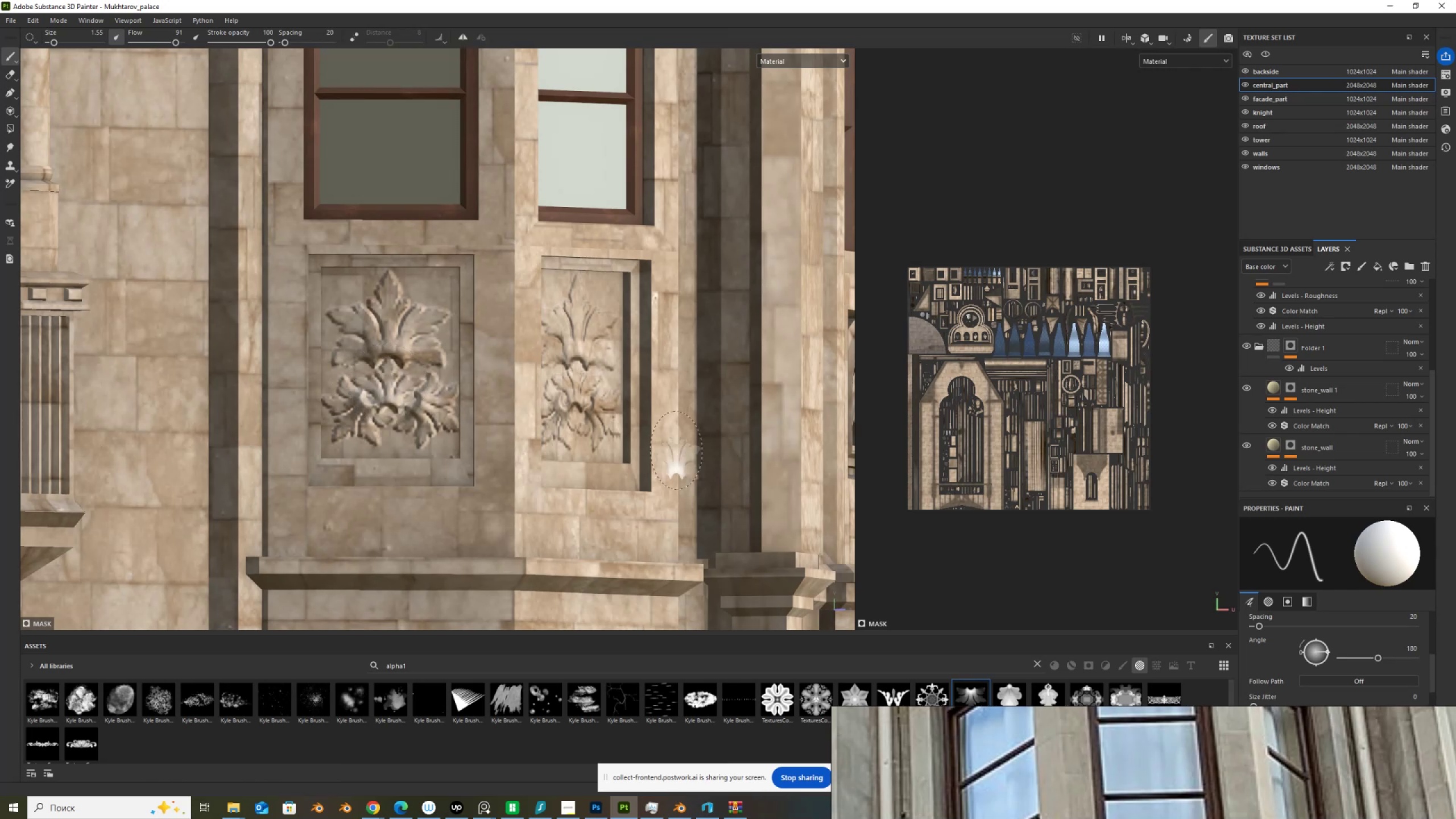 
scroll: coordinate [658, 409], scroll_direction: down, amount: 10.0
 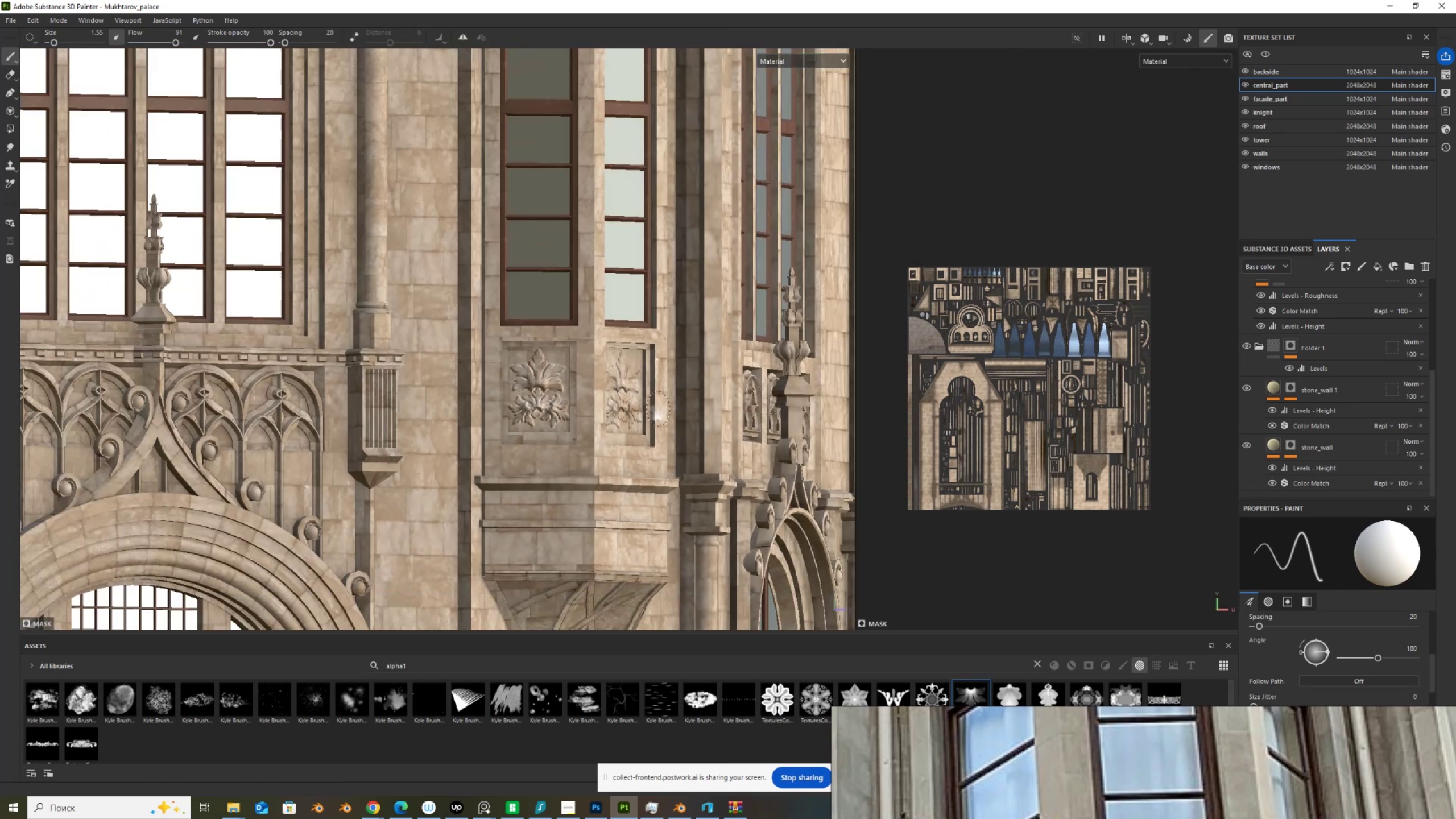 
hold_key(key=AltLeft, duration=1.52)
 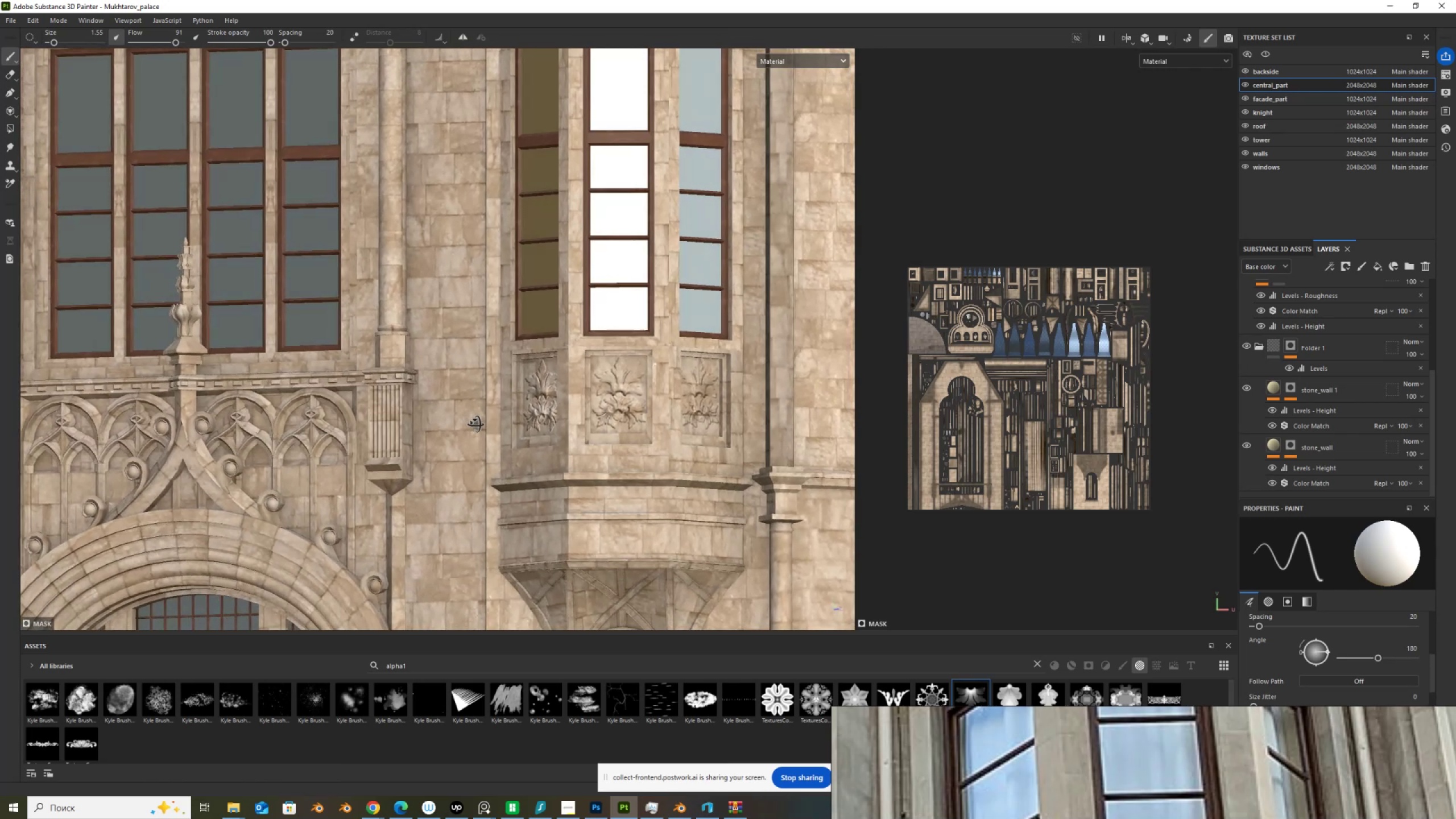 
hold_key(key=AltLeft, duration=1.36)
 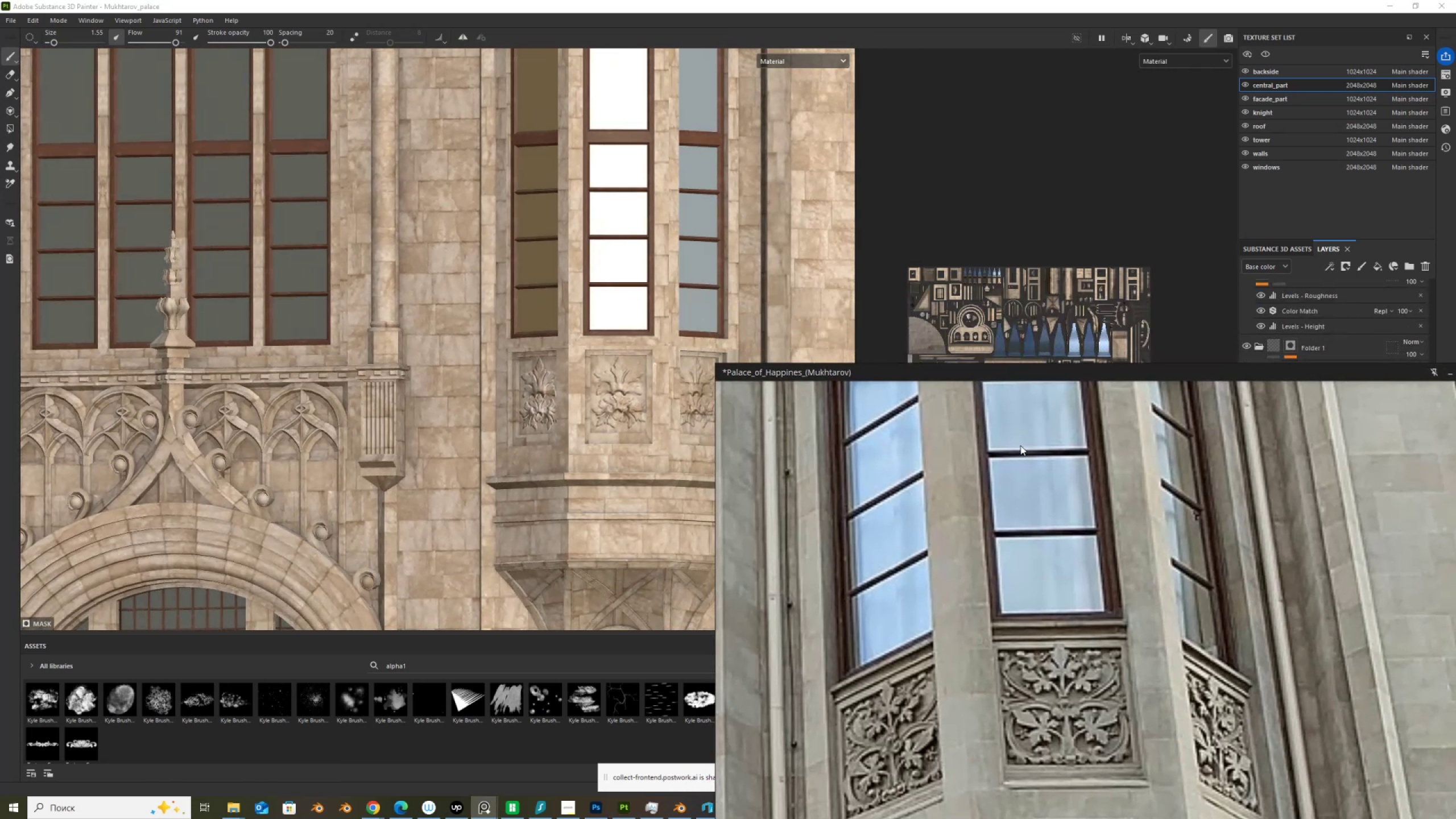 
scroll: coordinate [575, 276], scroll_direction: down, amount: 11.0
 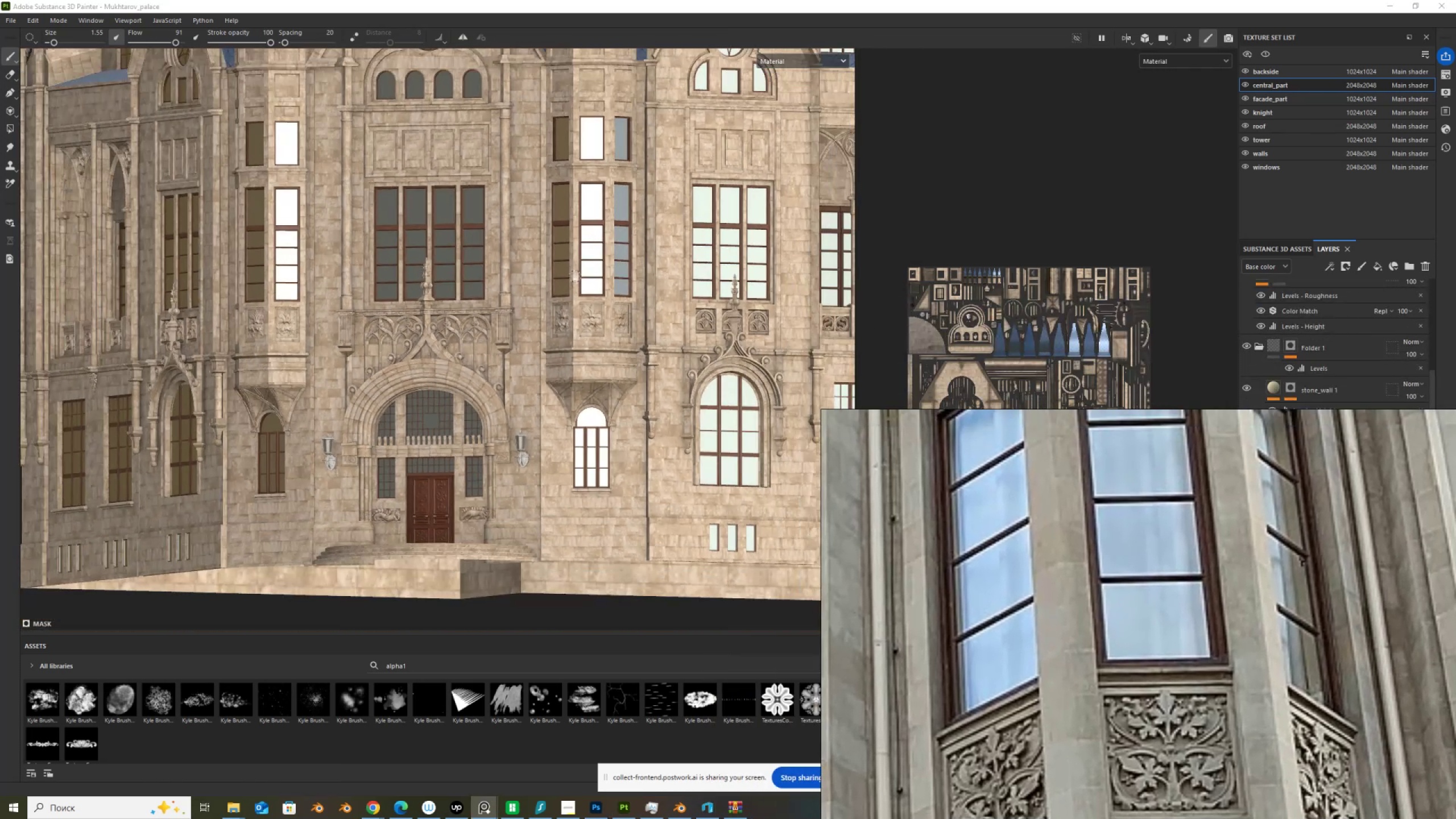 
hold_key(key=AltLeft, duration=1.5)
 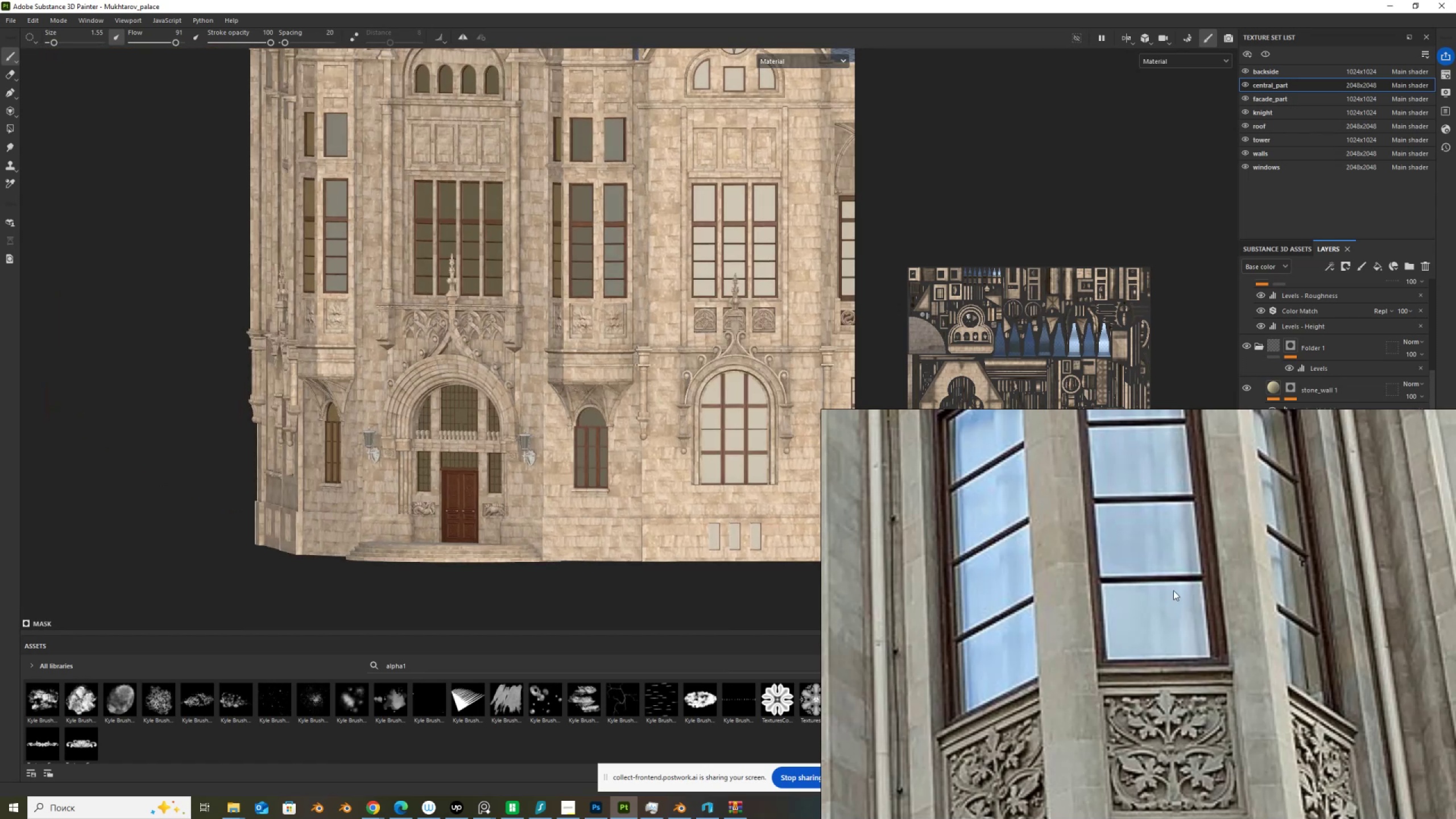 
hold_key(key=AltLeft, duration=0.48)
 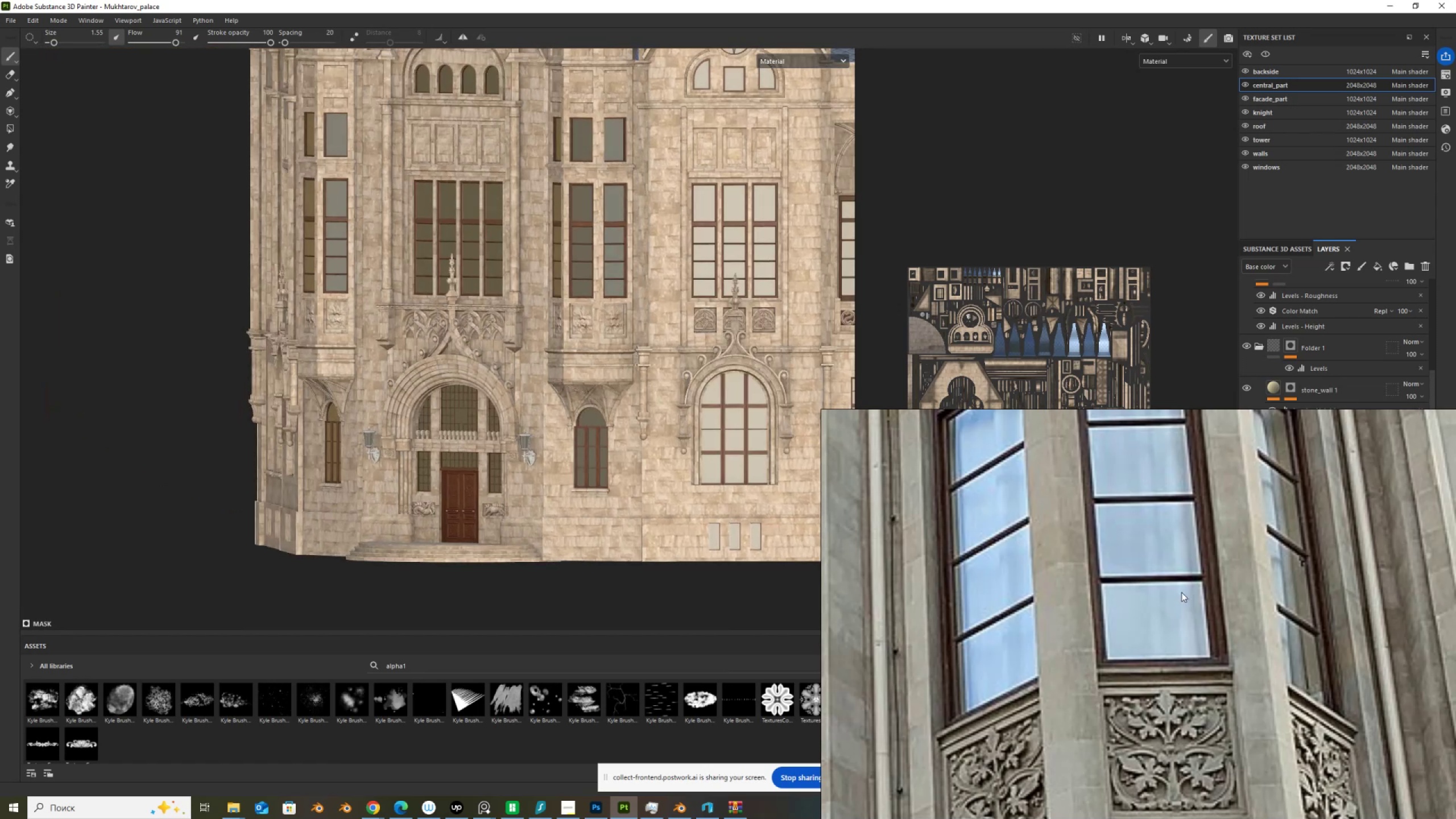 
scroll: coordinate [635, 140], scroll_direction: up, amount: 9.0
 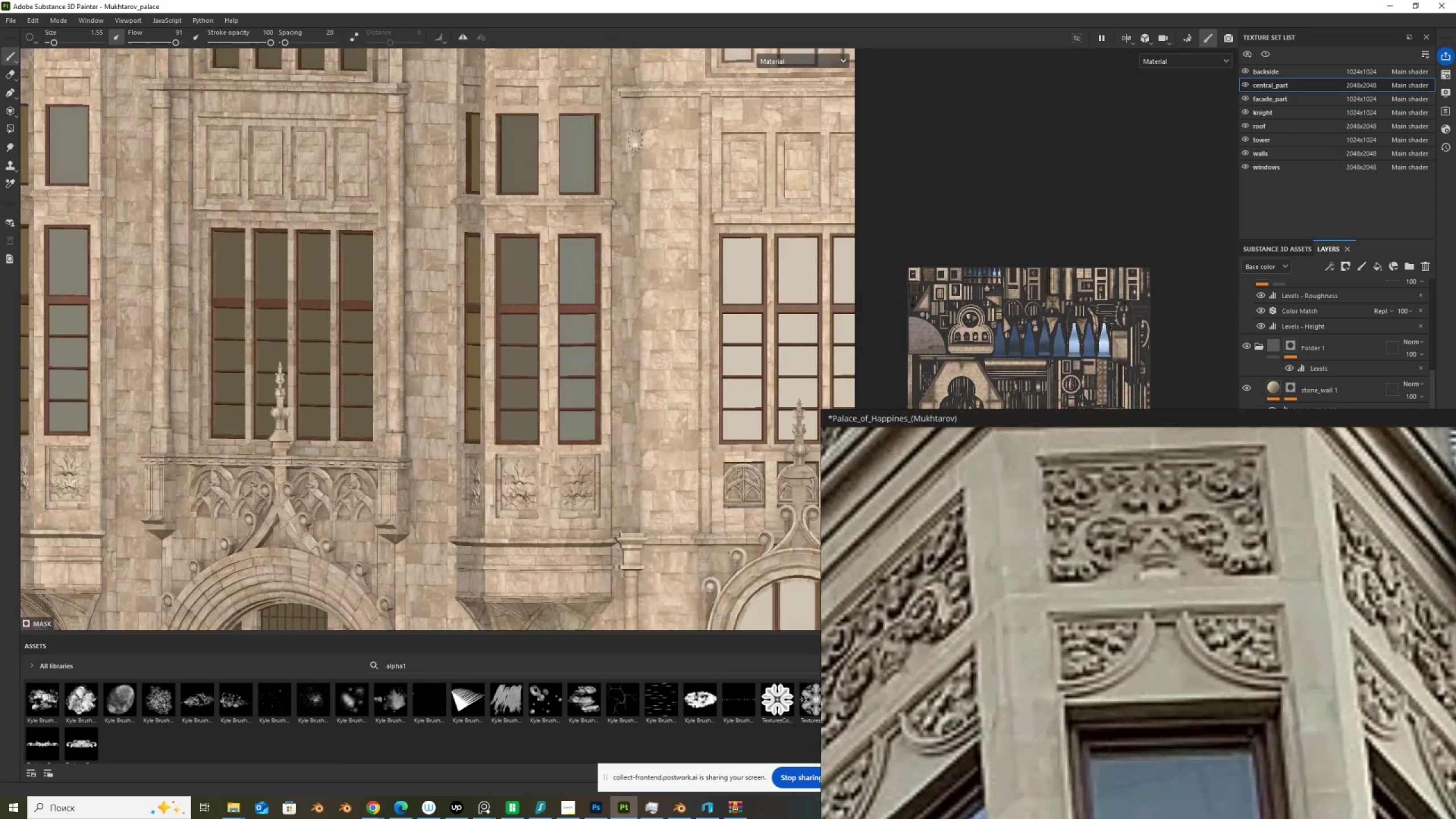 
hold_key(key=AltLeft, duration=1.52)
 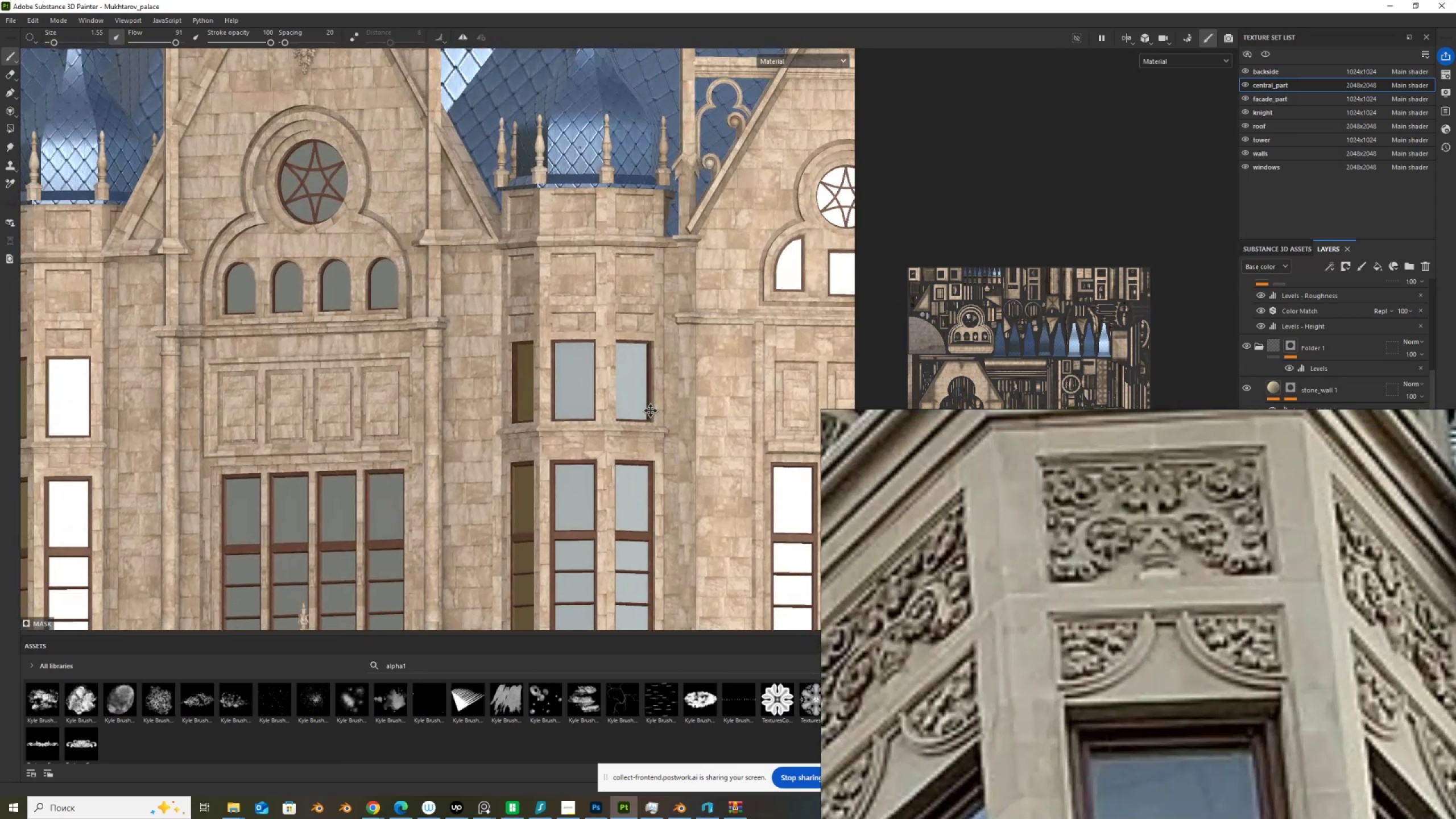 
hold_key(key=AltLeft, duration=0.75)
 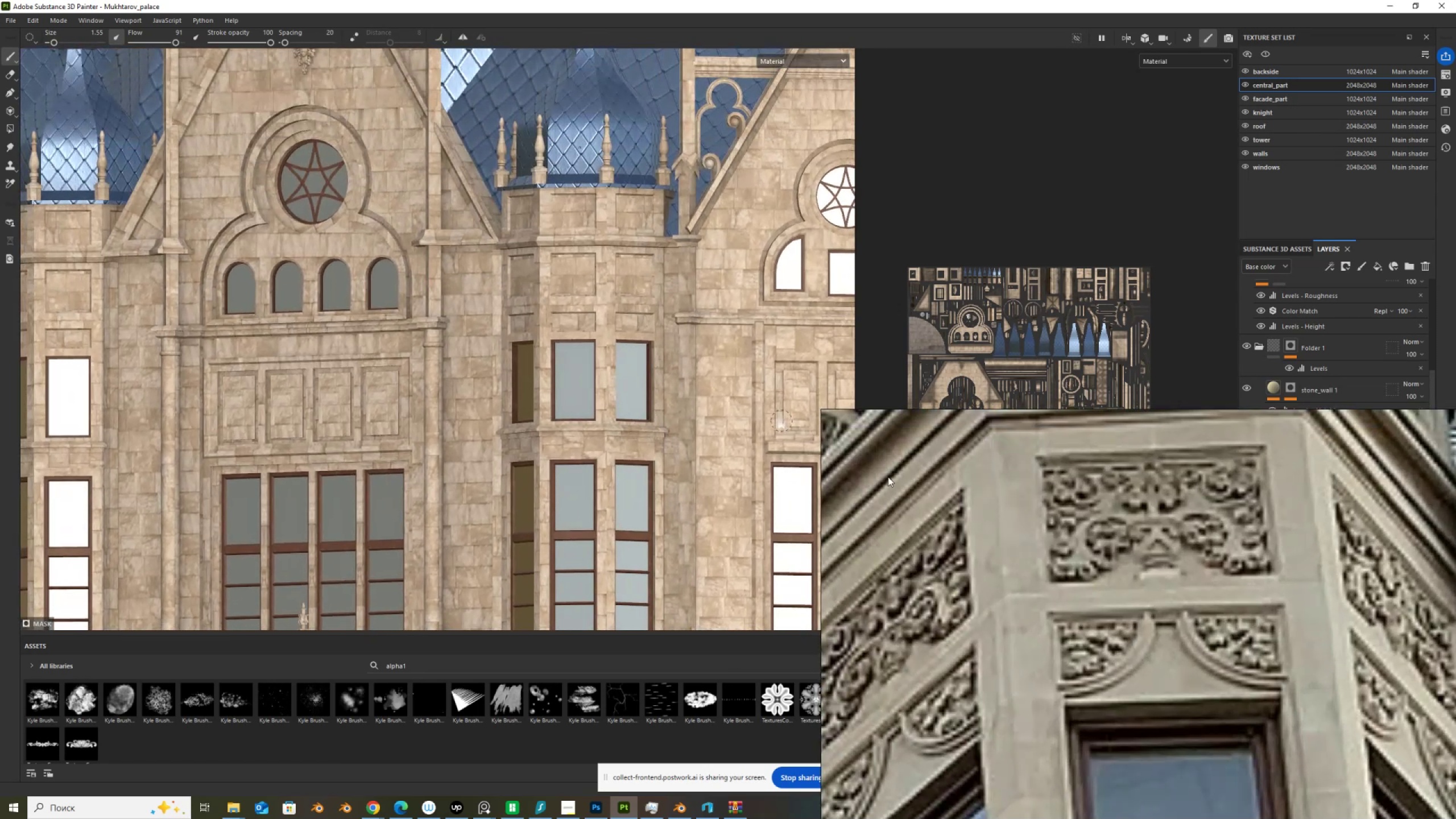 
scroll: coordinate [1235, 471], scroll_direction: none, amount: 0.0
 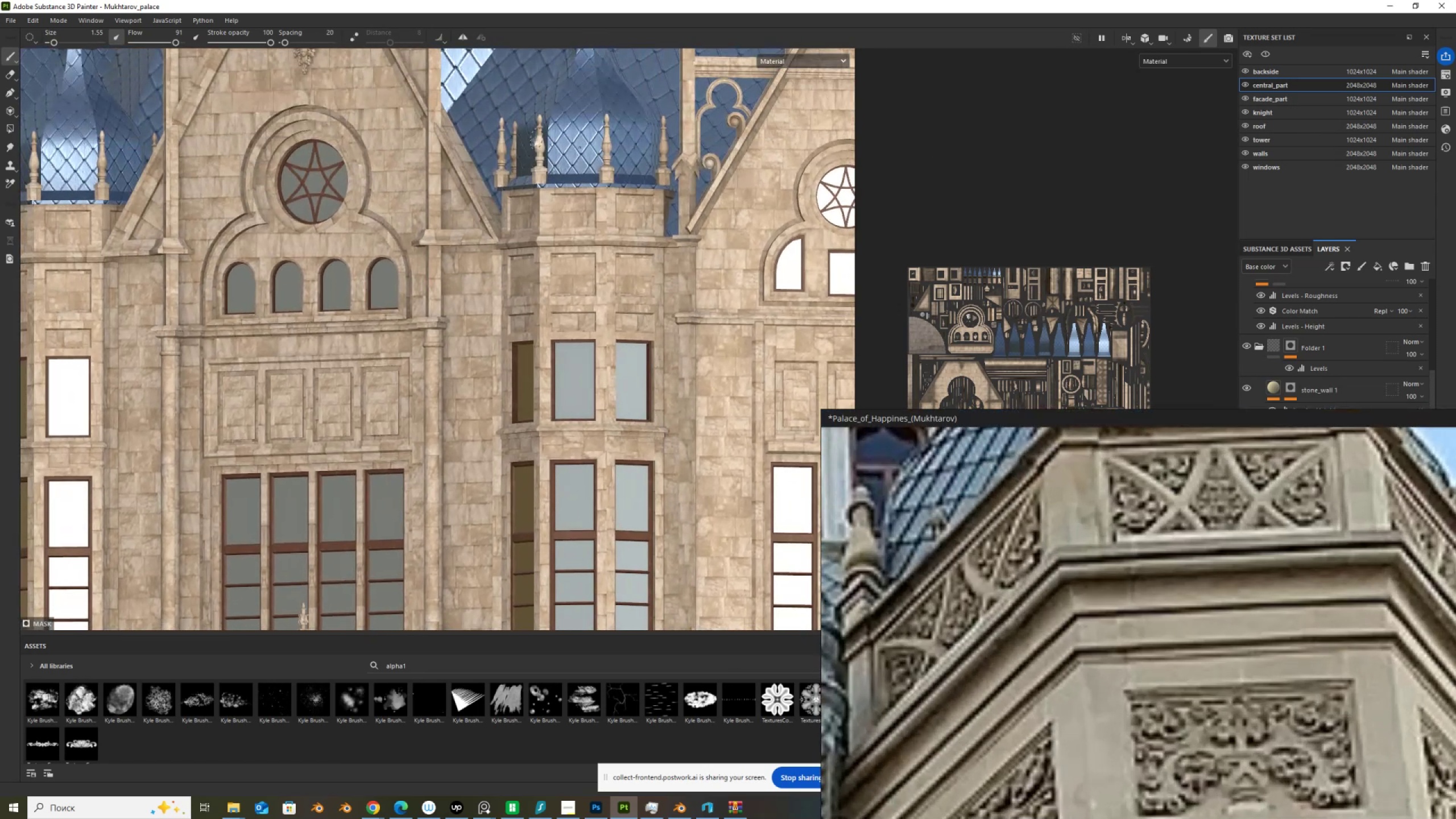 
scroll: coordinate [604, 251], scroll_direction: up, amount: 13.0
 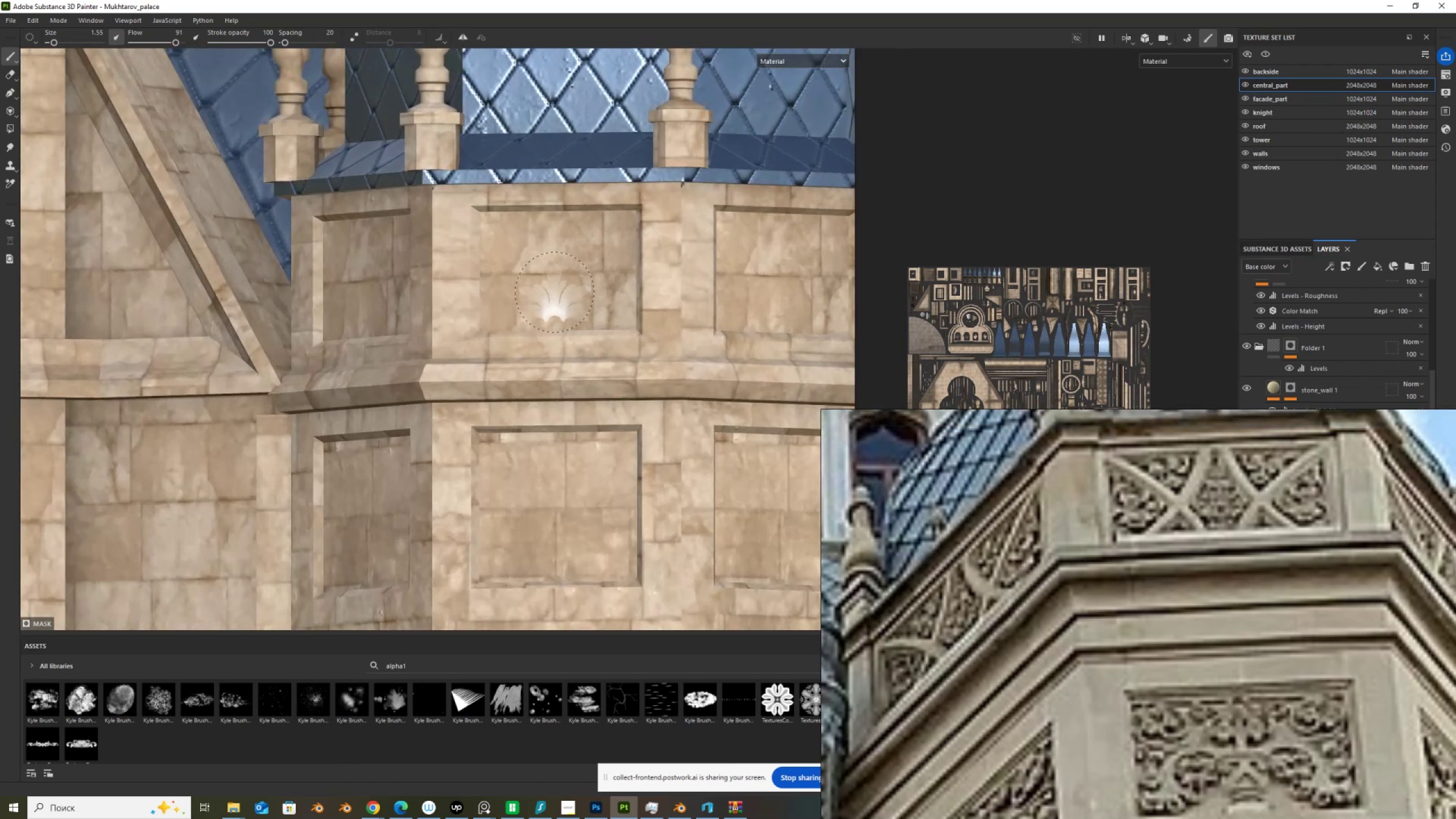 
left_click([555, 292])
 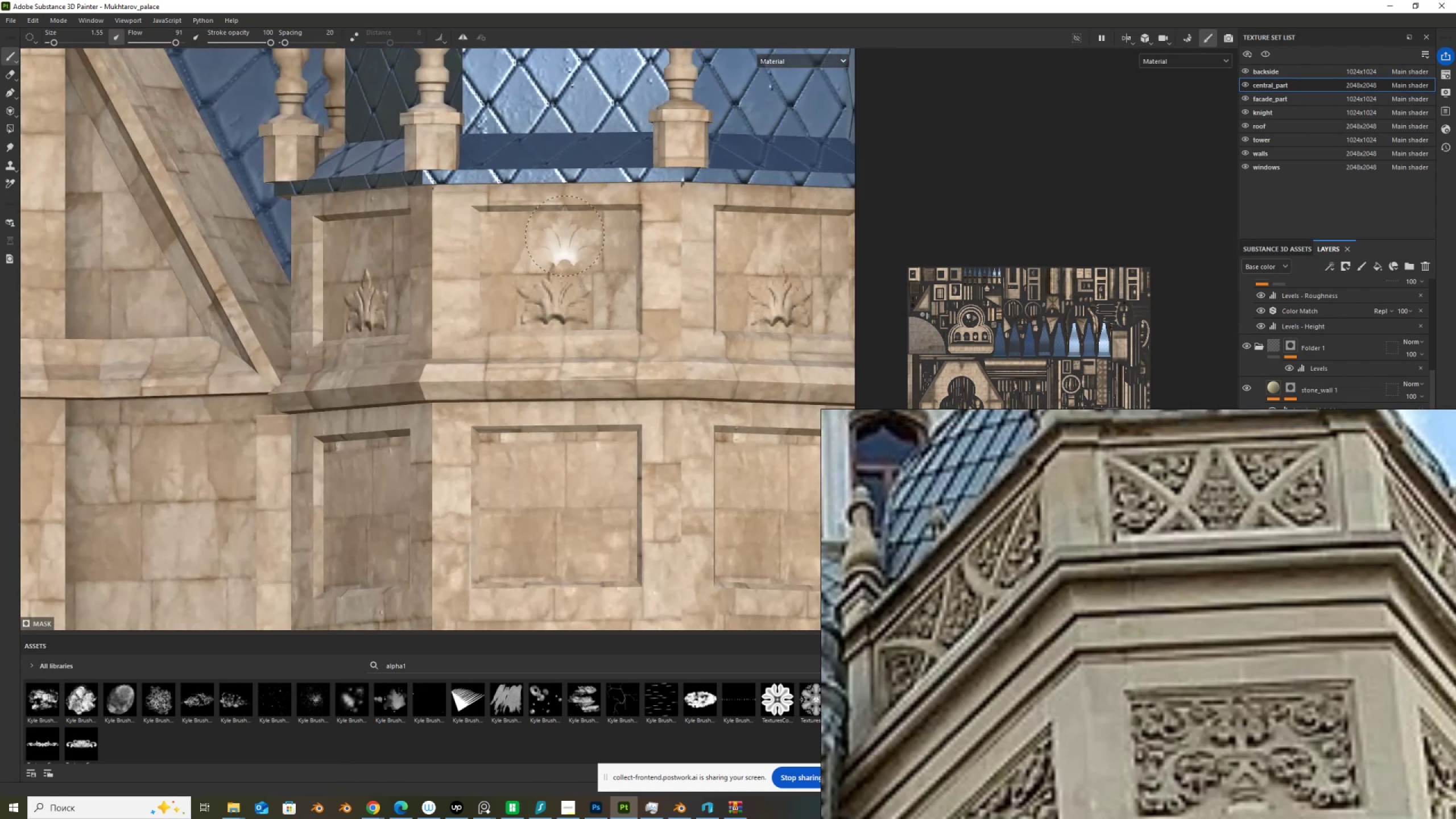 
hold_key(key=ControlLeft, duration=1.5)
 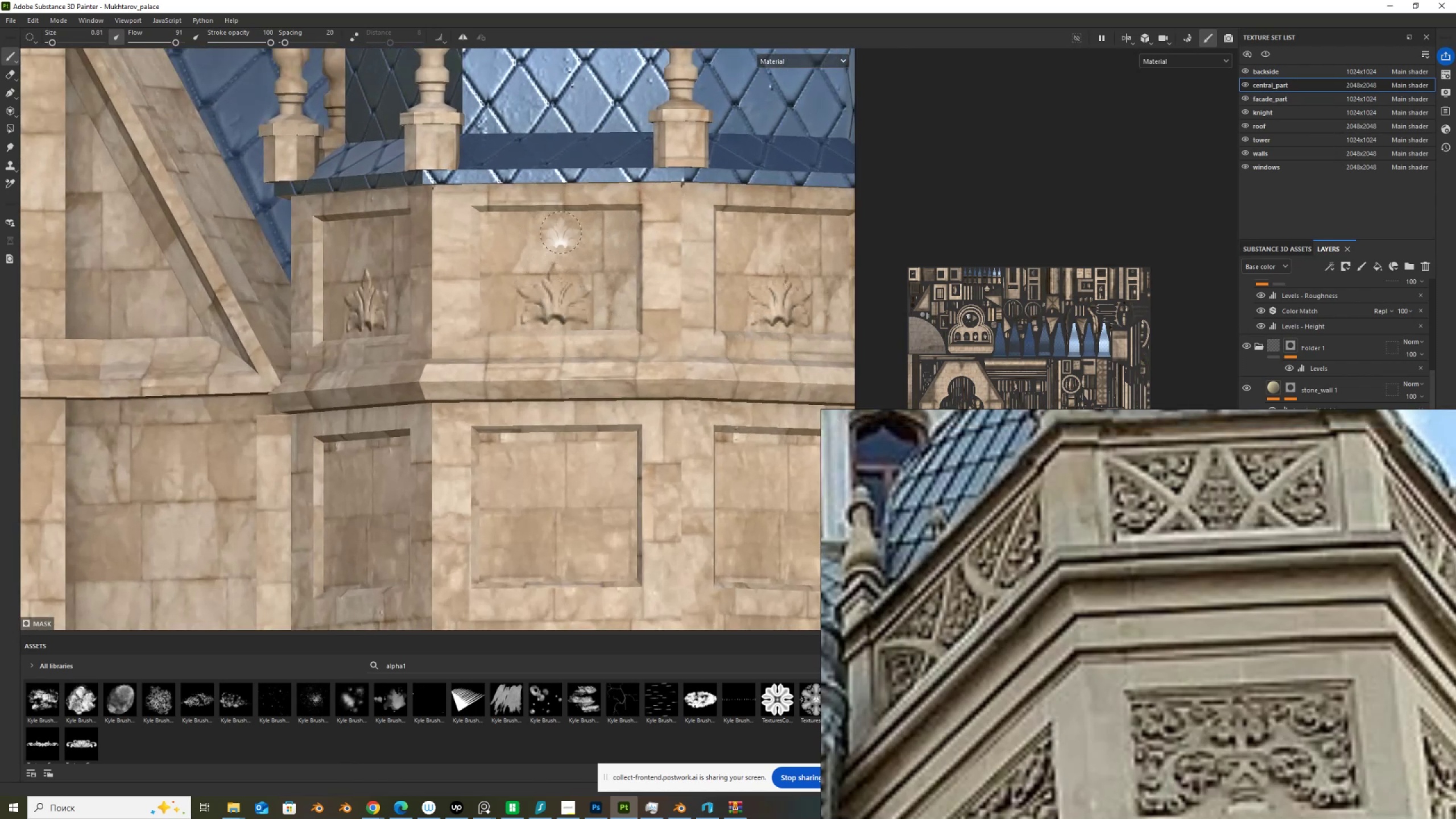 
key(Control+ControlLeft)
 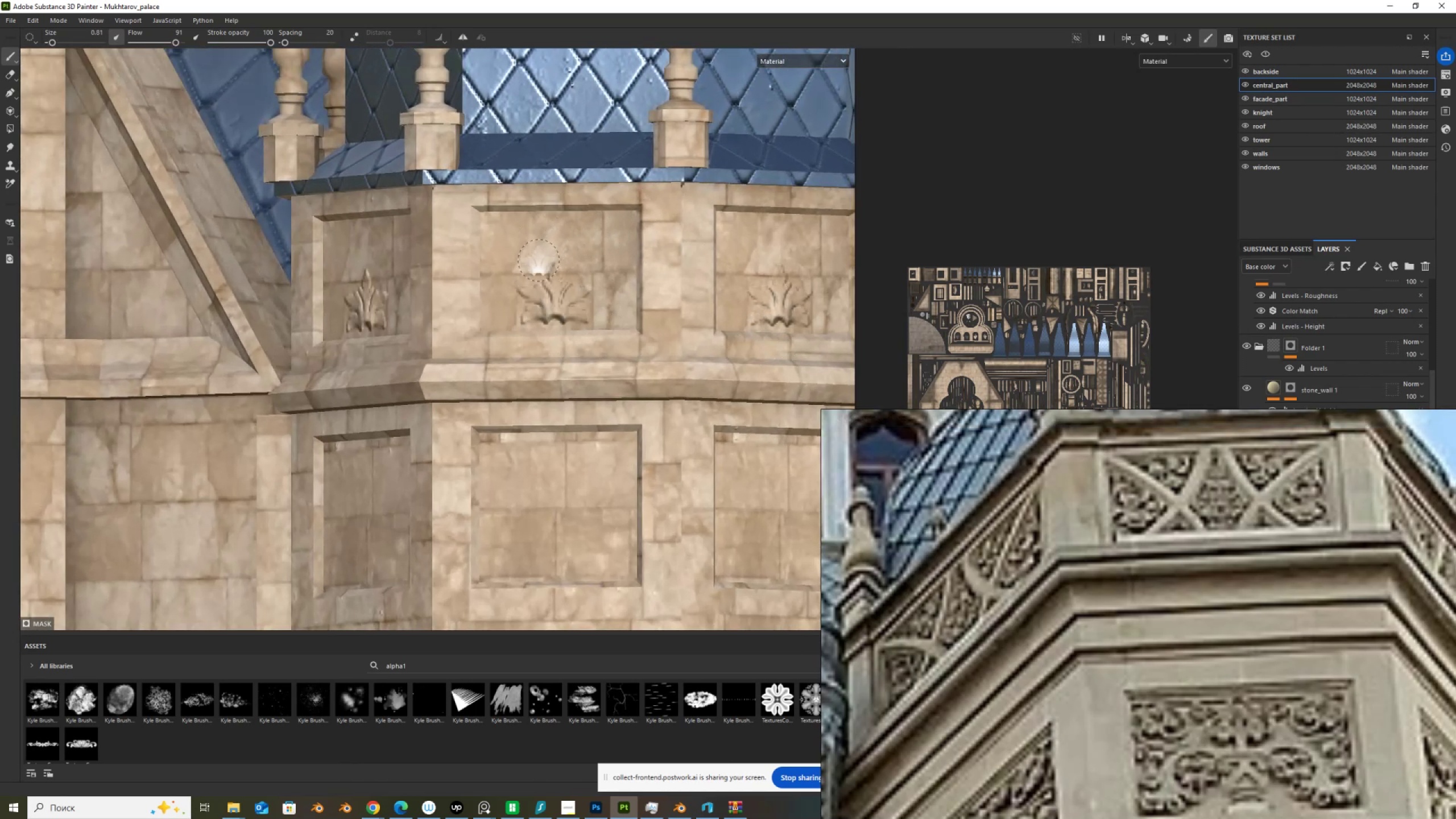 
hold_key(key=ControlLeft, duration=1.52)
 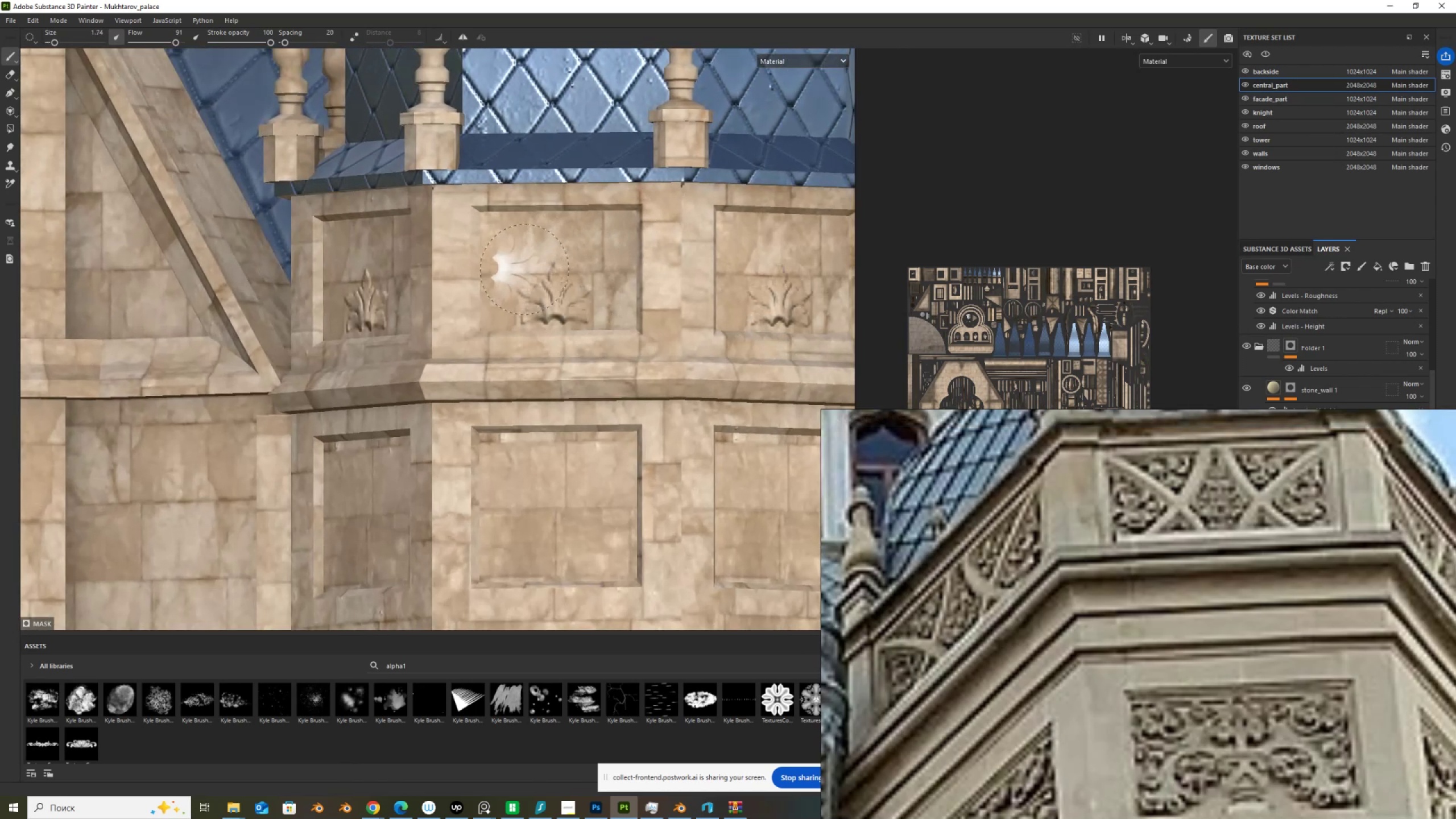 
hold_key(key=ControlLeft, duration=1.27)
 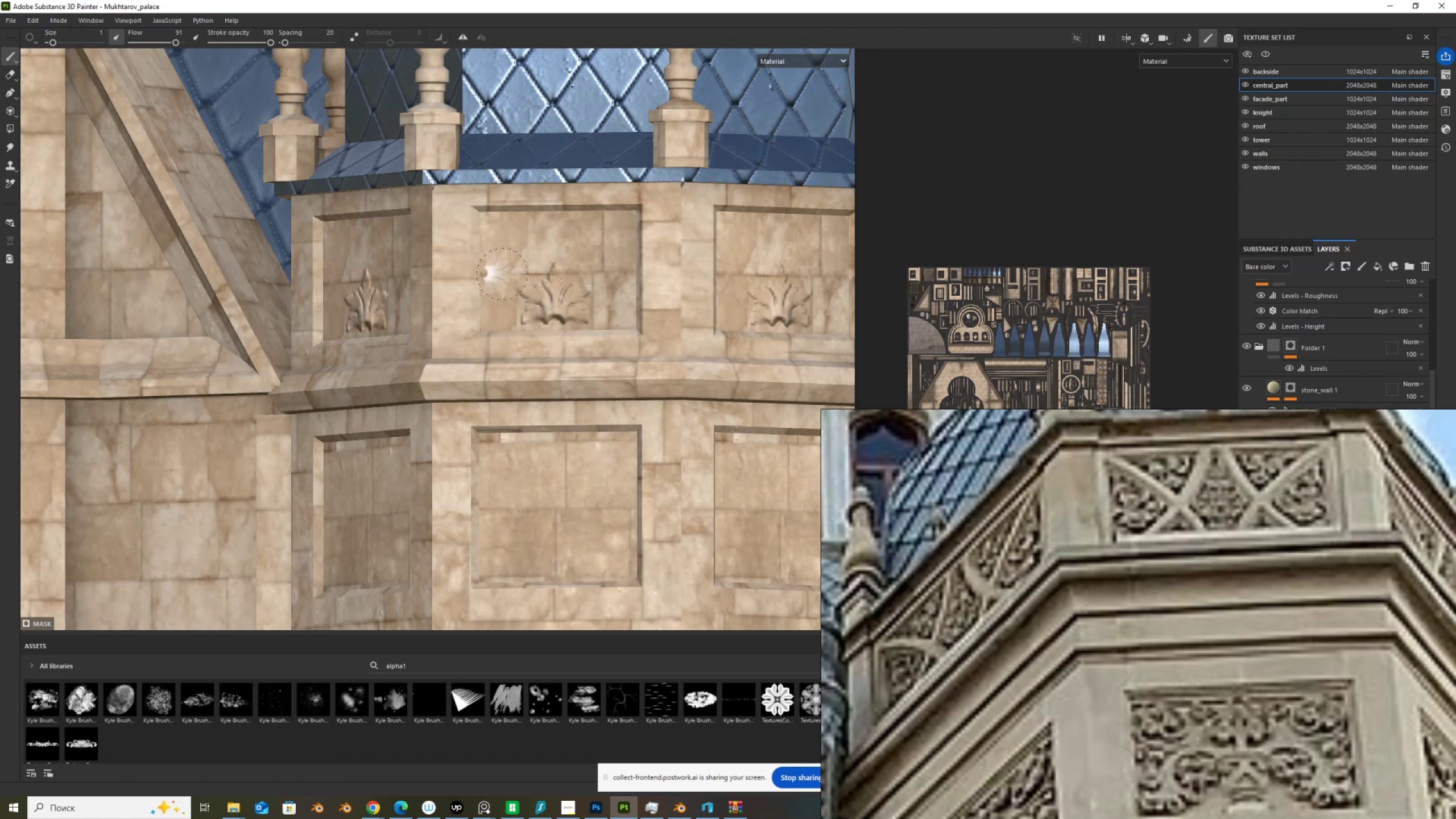 
left_click([501, 274])
 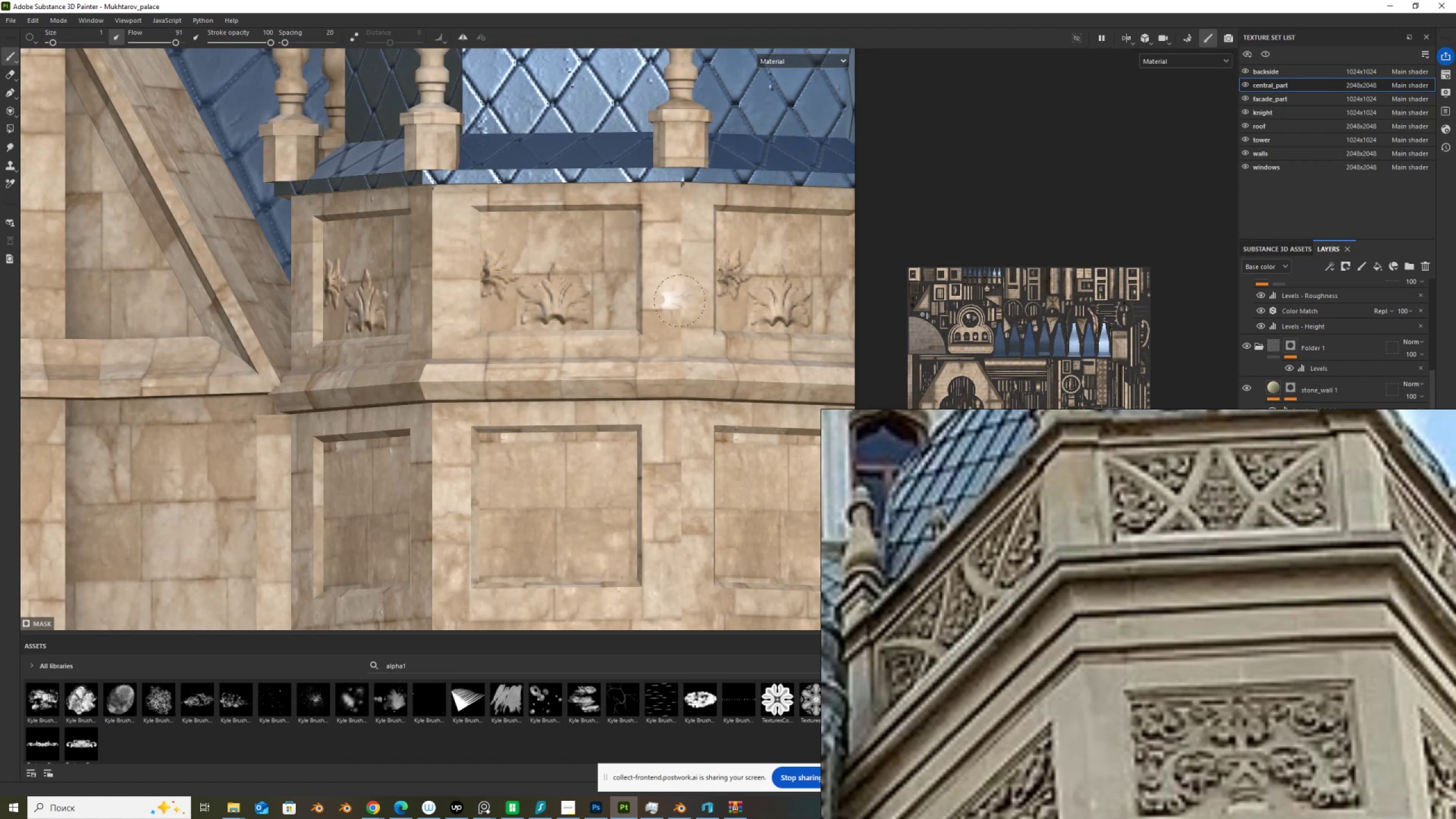 
hold_key(key=ControlLeft, duration=1.53)
 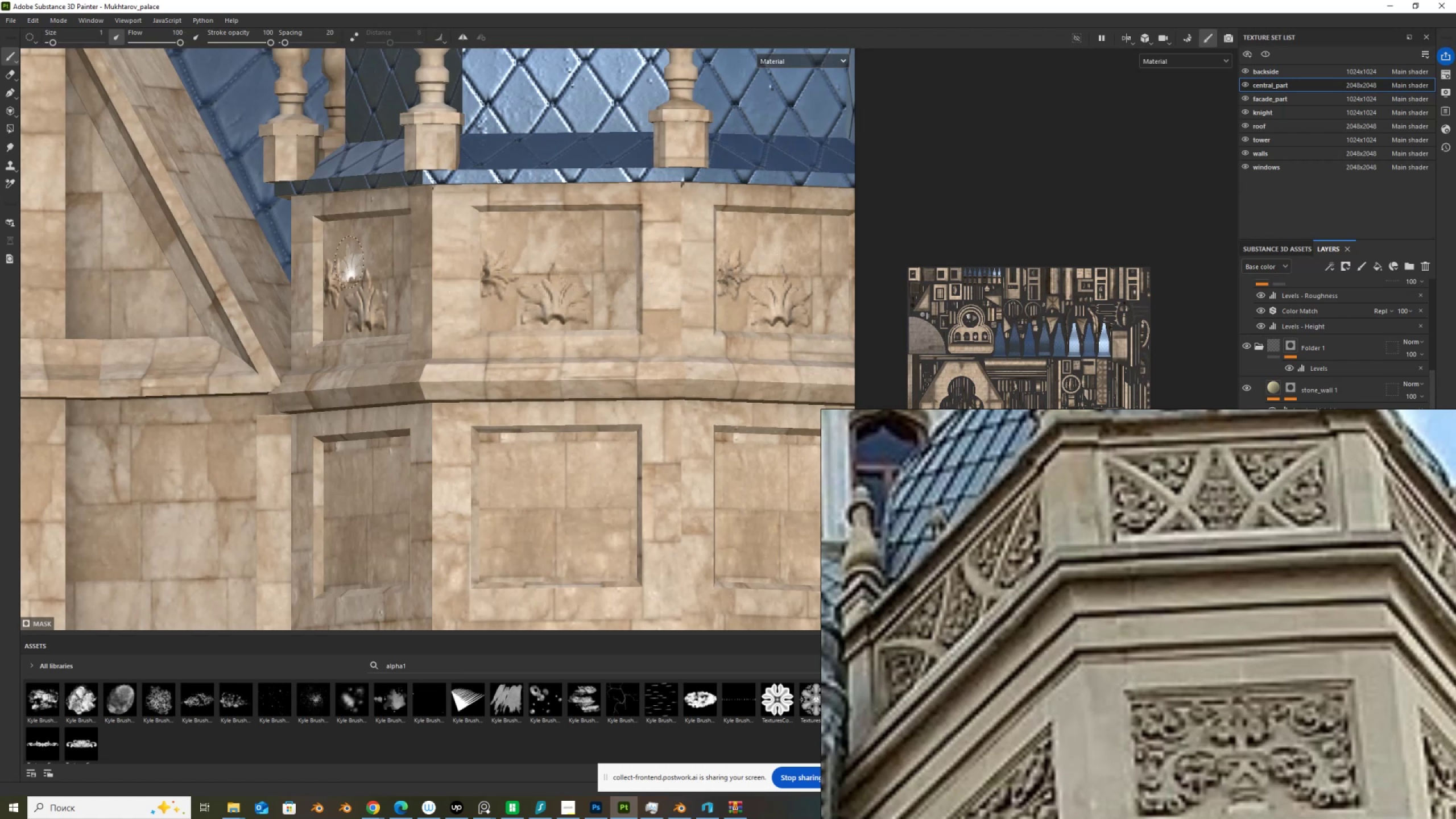 
hold_key(key=ControlLeft, duration=1.35)
 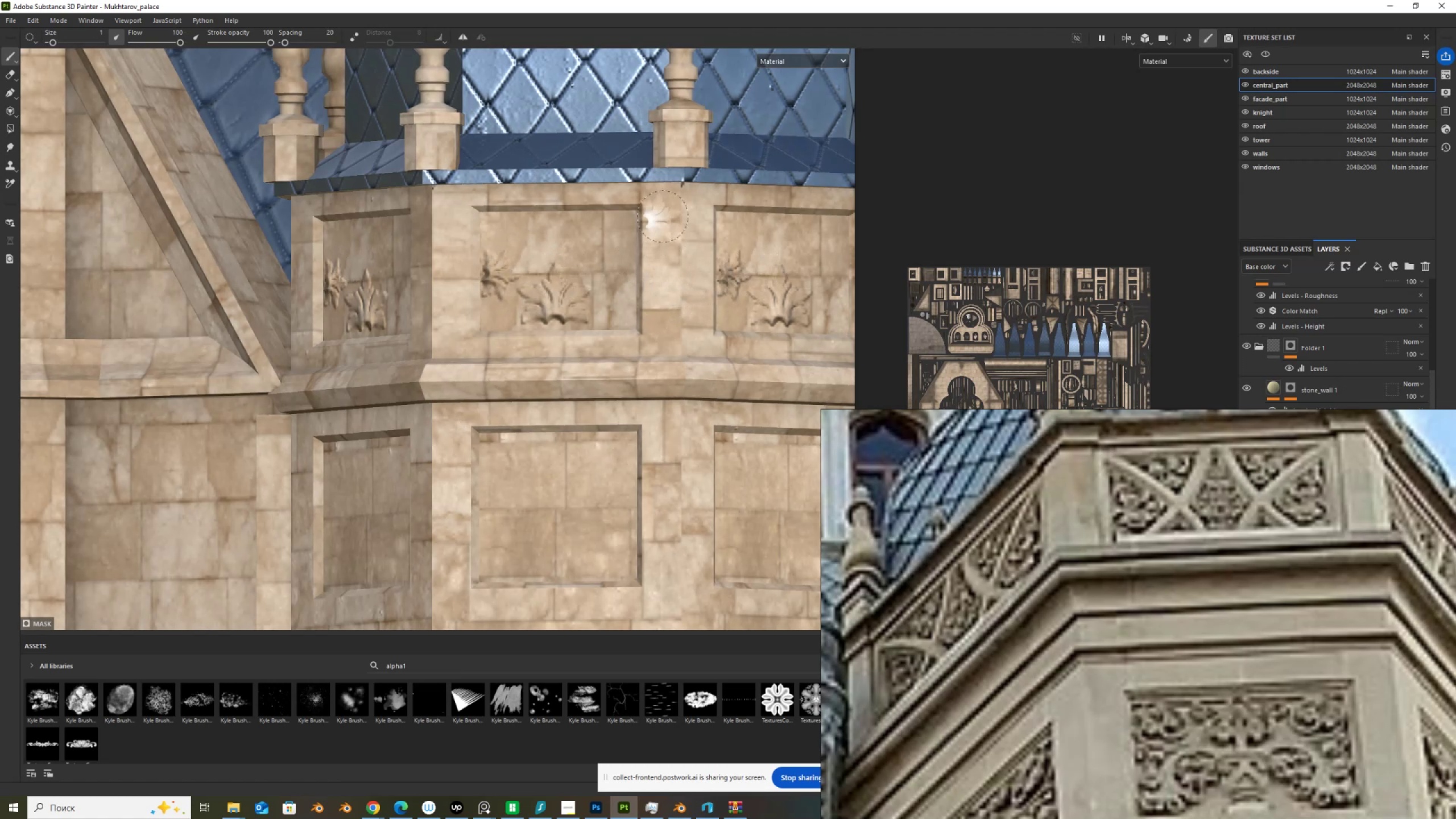 
hold_key(key=ControlLeft, duration=1.5)
 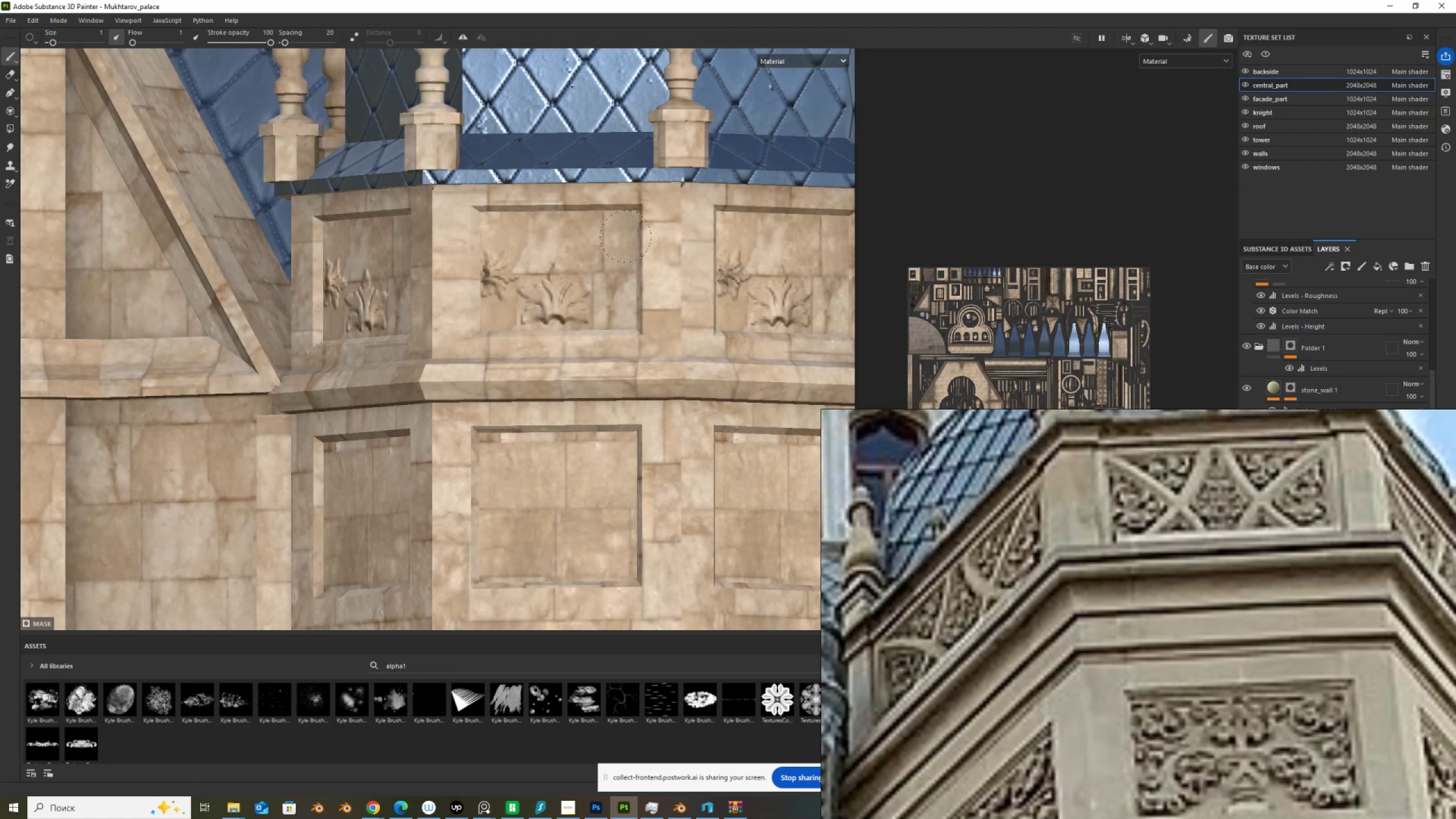 
key(Control+ControlLeft)
 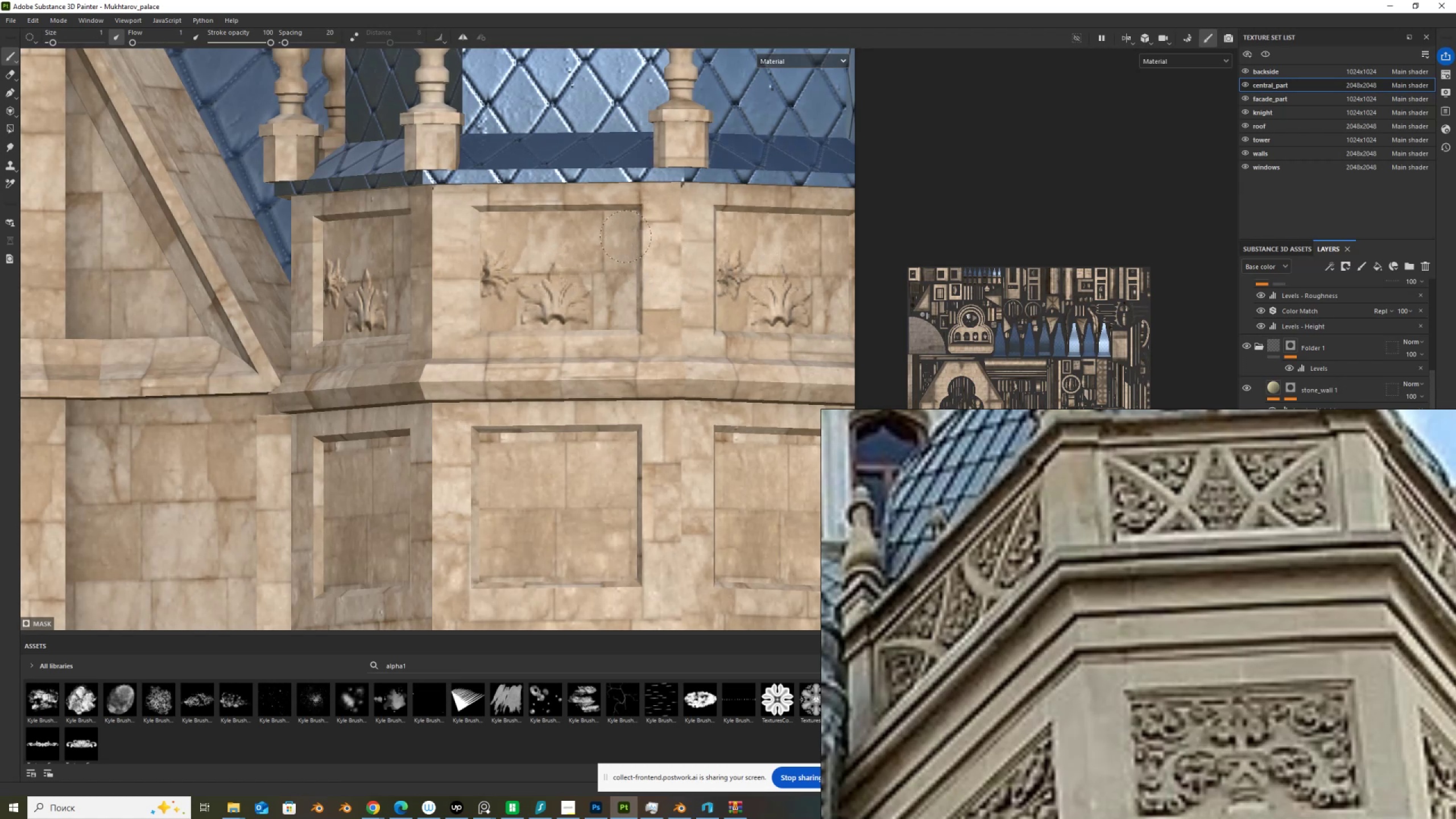 
key(Control+ControlLeft)
 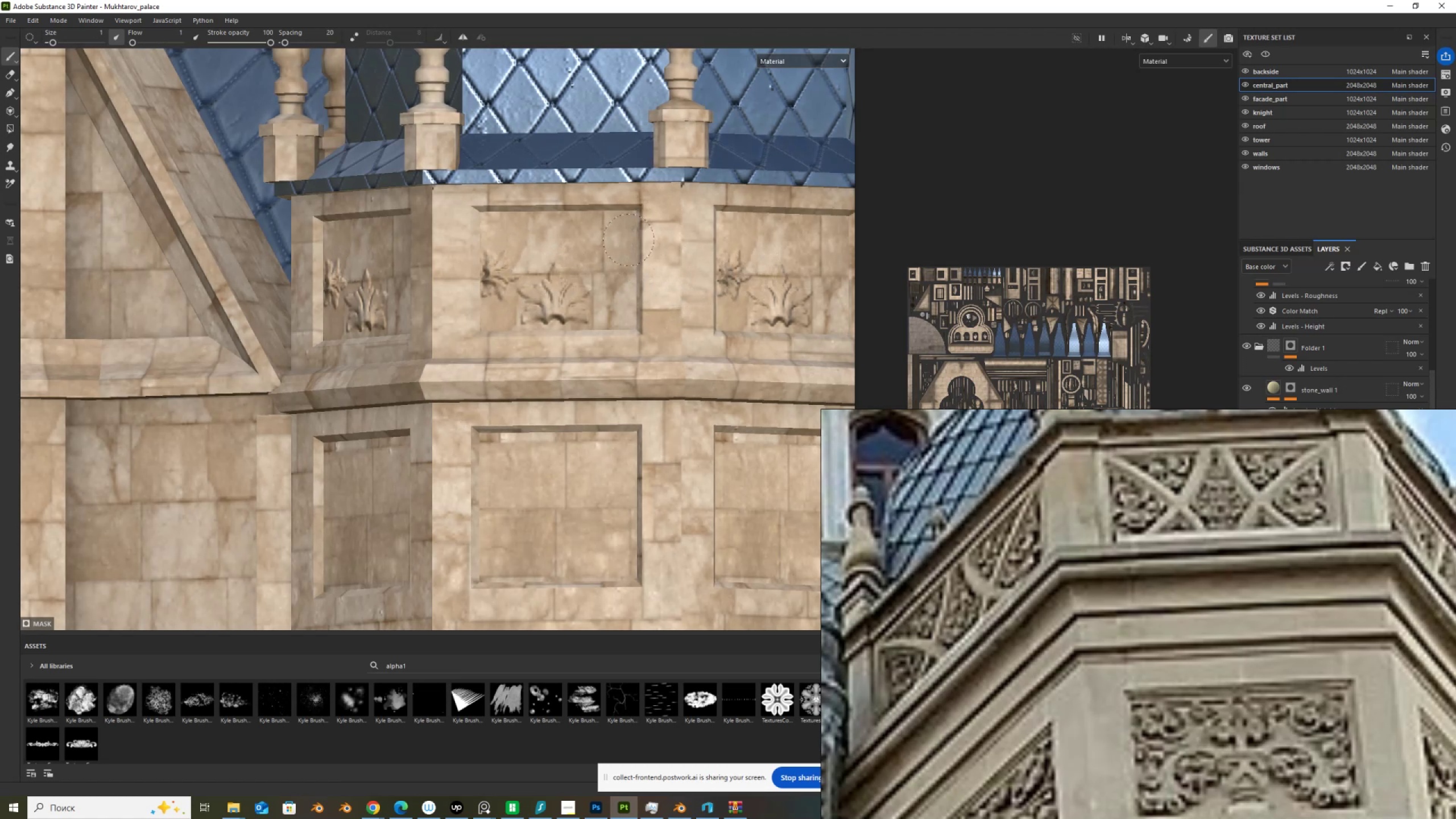 
key(Control+ControlLeft)
 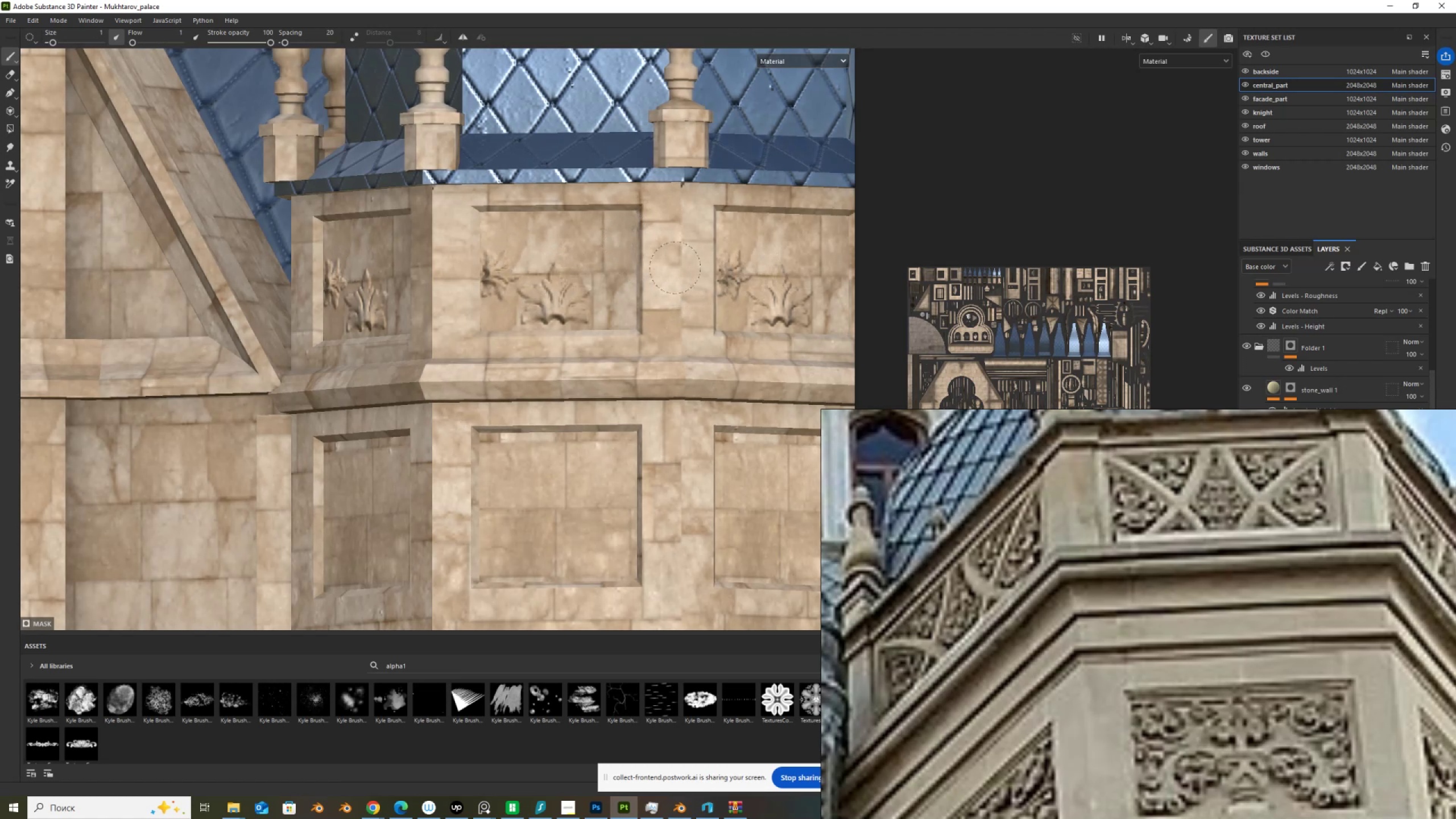 
key(Control+ControlLeft)
 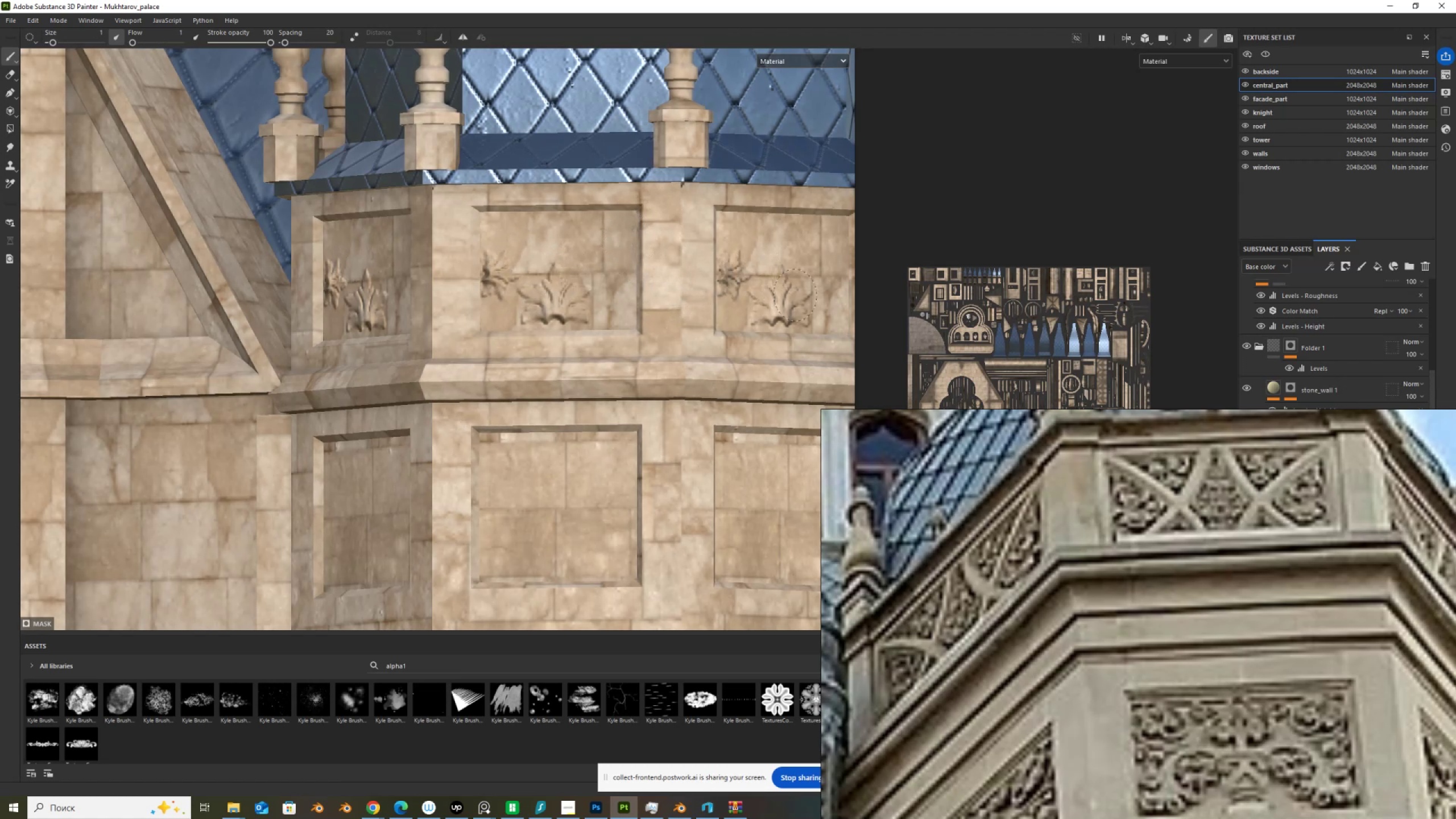 
key(Control+ControlLeft)
 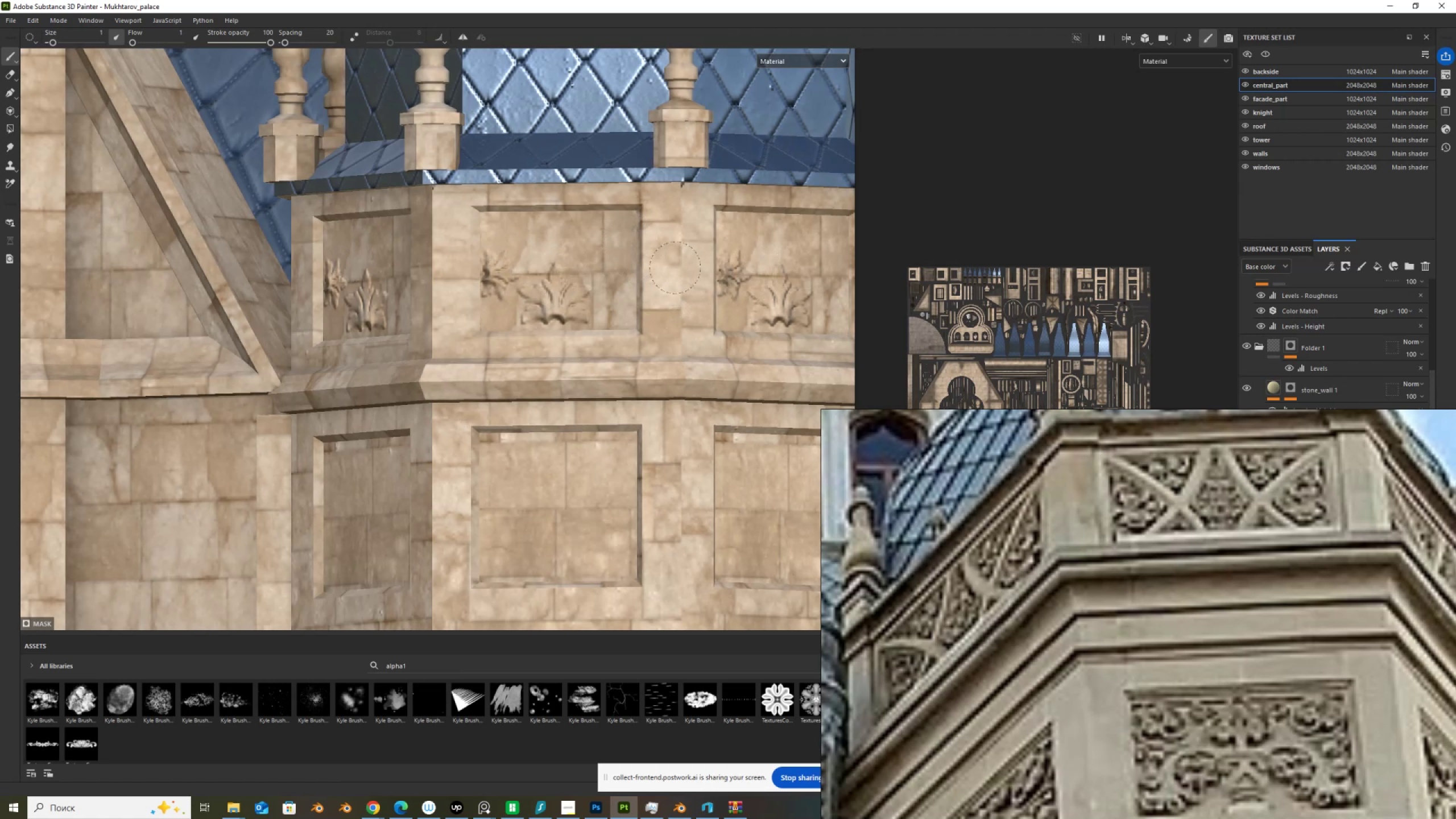 
key(Control+ControlLeft)
 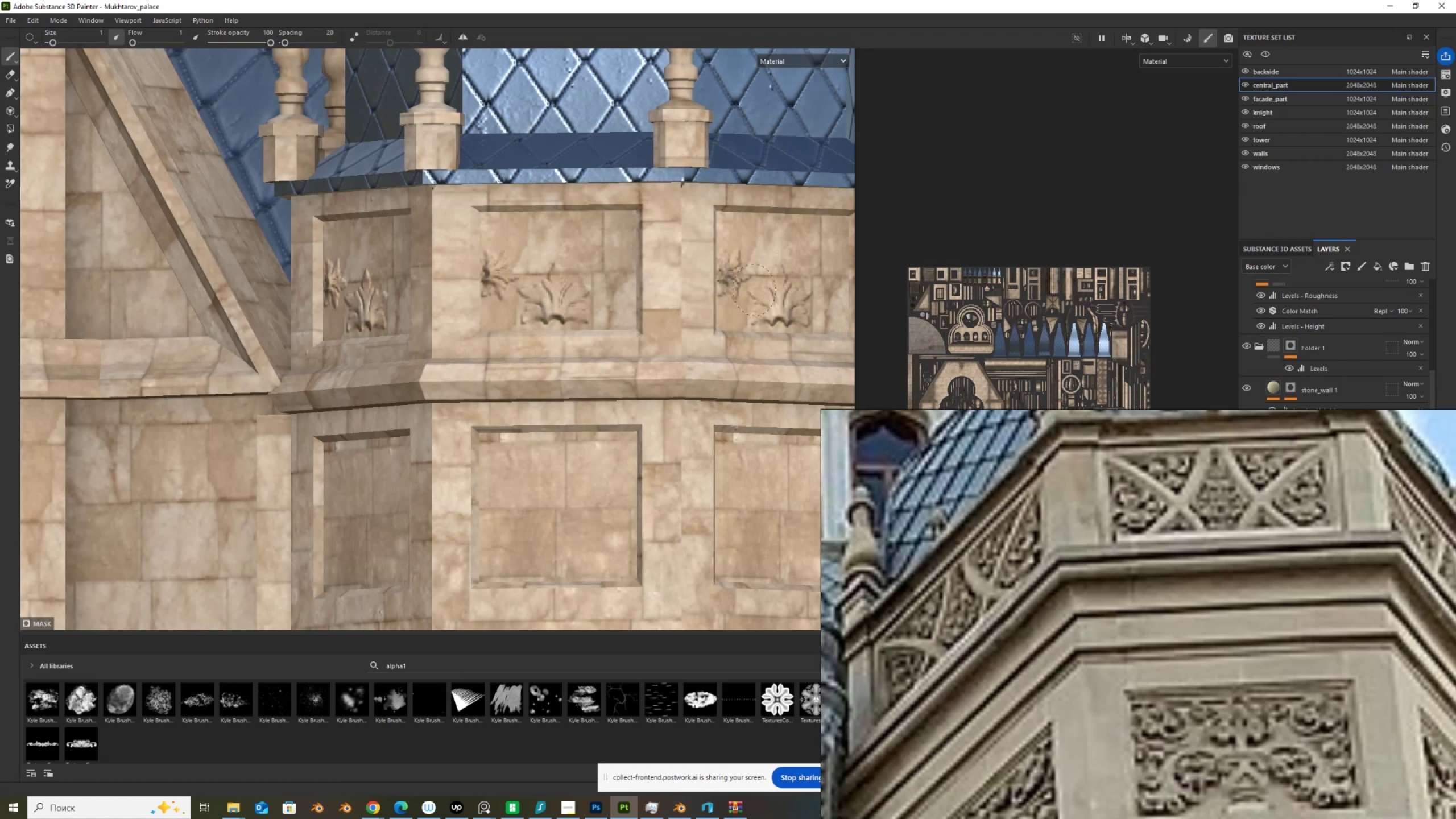 
key(Control+ControlLeft)
 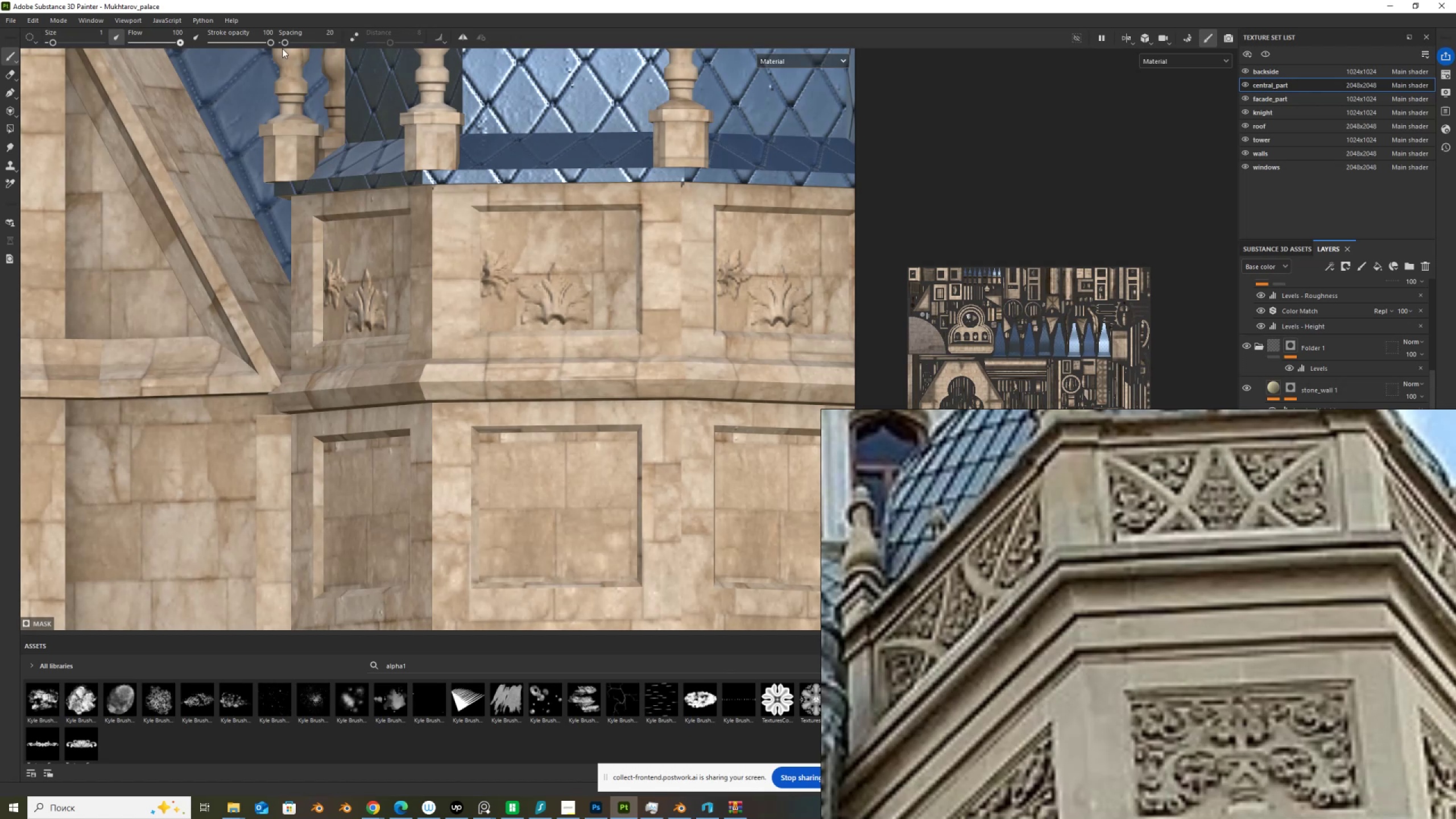 
hold_key(key=ControlLeft, duration=1.06)
 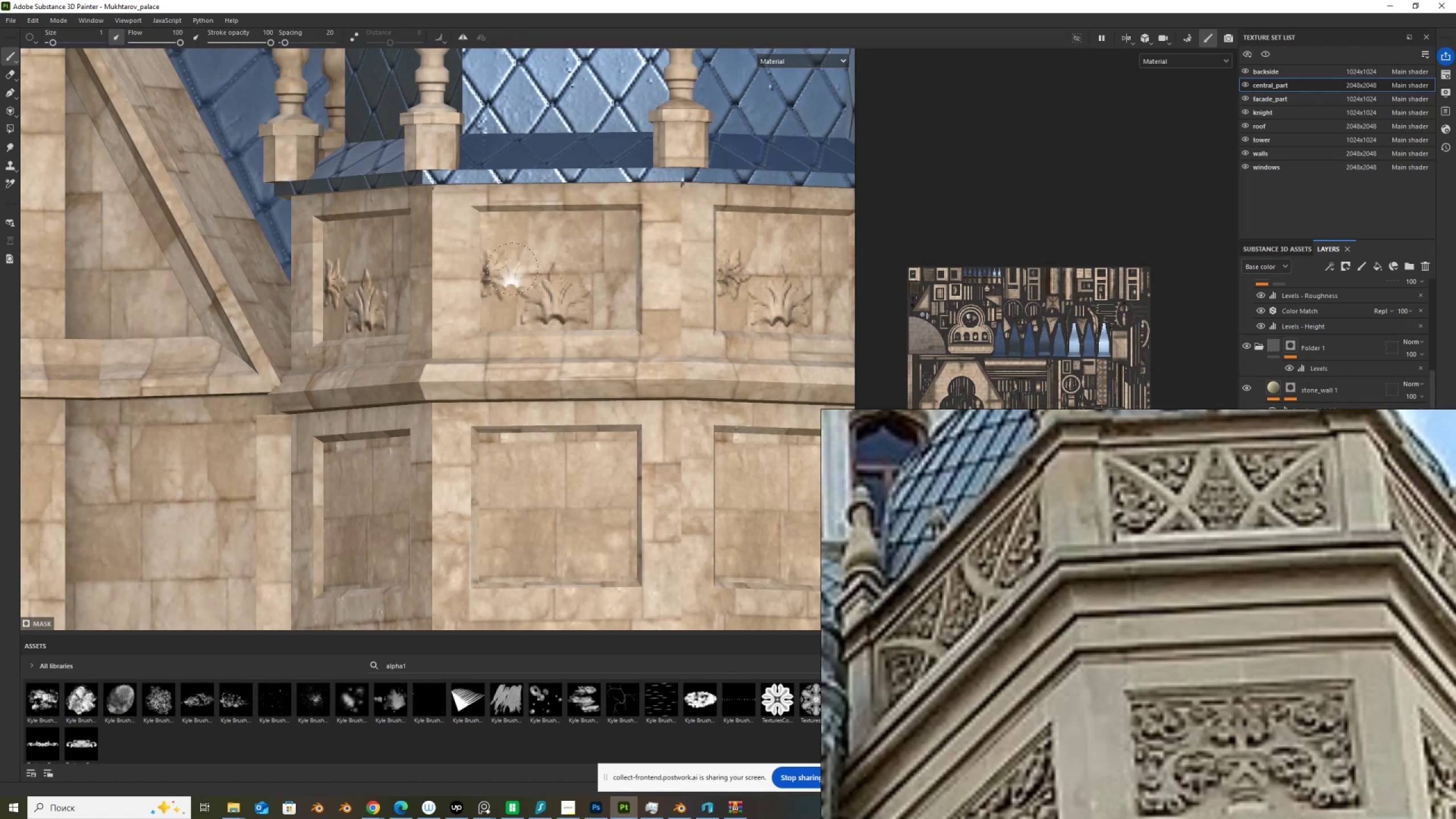 
hold_key(key=ControlLeft, duration=1.52)
 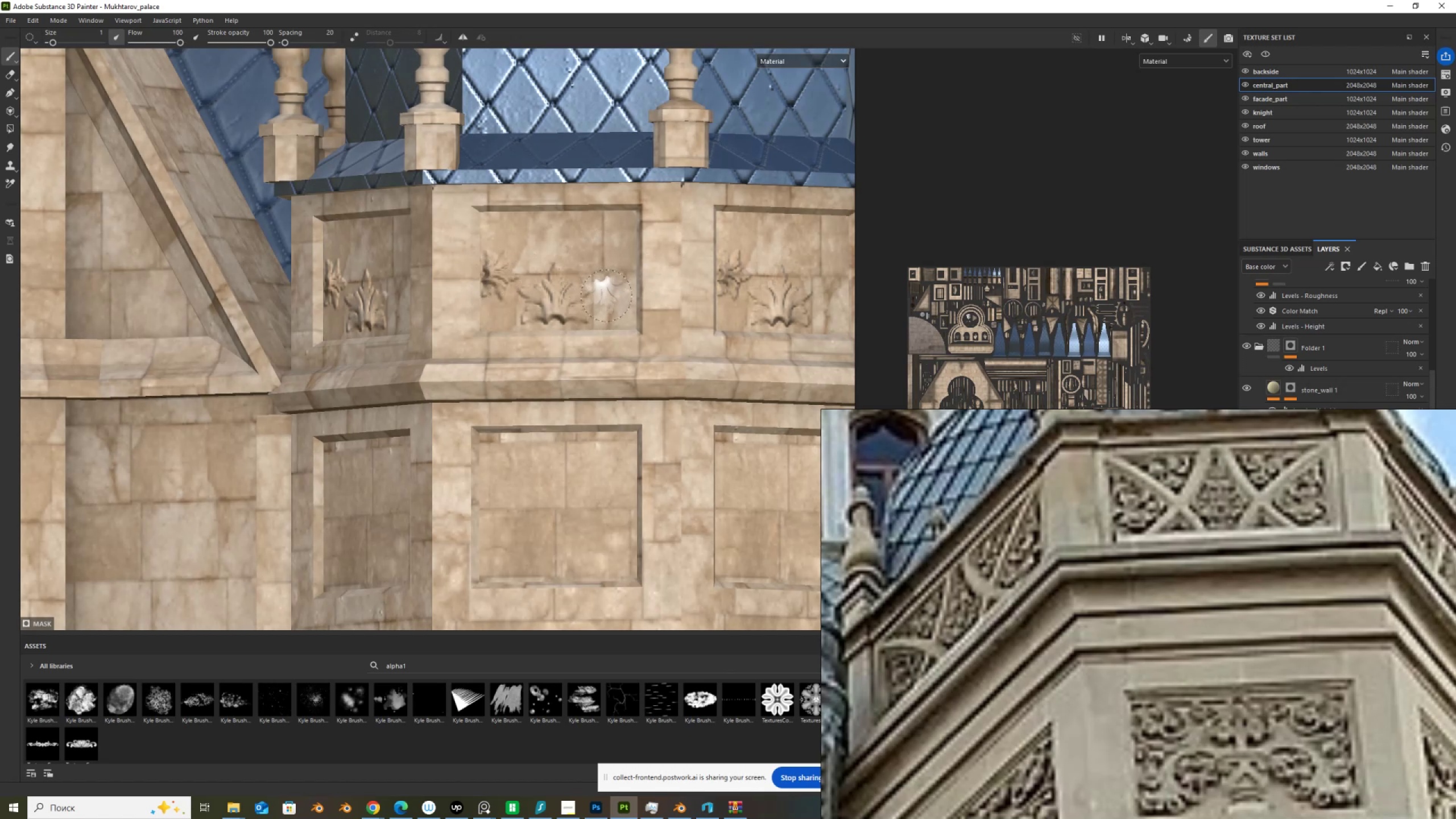 
hold_key(key=ControlLeft, duration=1.52)
 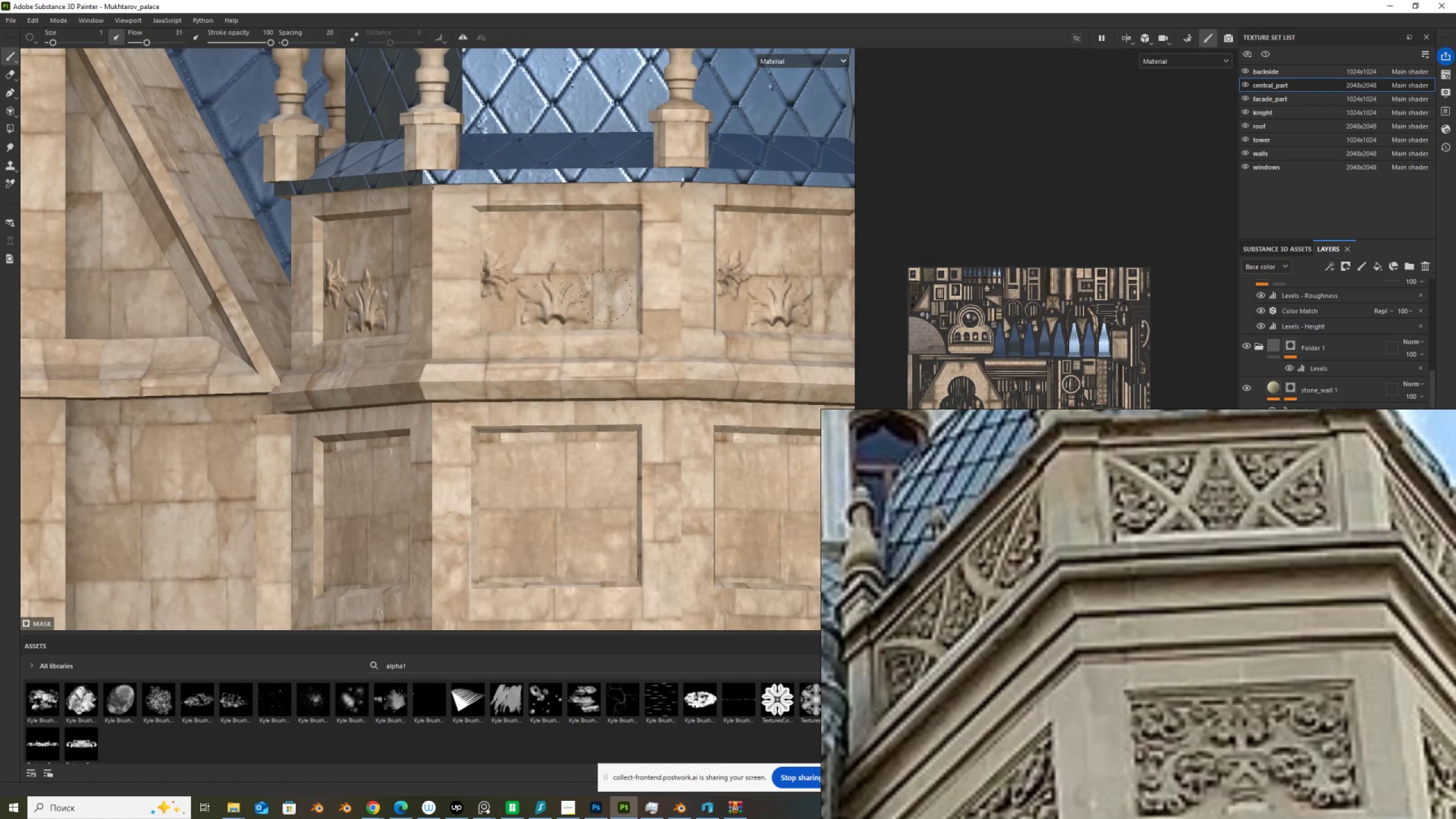 
hold_key(key=ControlLeft, duration=1.52)
 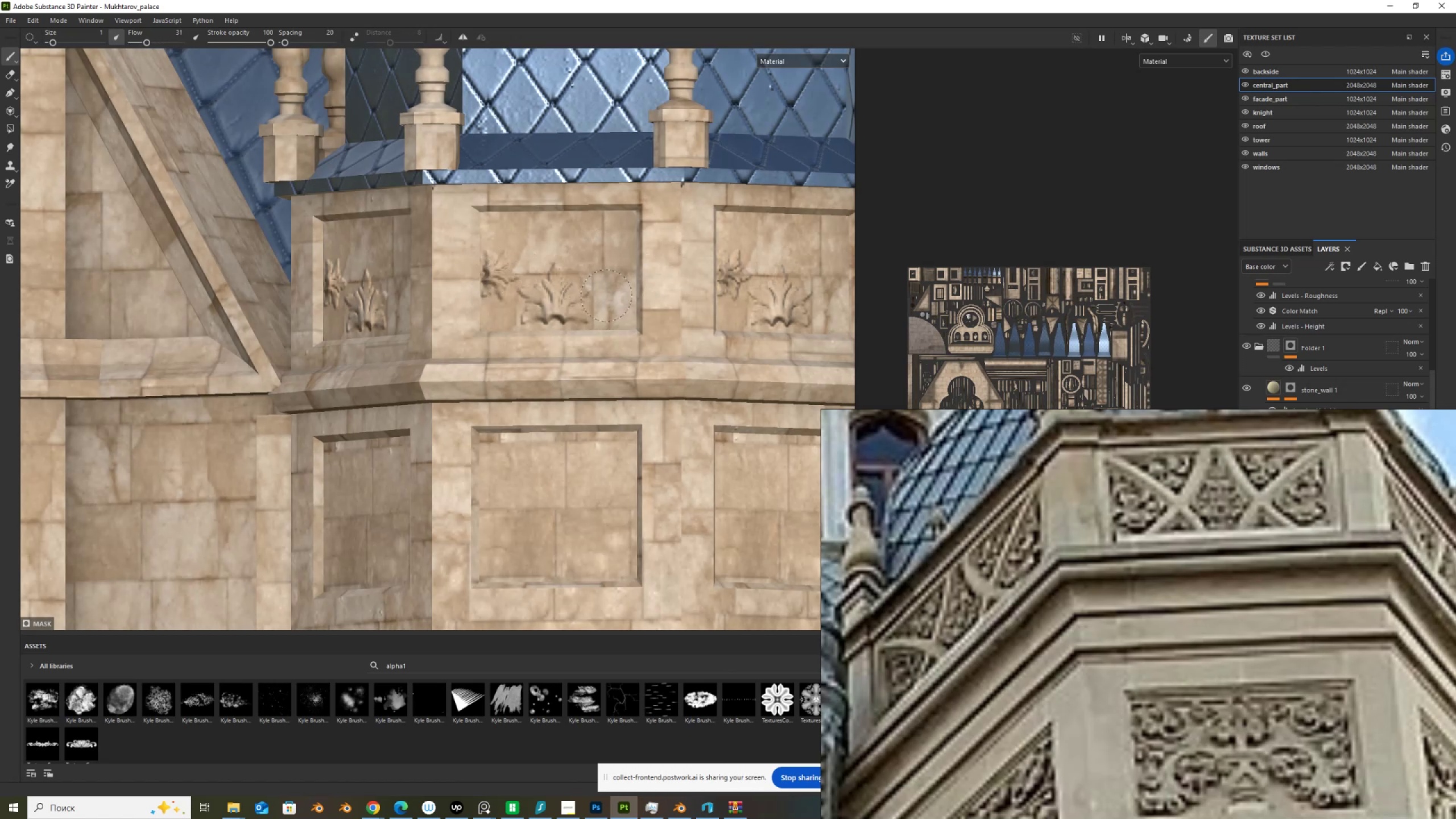 
hold_key(key=ControlLeft, duration=1.52)
 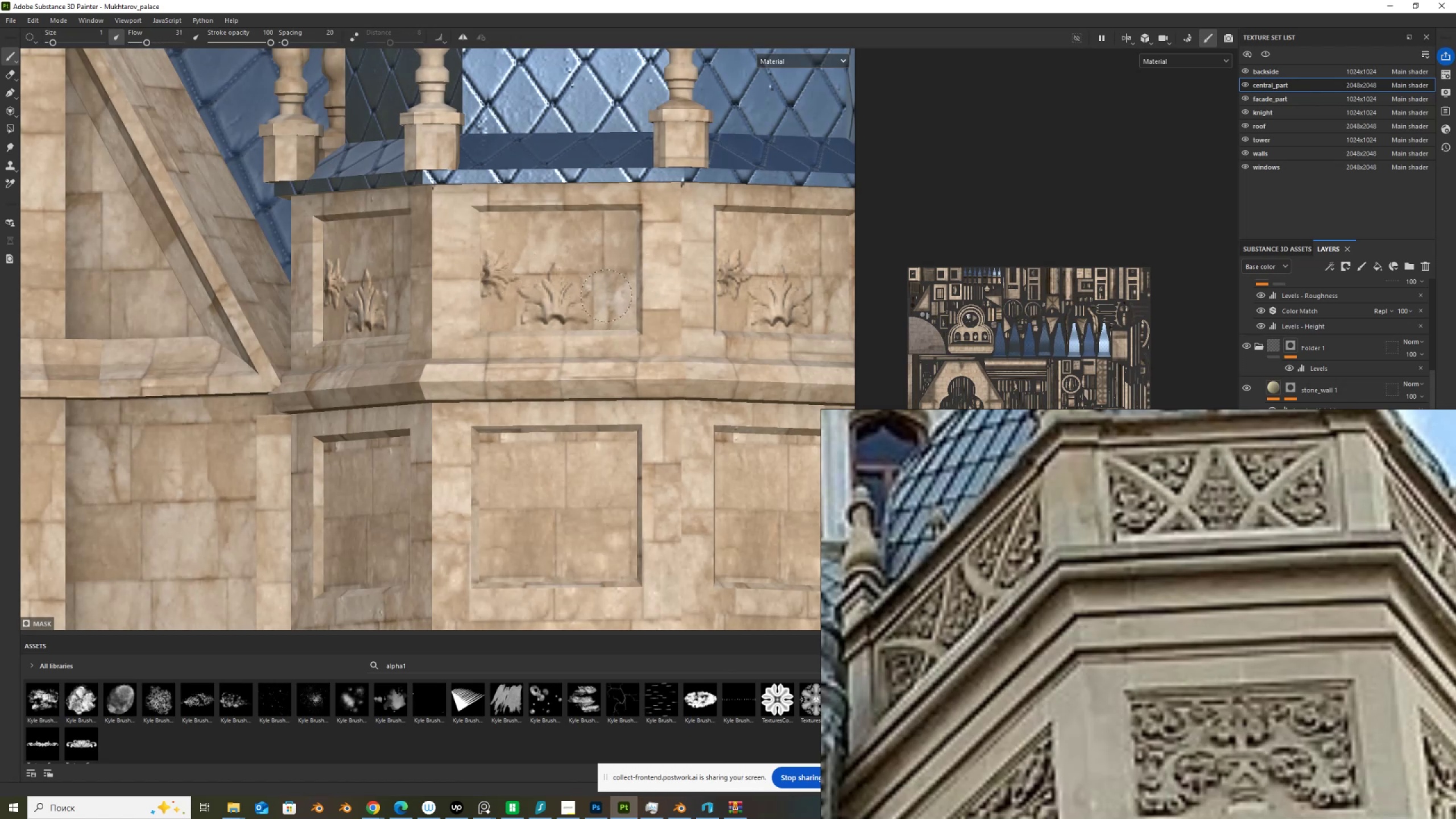 
key(Control+ControlLeft)
 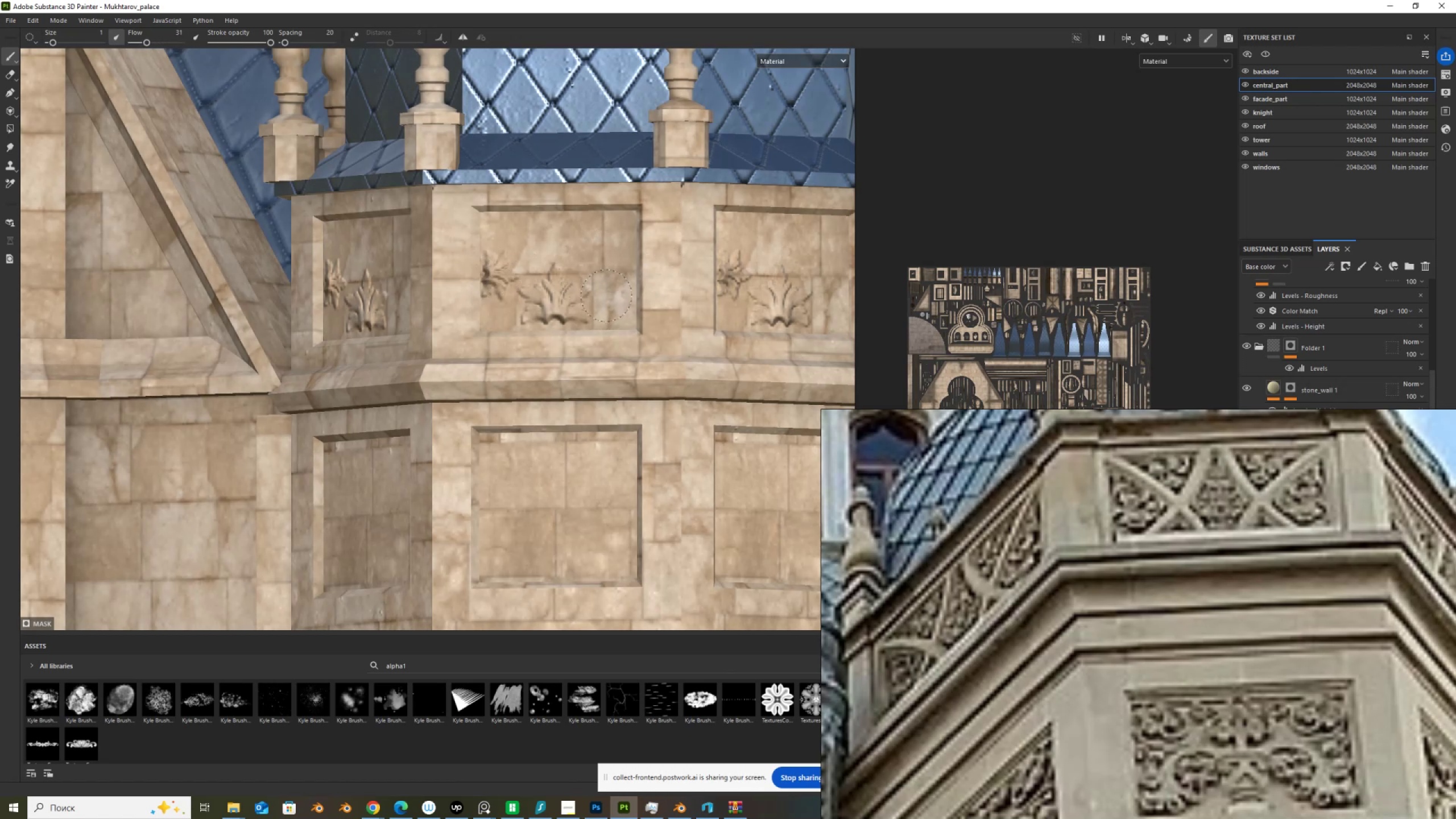 
key(Control+ControlLeft)
 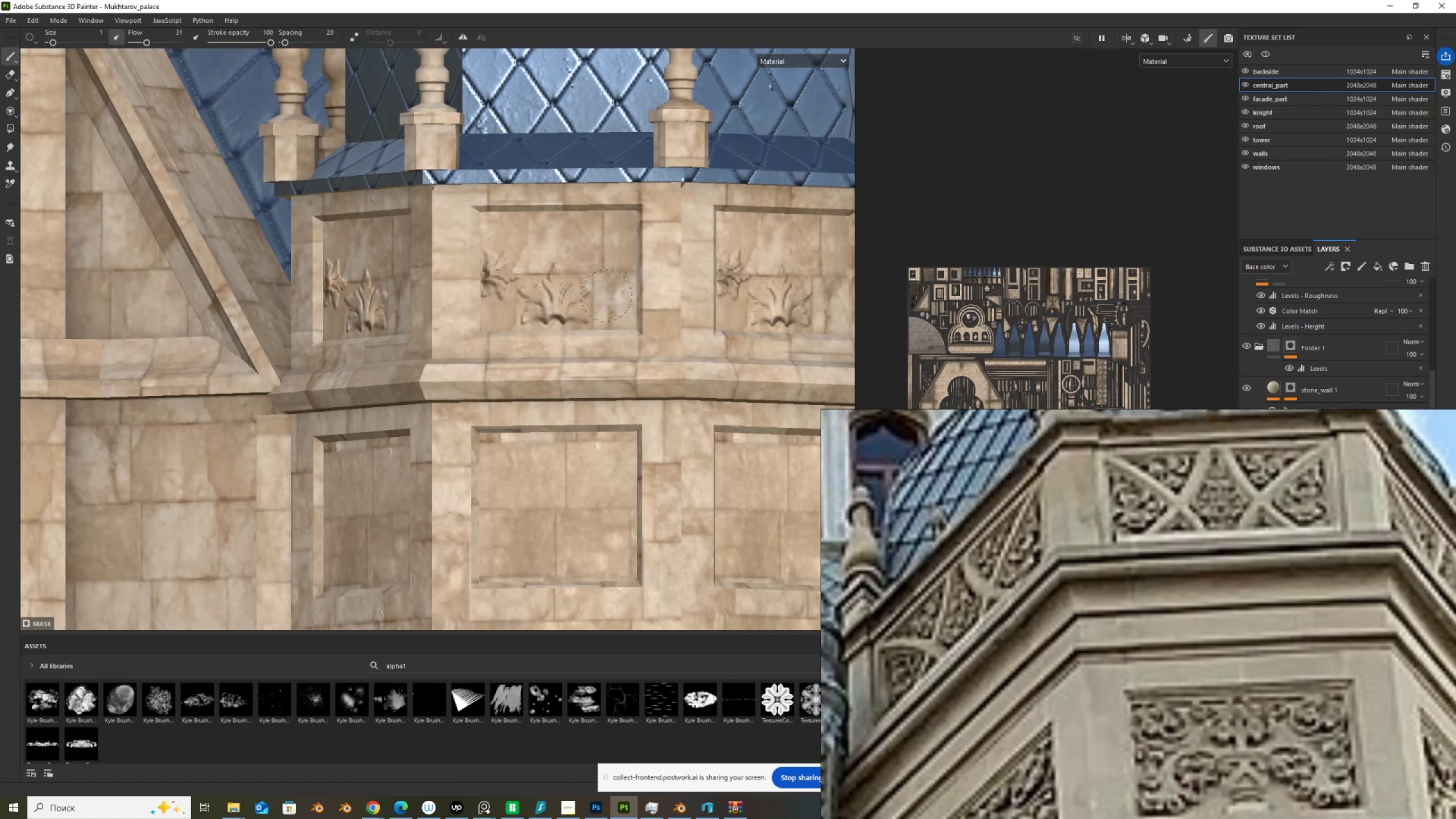 
key(Control+ControlLeft)
 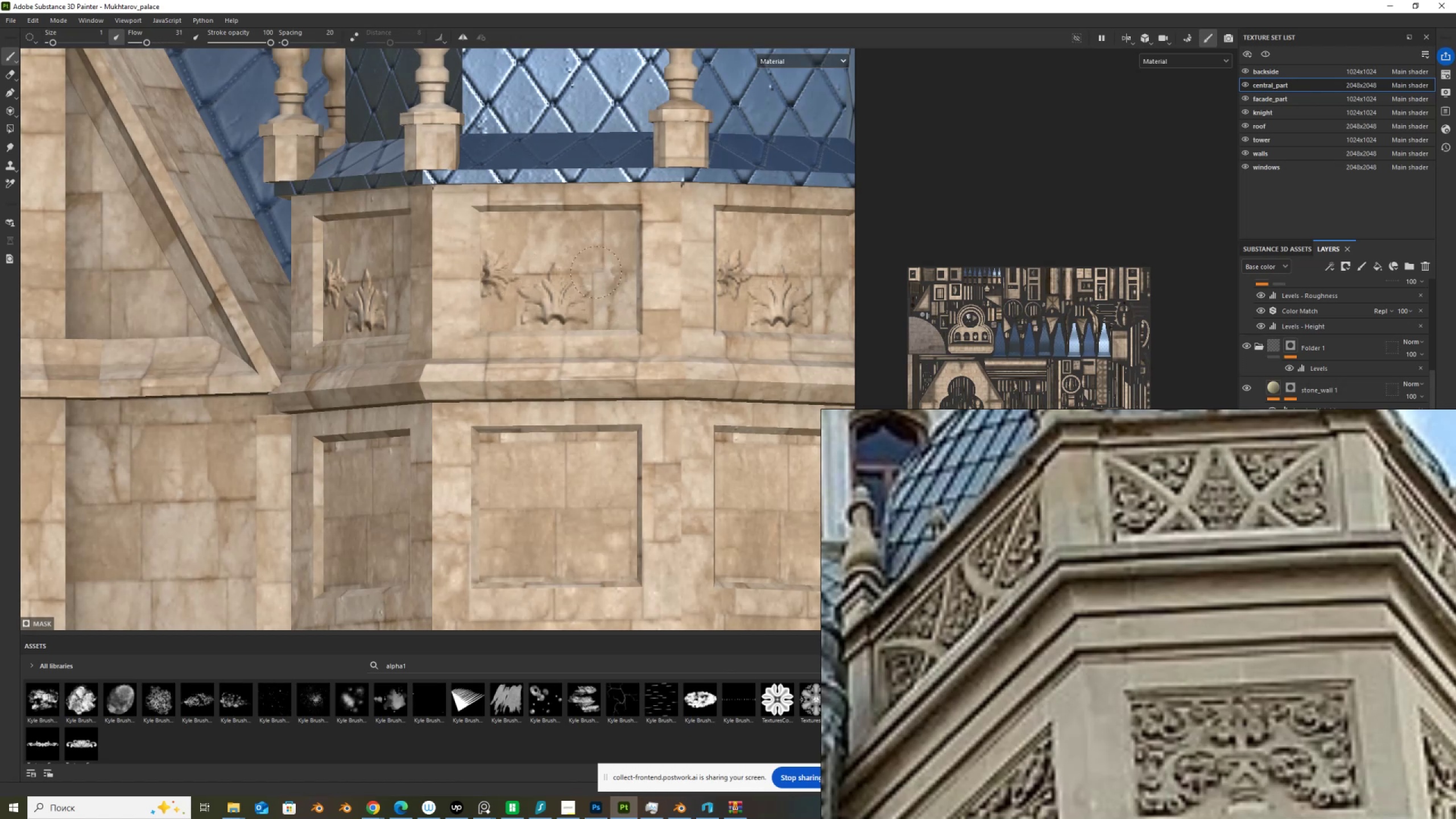 
key(Control+ControlLeft)
 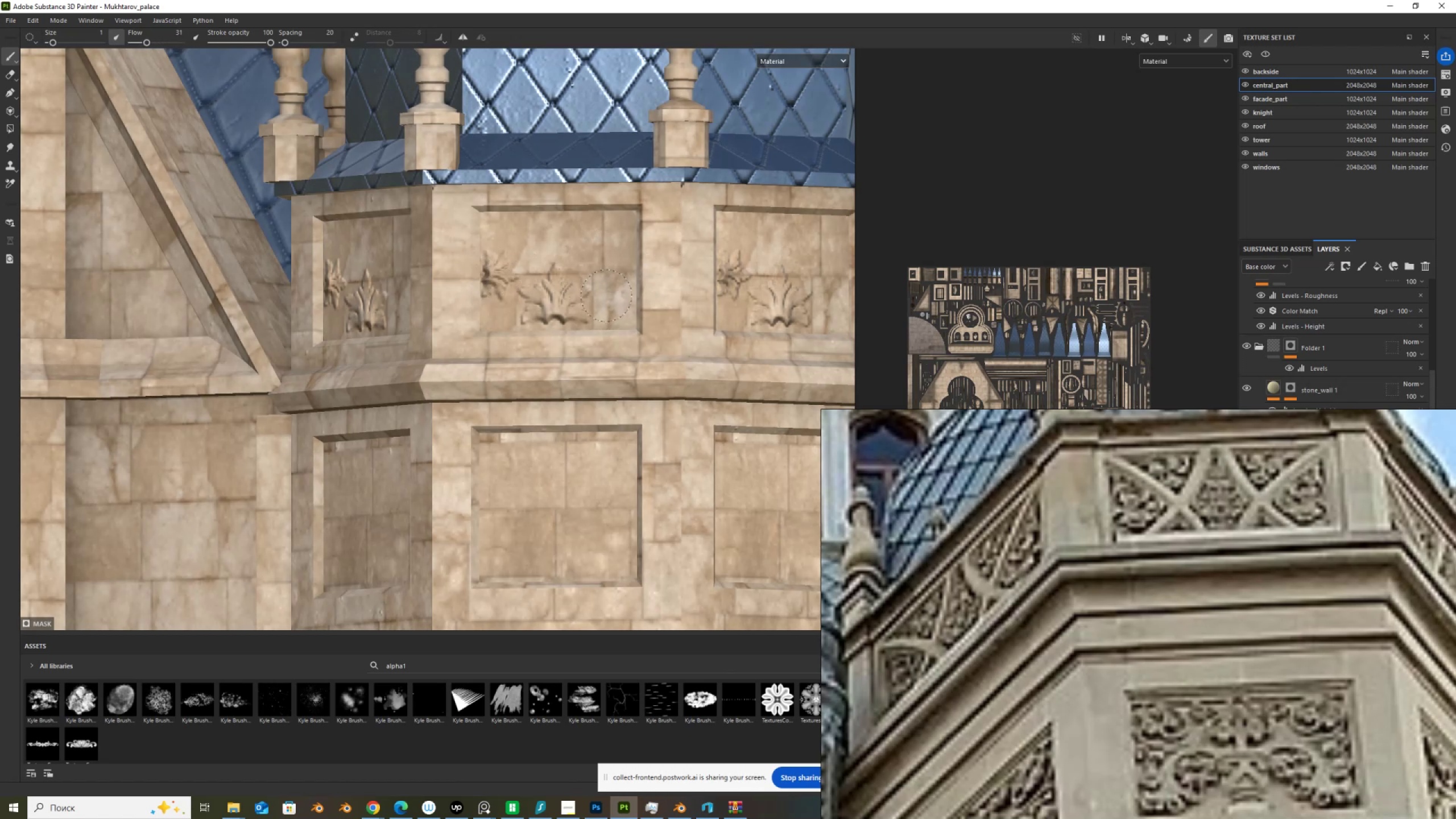 
key(Control+ControlLeft)
 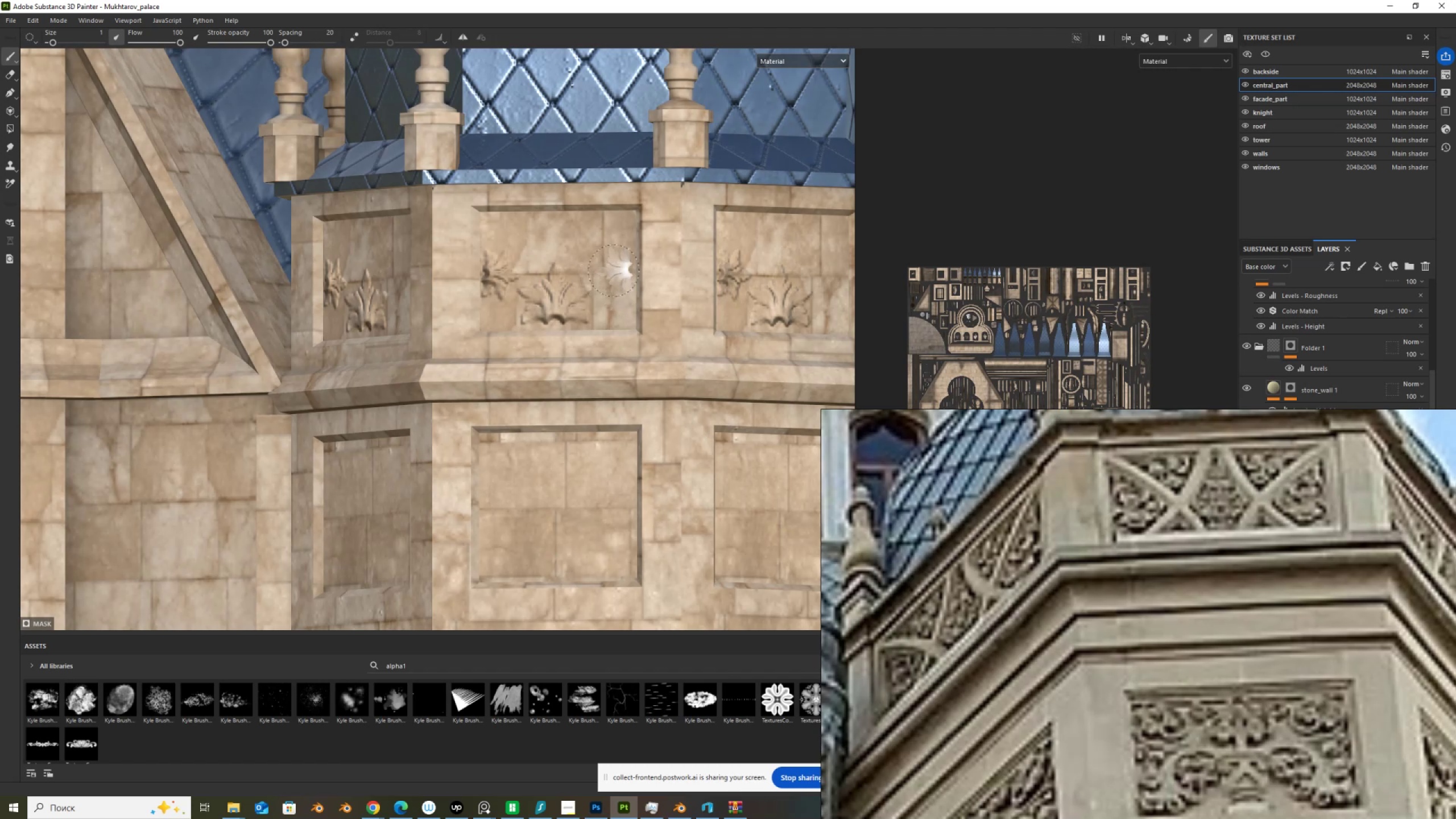 
left_click([617, 276])
 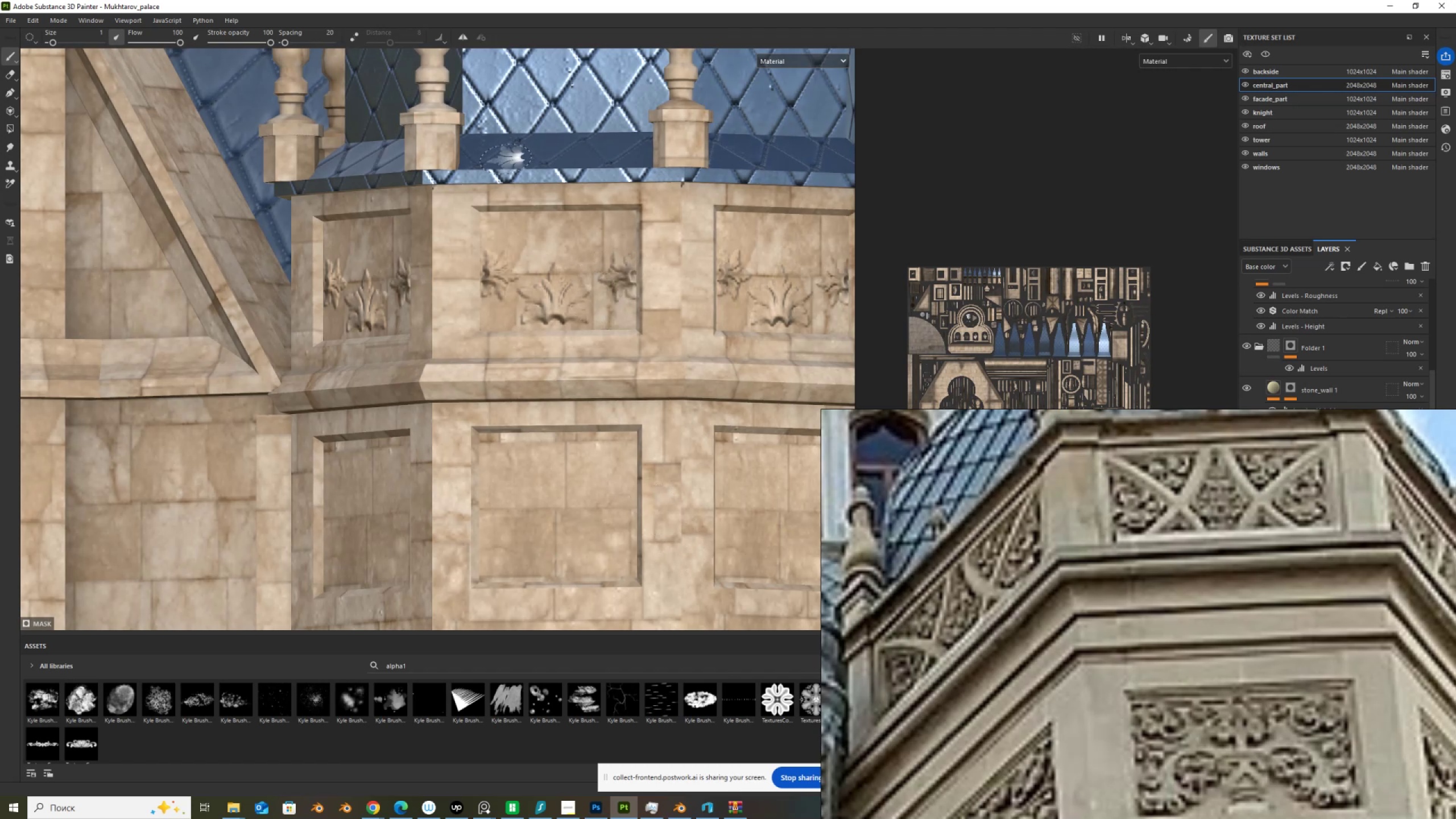 
hold_key(key=ControlLeft, duration=1.5)
 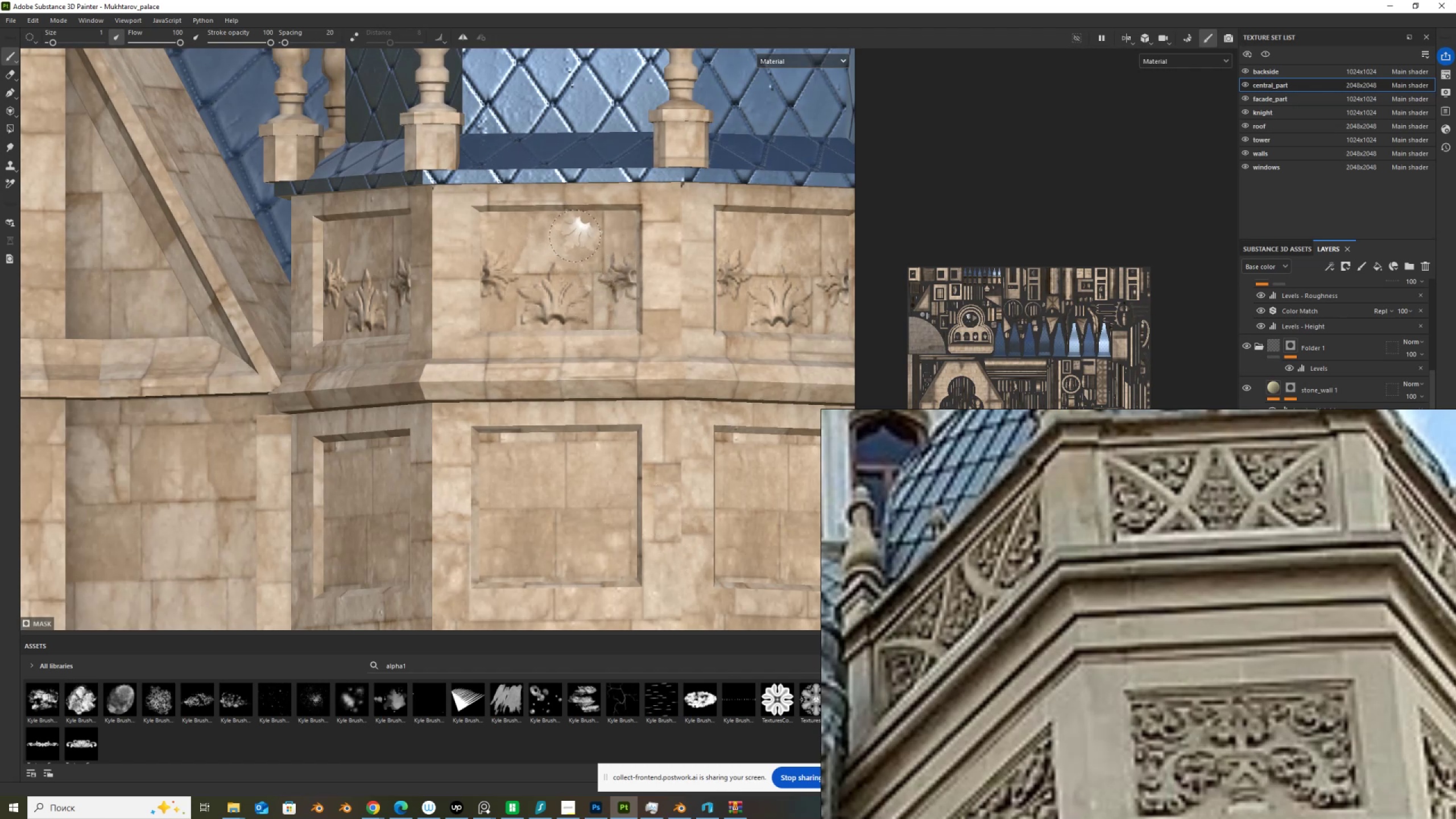 
key(Control+ControlLeft)
 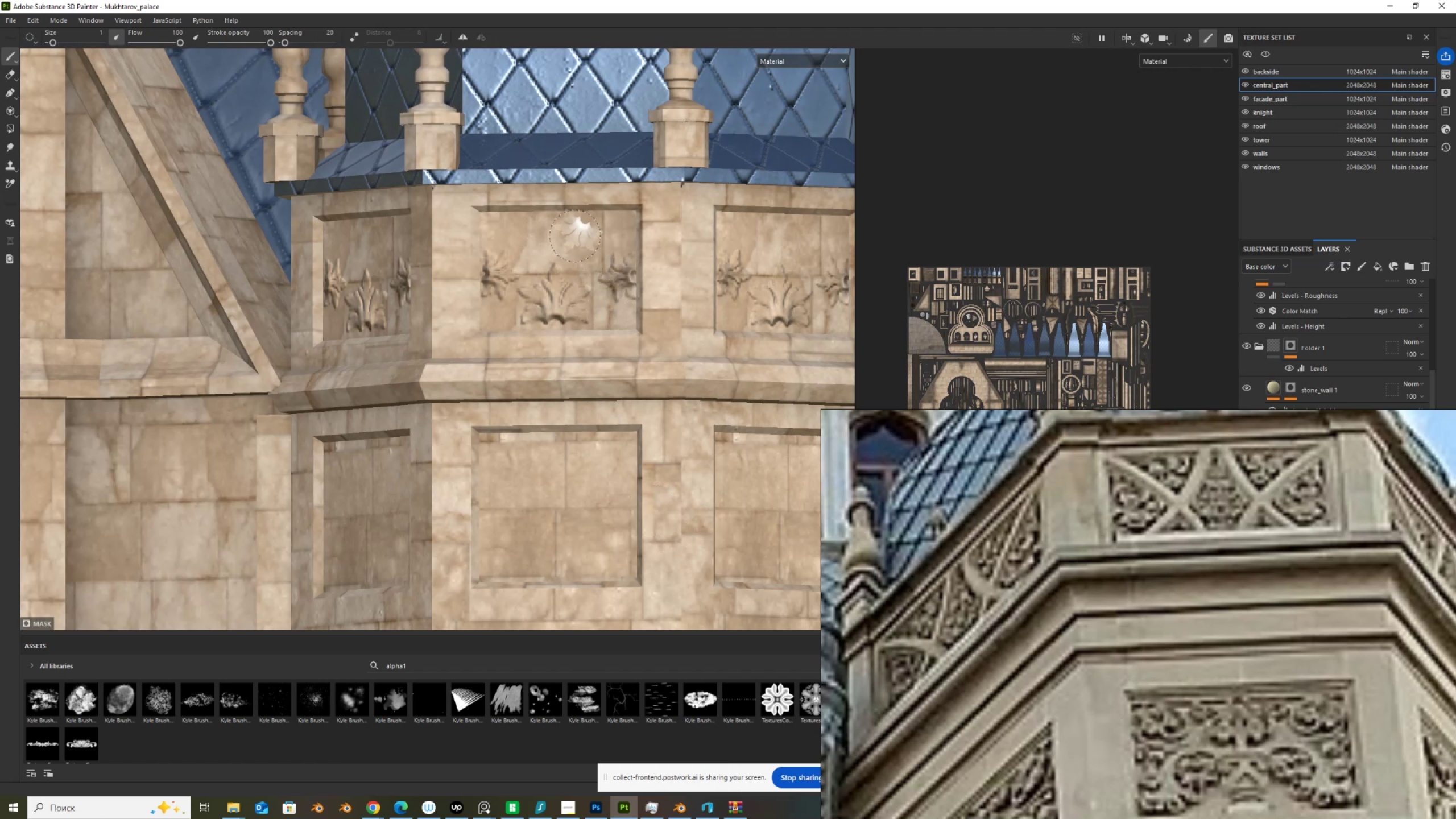 
key(Control+ControlLeft)
 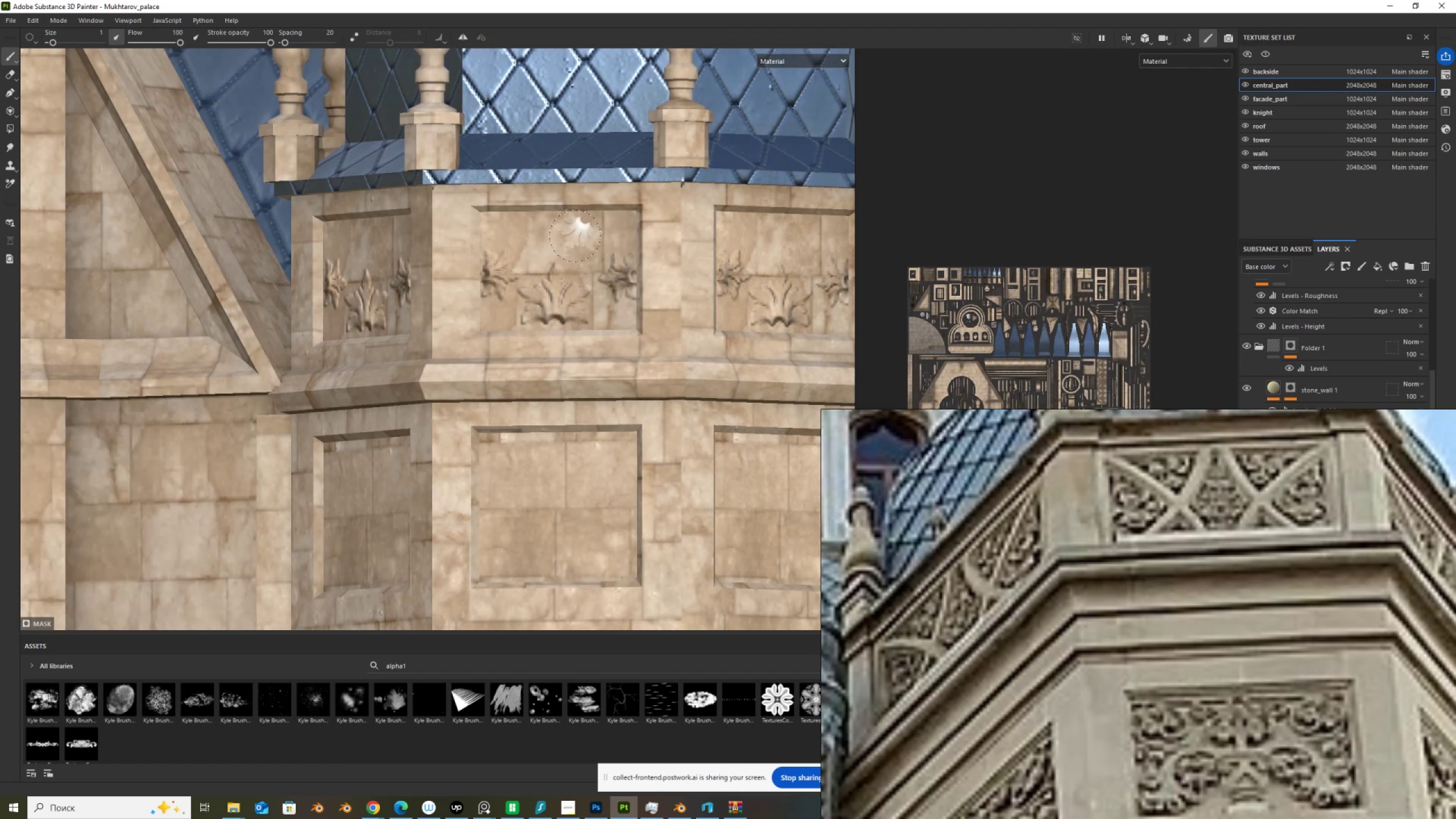 
key(Control+ControlLeft)
 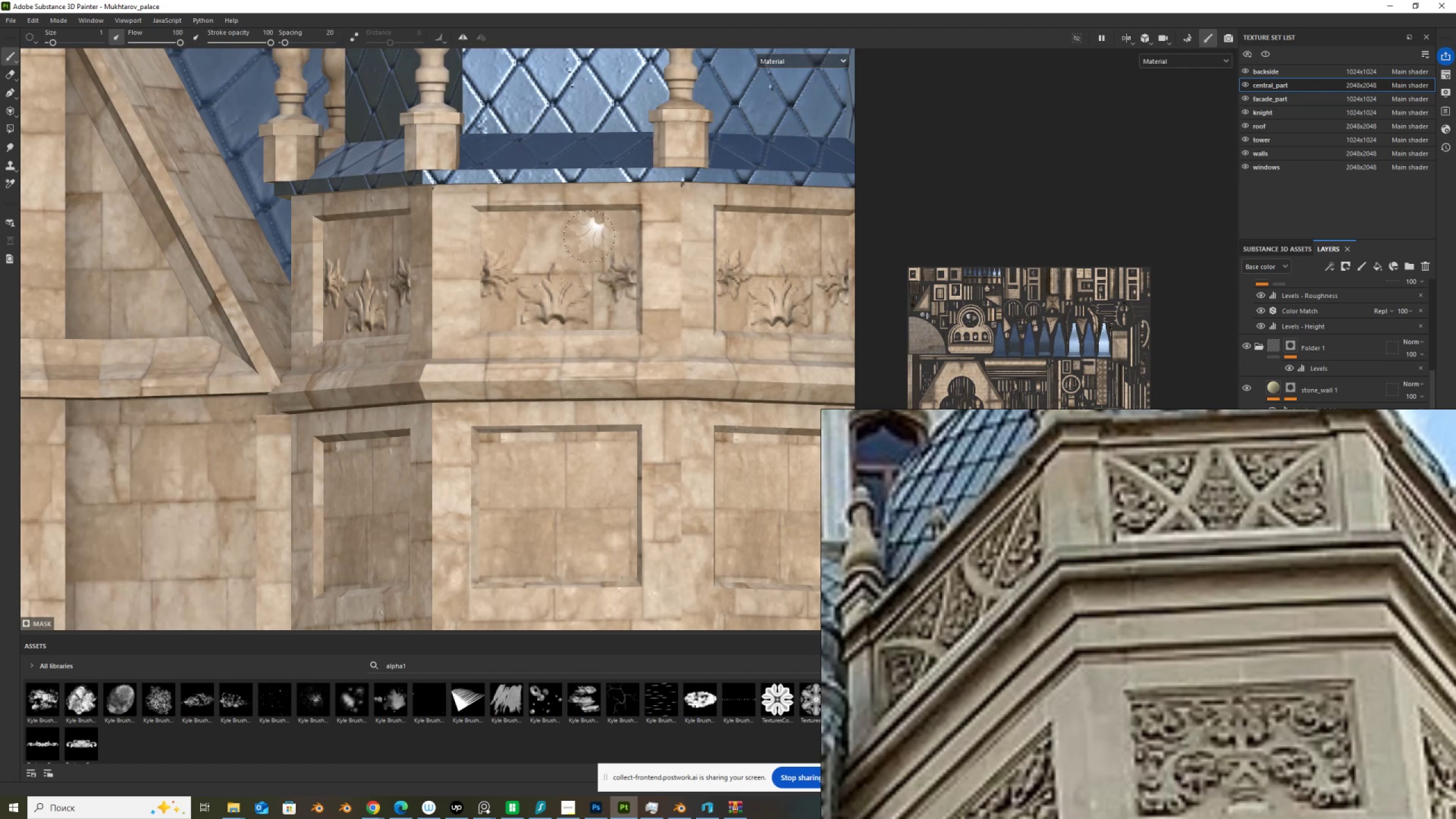 
left_click([591, 237])
 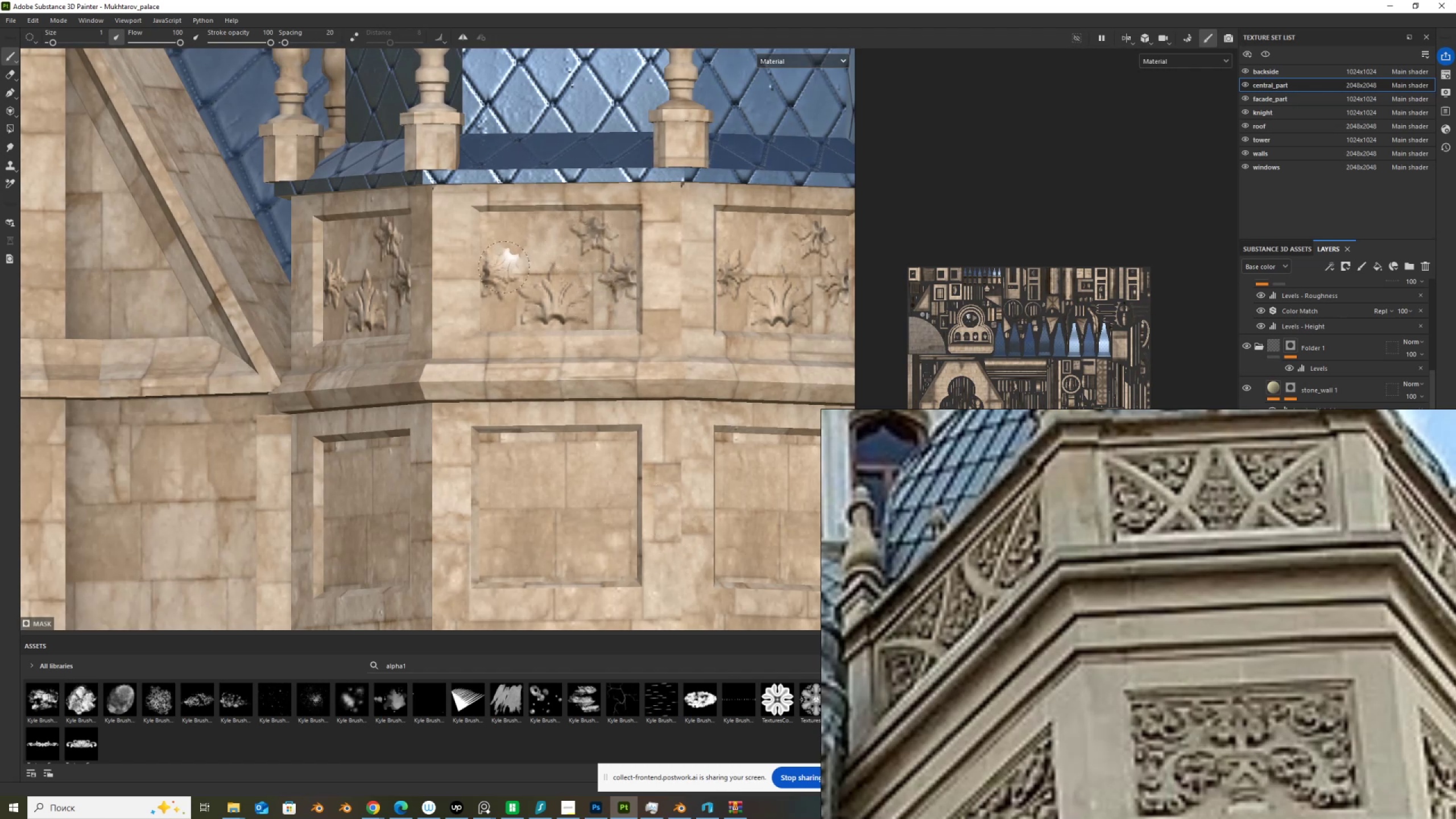 
hold_key(key=ControlLeft, duration=1.04)
 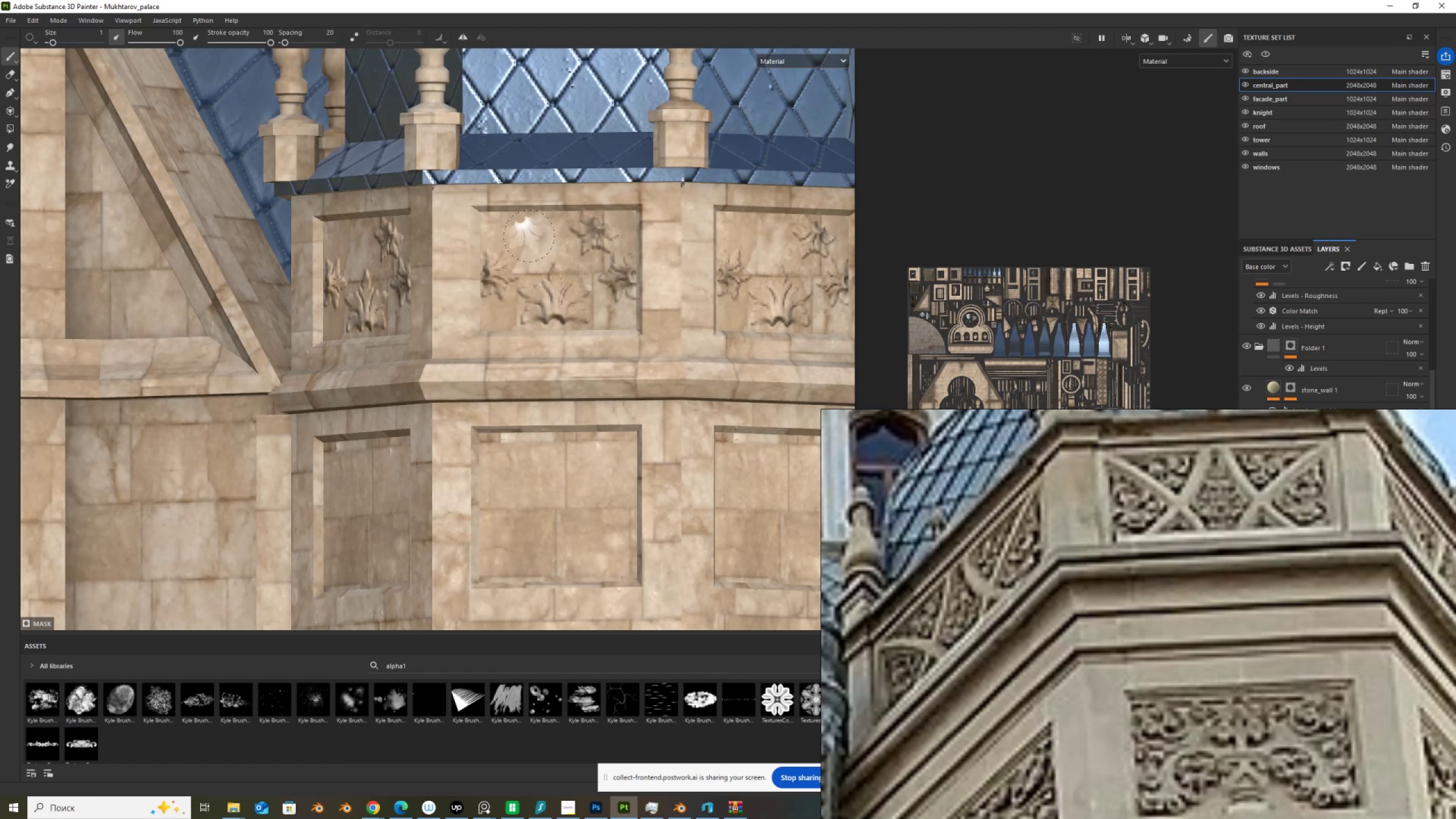 
left_click([529, 237])
 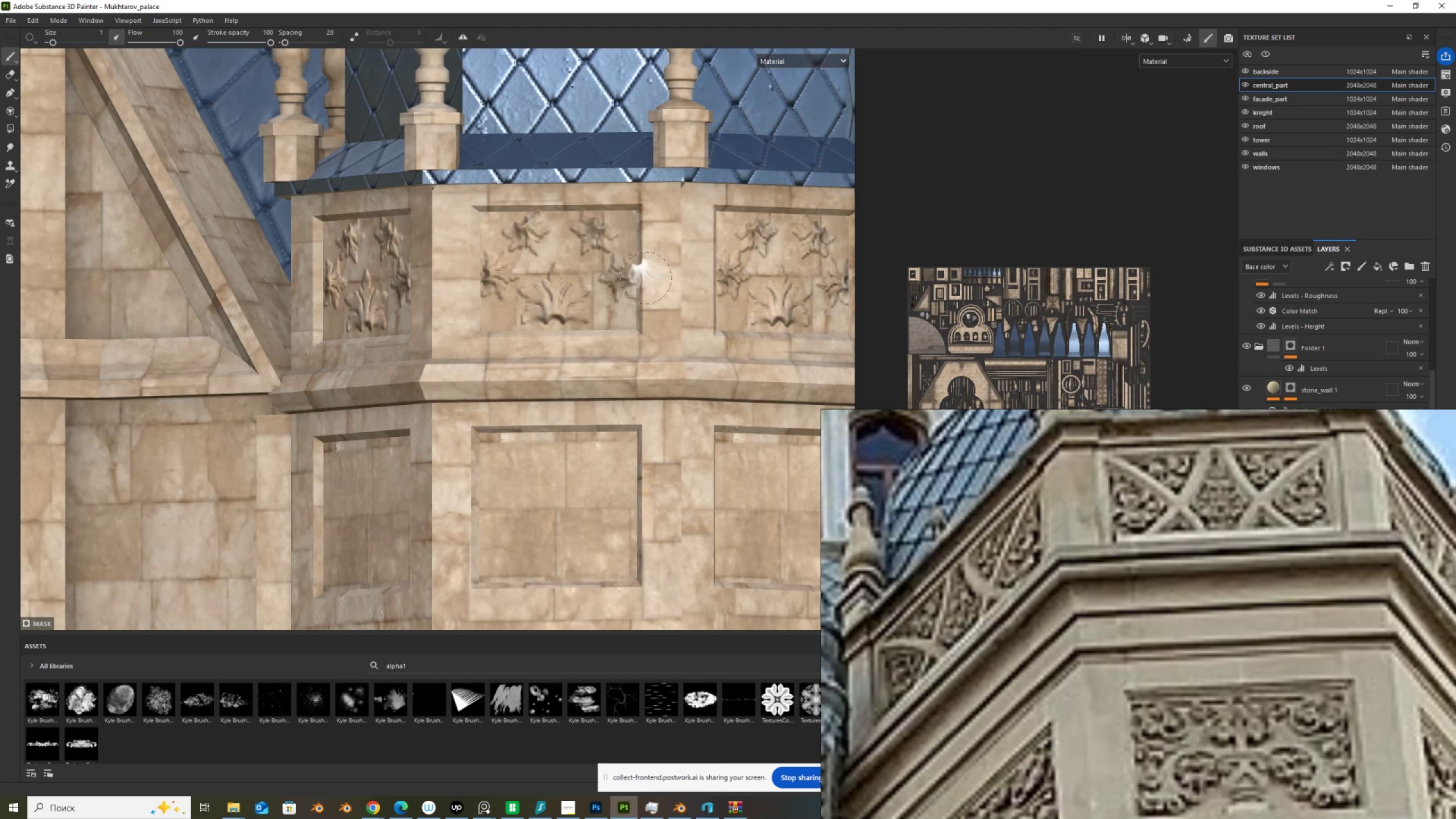 
hold_key(key=ControlLeft, duration=1.12)
 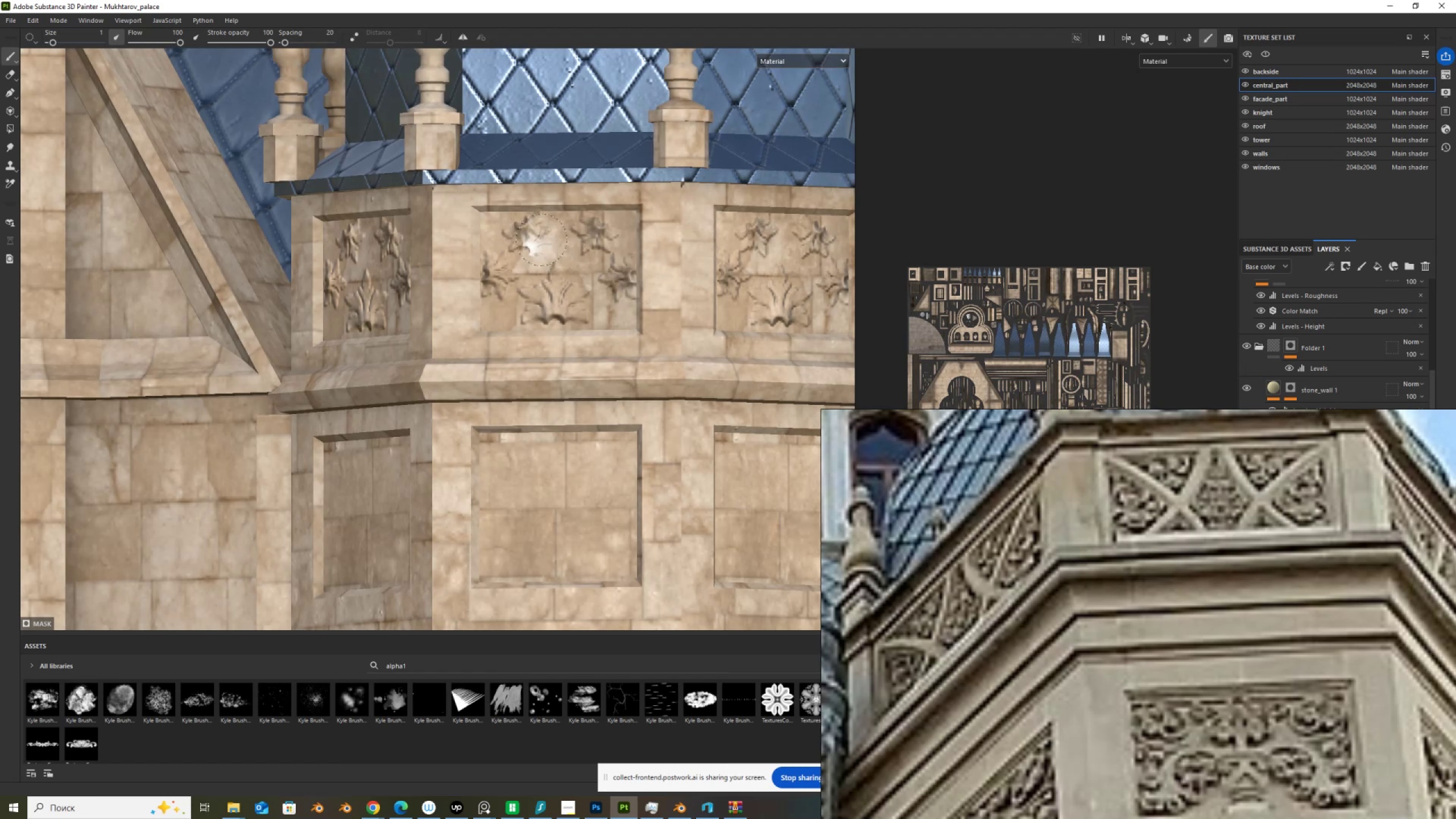 
key(Control+ControlLeft)
 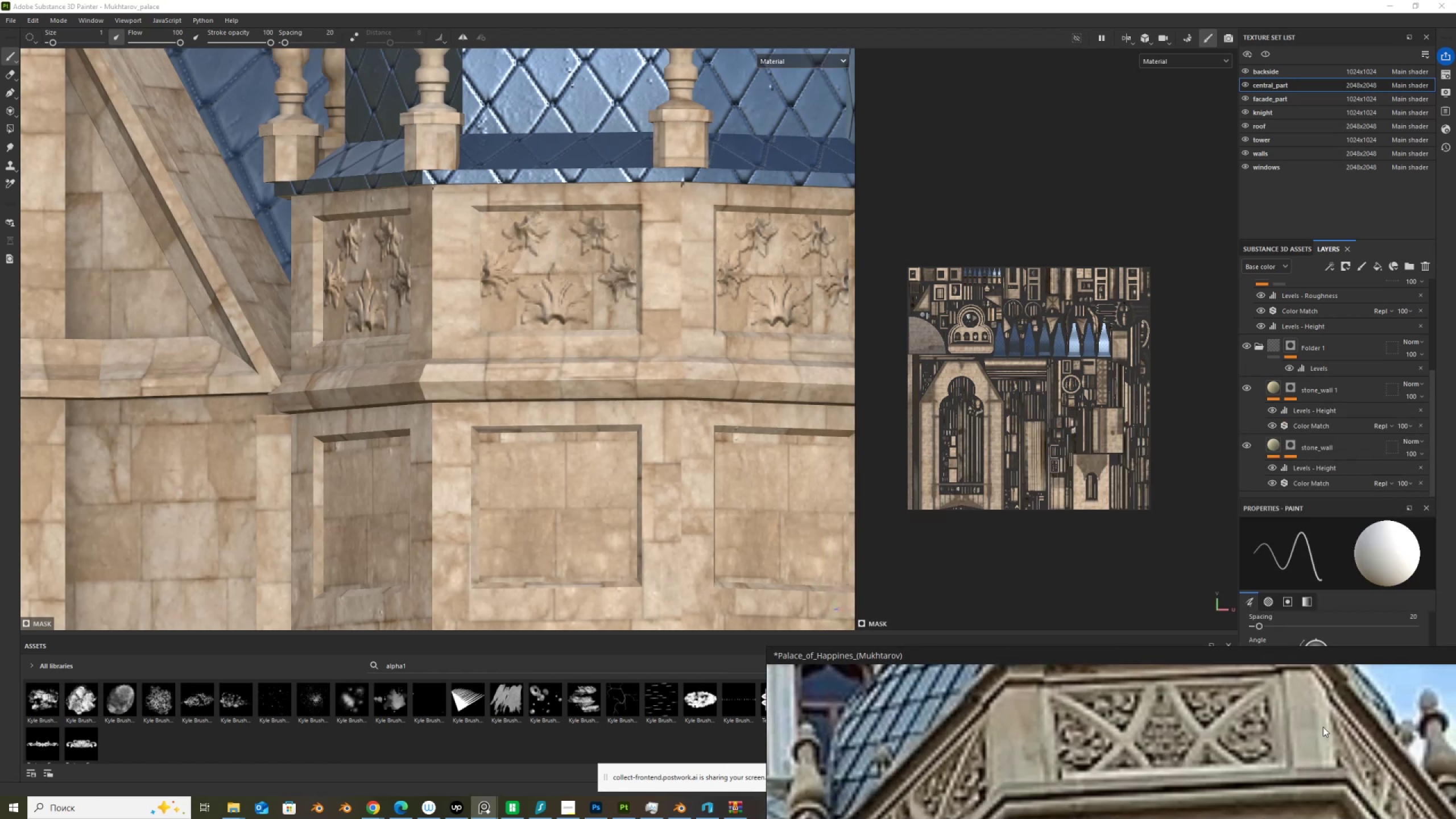 
scroll: coordinate [1391, 644], scroll_direction: up, amount: 1.0
 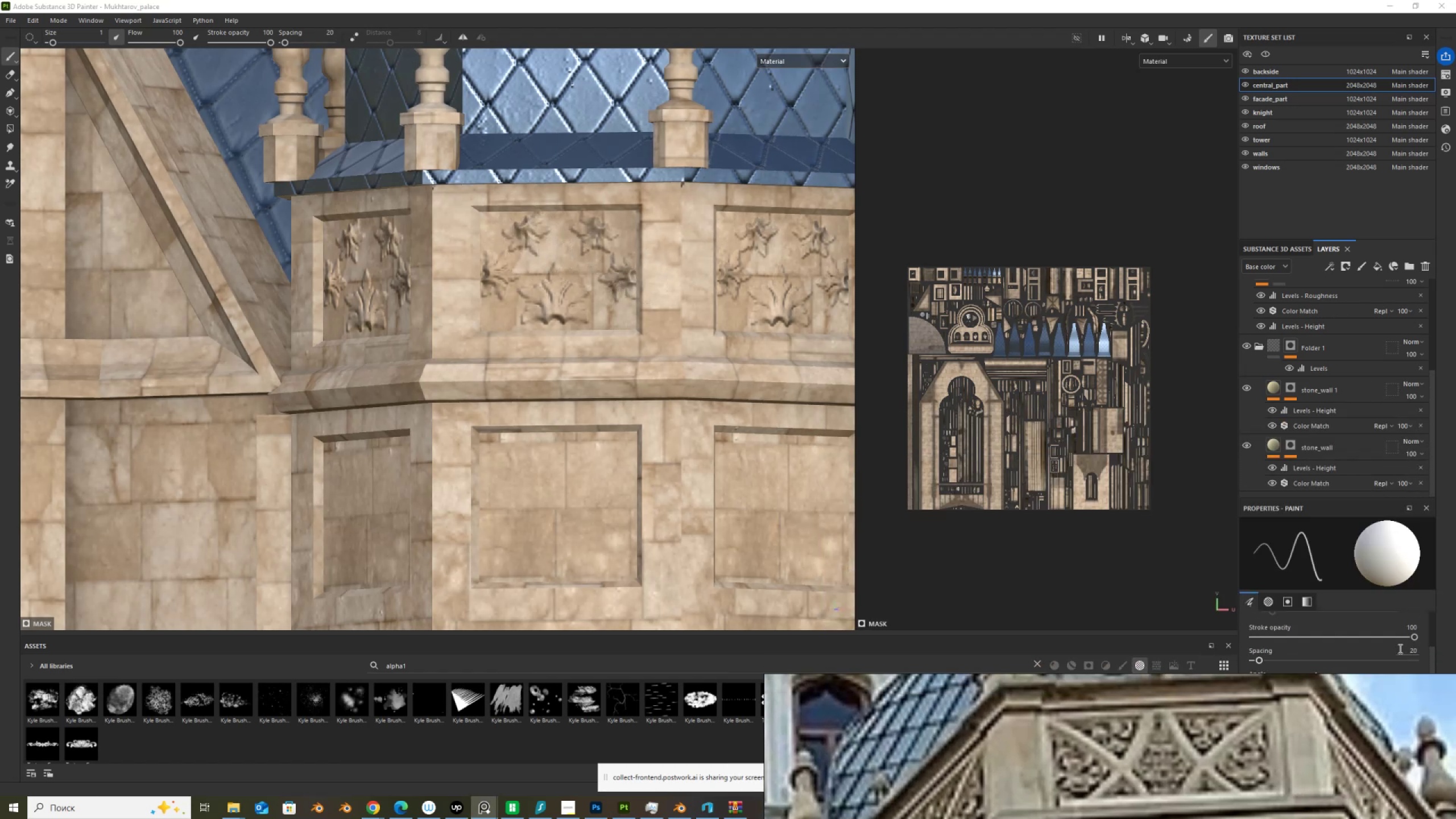 
scroll: coordinate [1399, 648], scroll_direction: down, amount: 1.0
 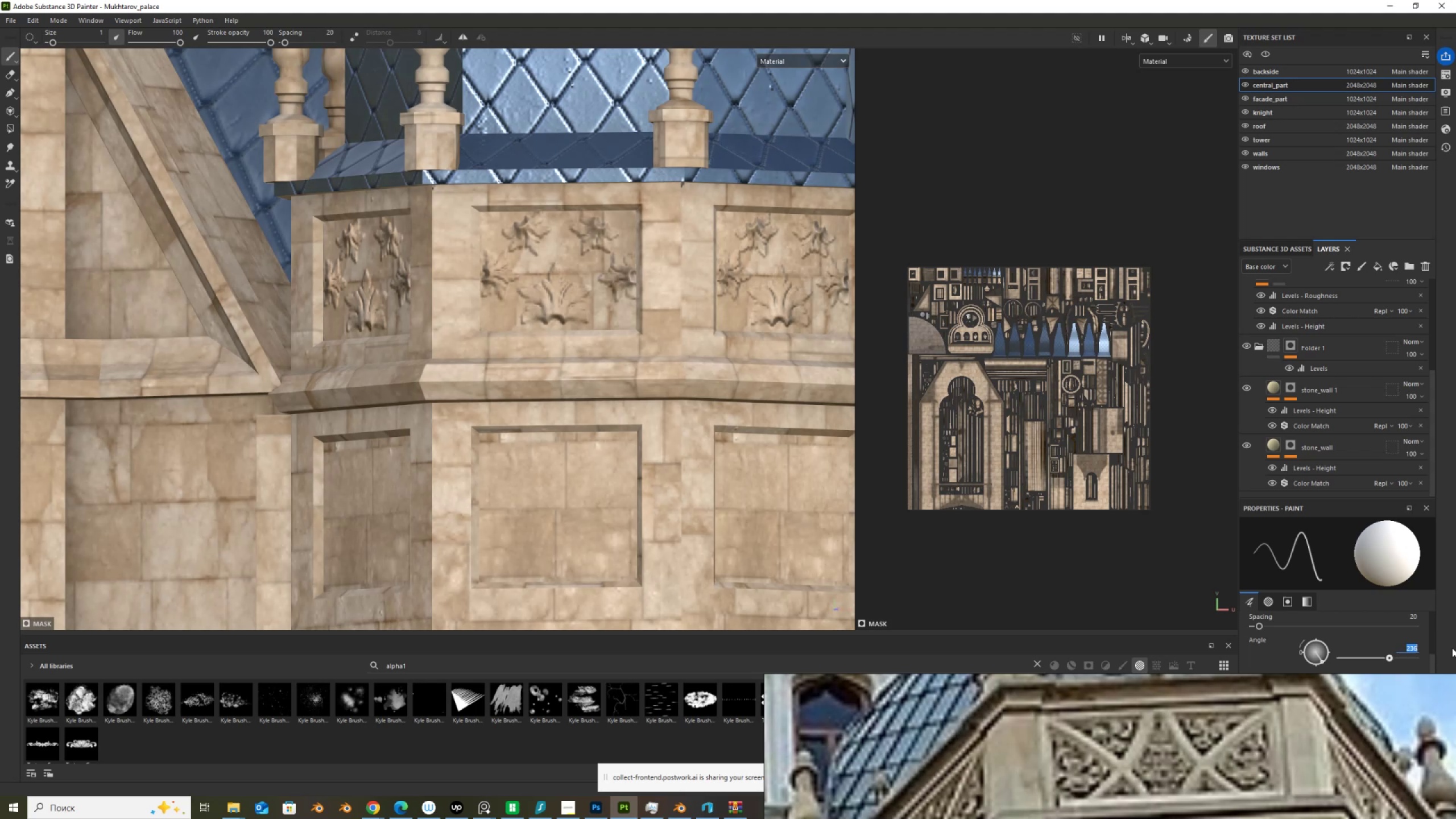 
key(Numpad1)
 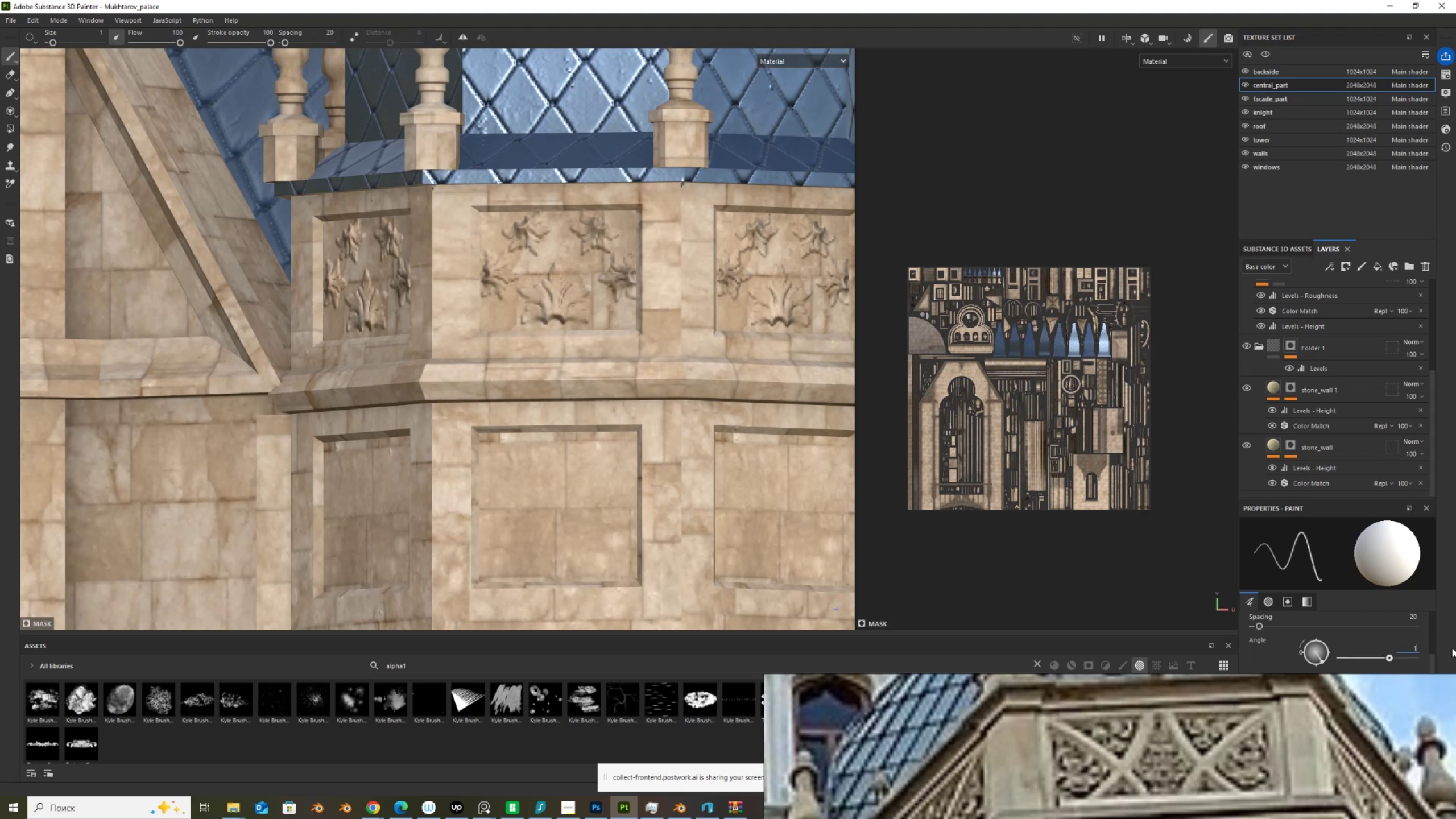 
key(Numpad8)
 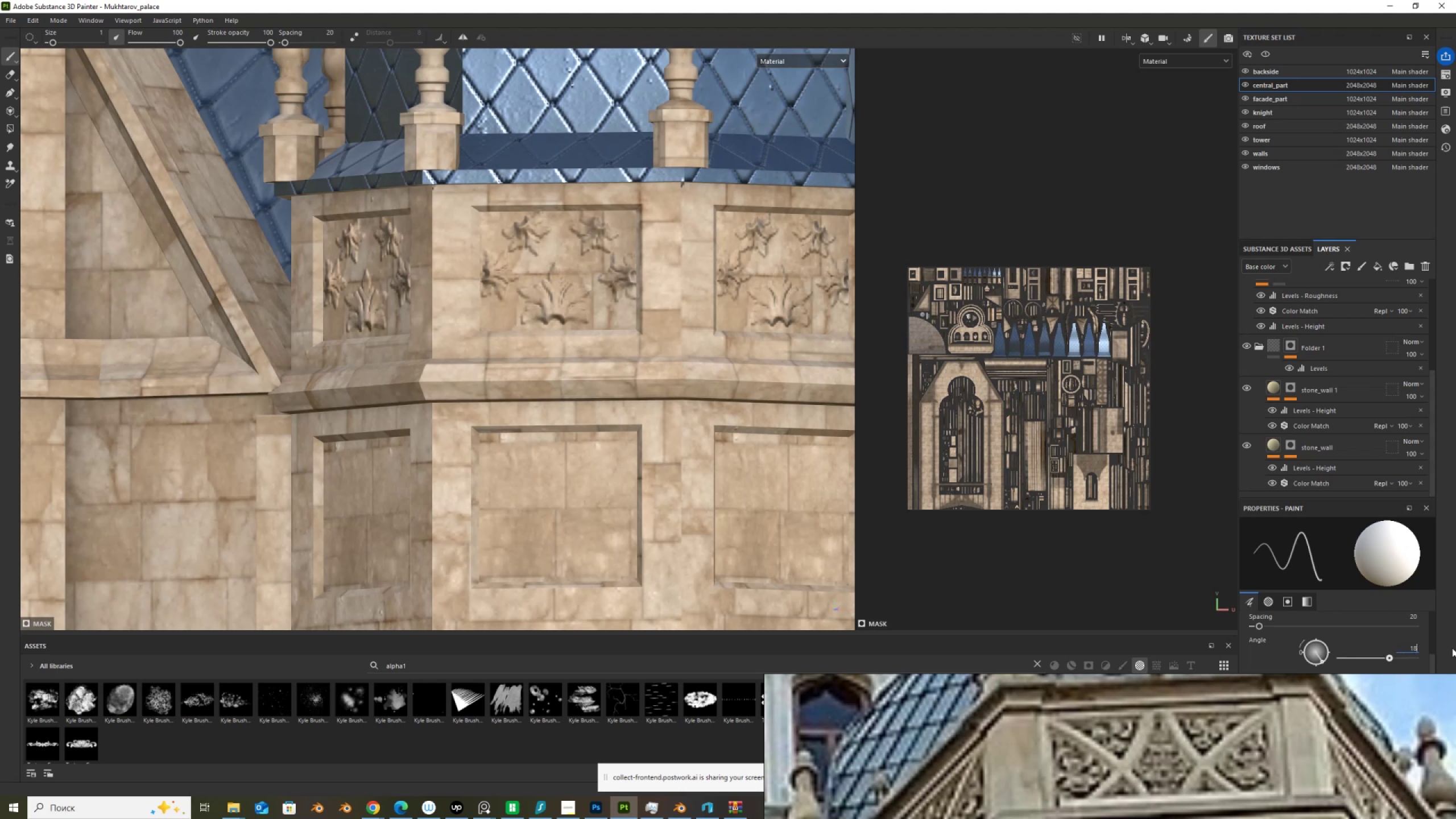 
key(Numpad0)
 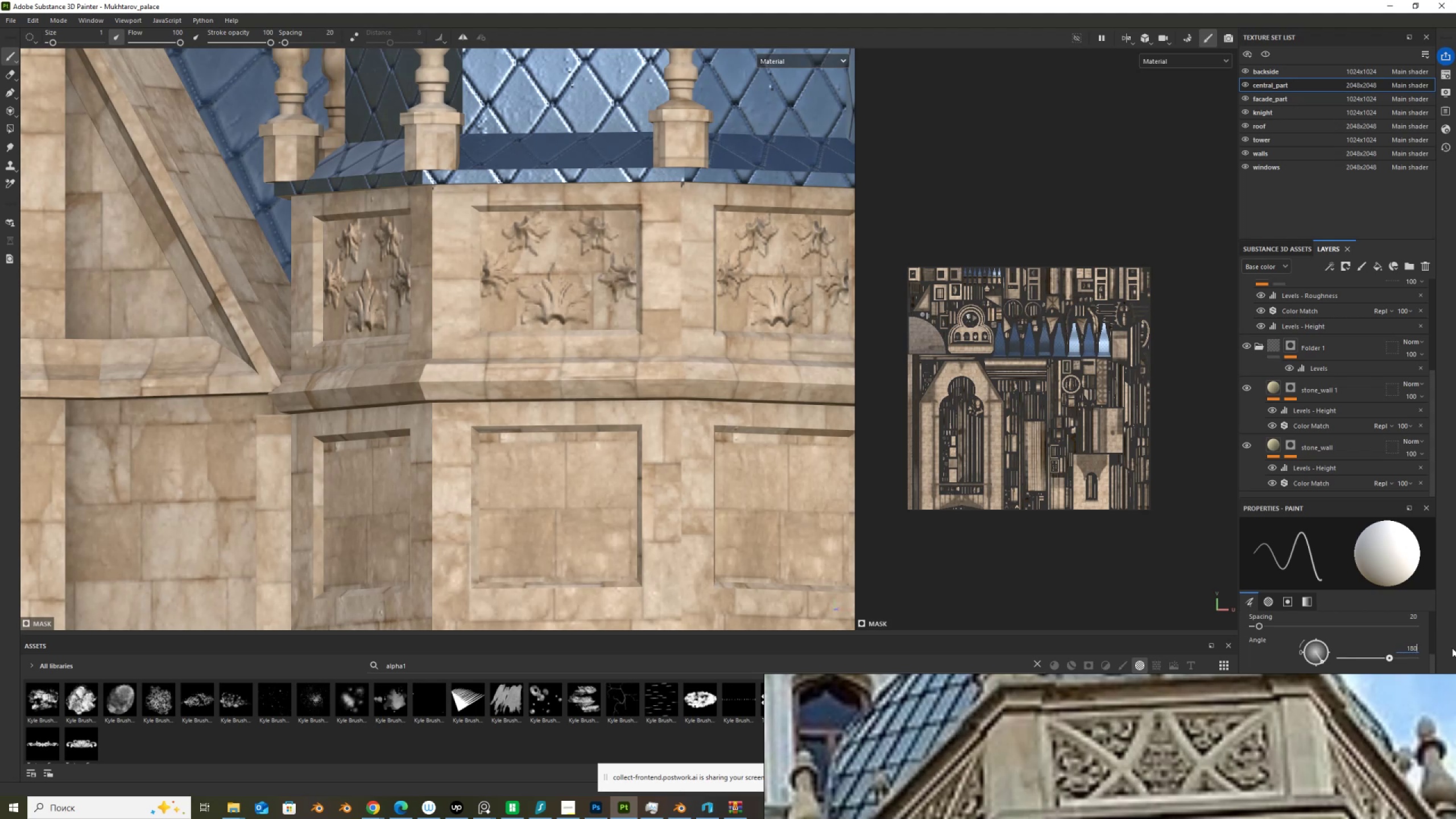 
key(NumpadDecimal)
 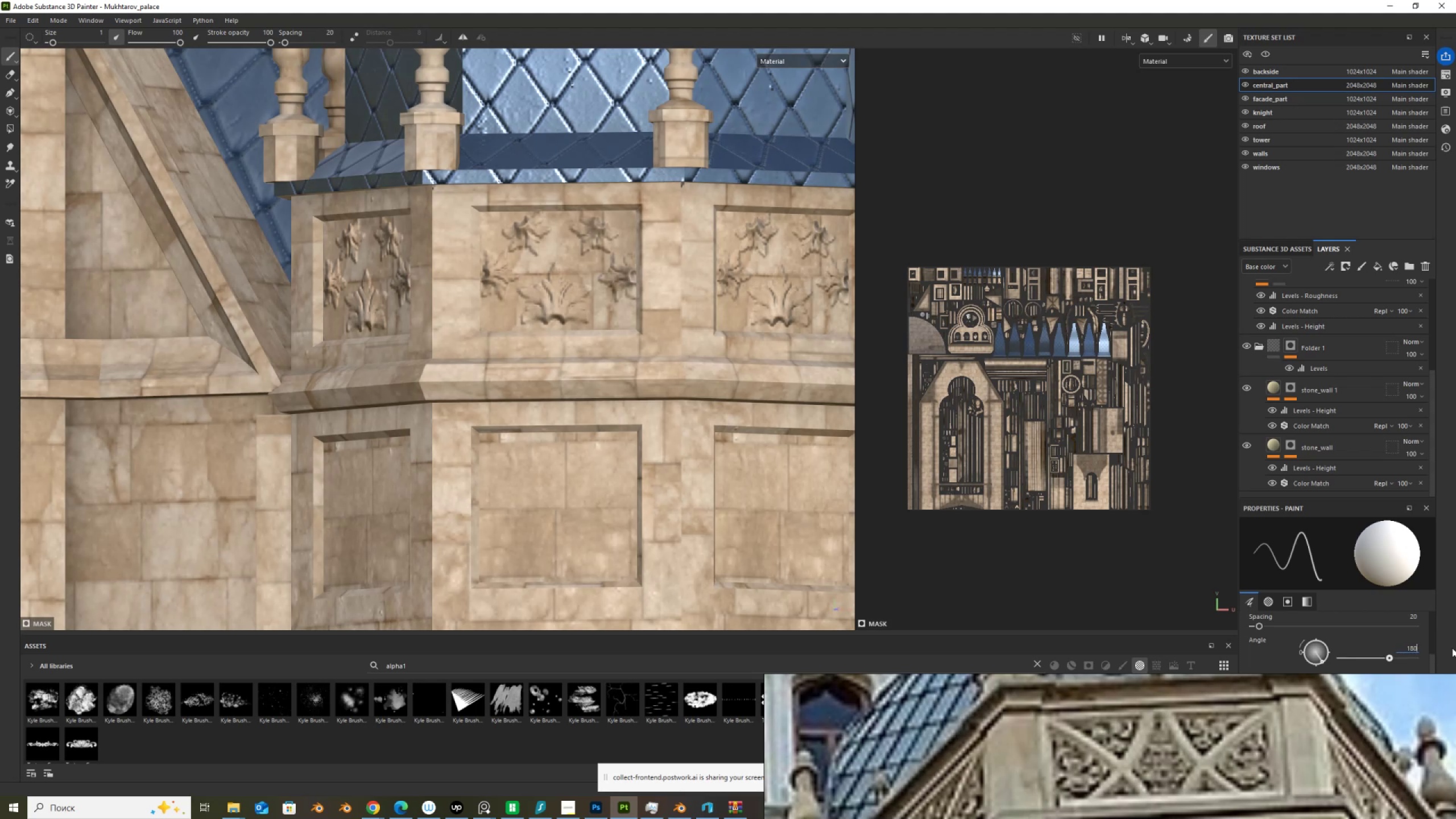 
key(NumpadEnter)
 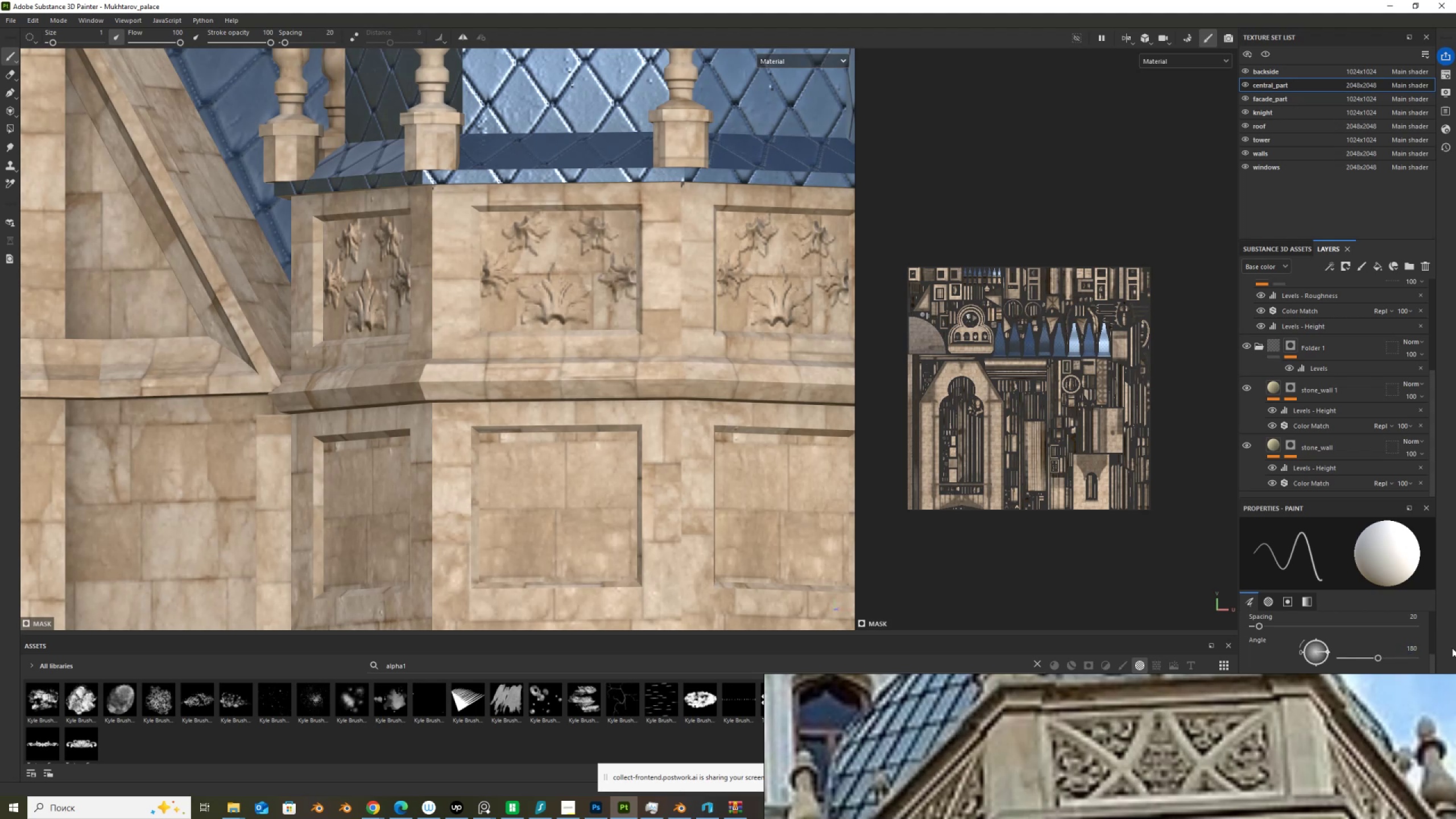 
scroll: coordinate [1452, 648], scroll_direction: down, amount: 1.0
 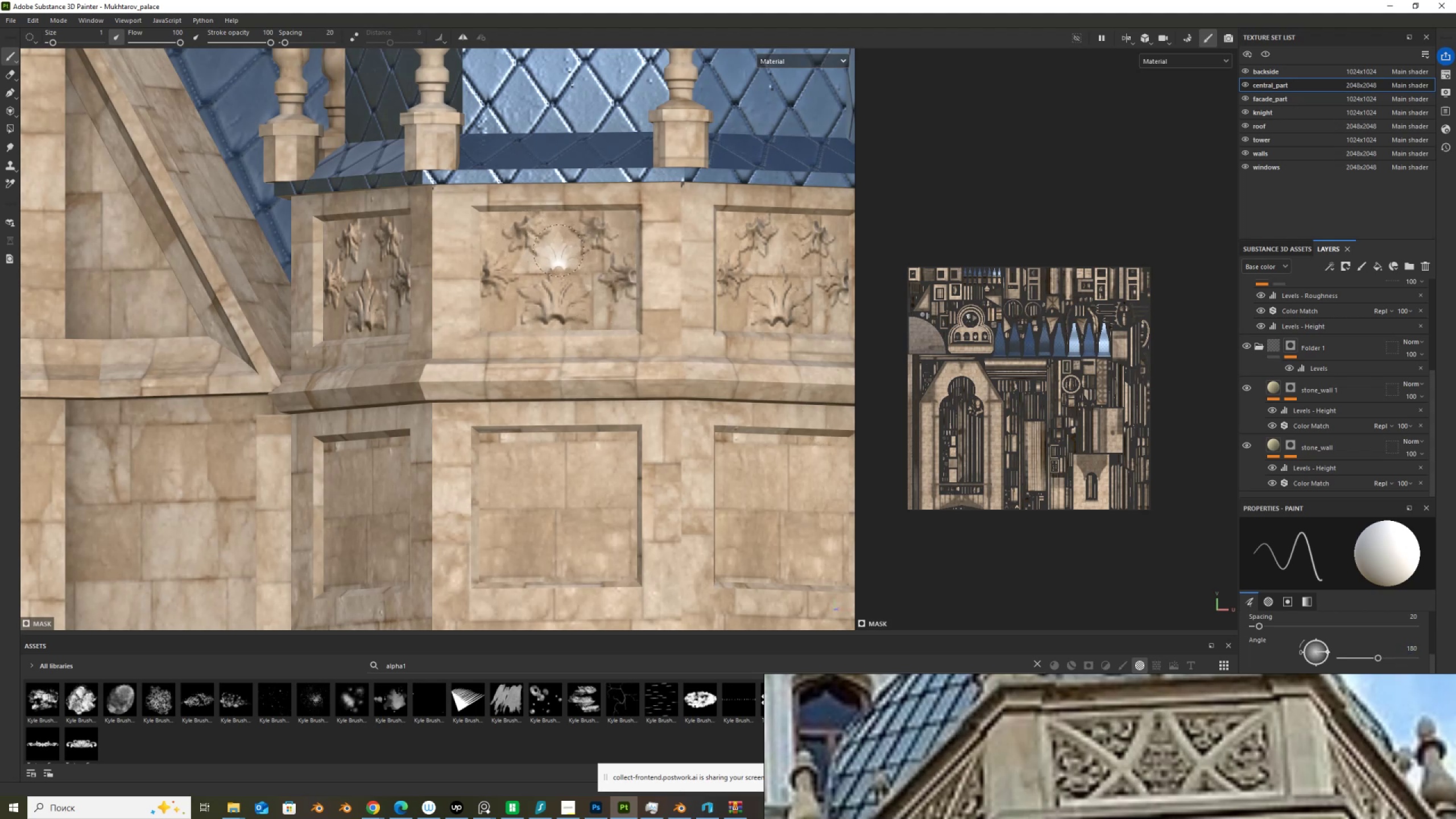 
left_click([557, 252])
 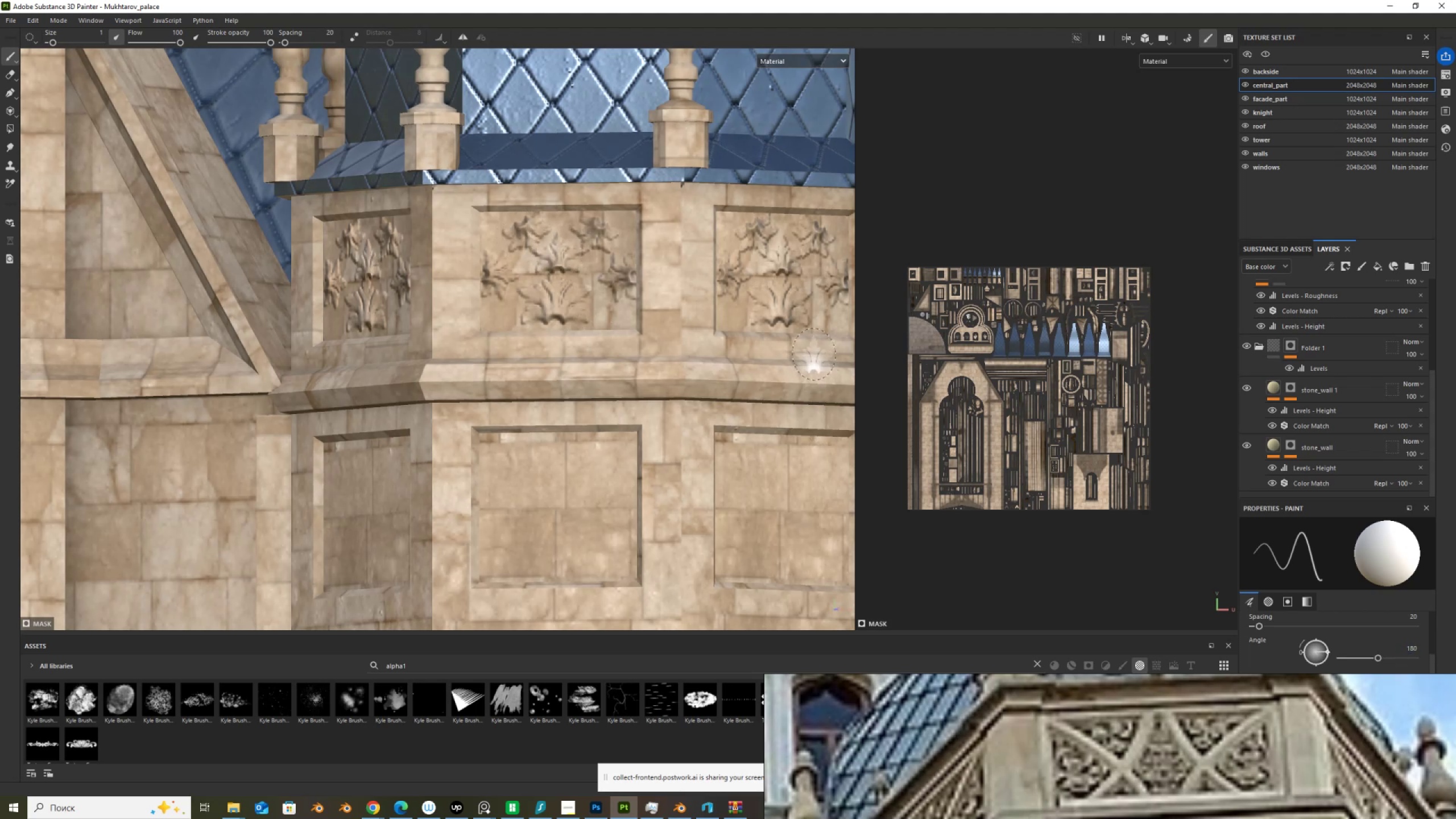 
scroll: coordinate [601, 261], scroll_direction: down, amount: 10.0
 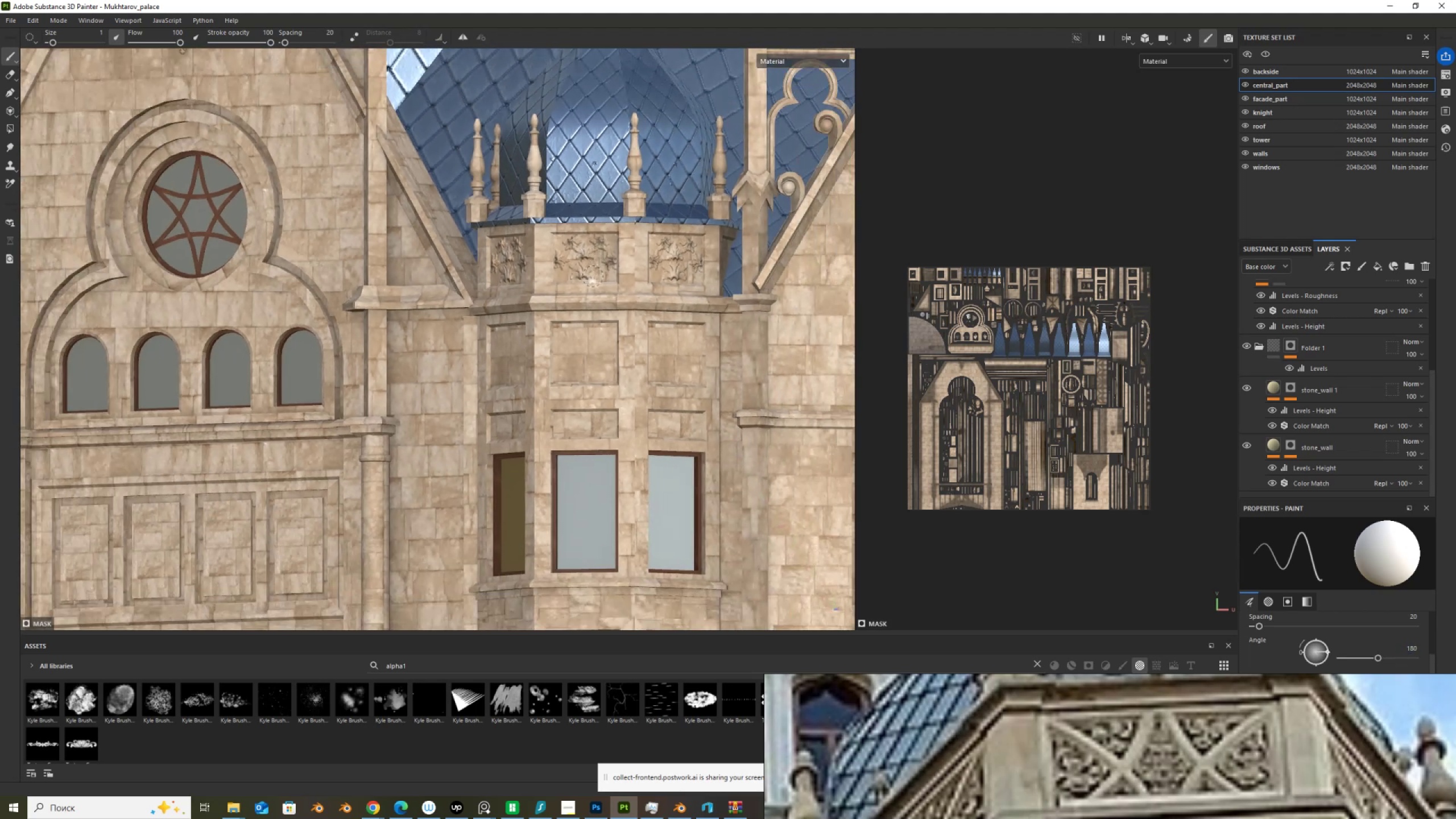 
hold_key(key=AltLeft, duration=0.45)
 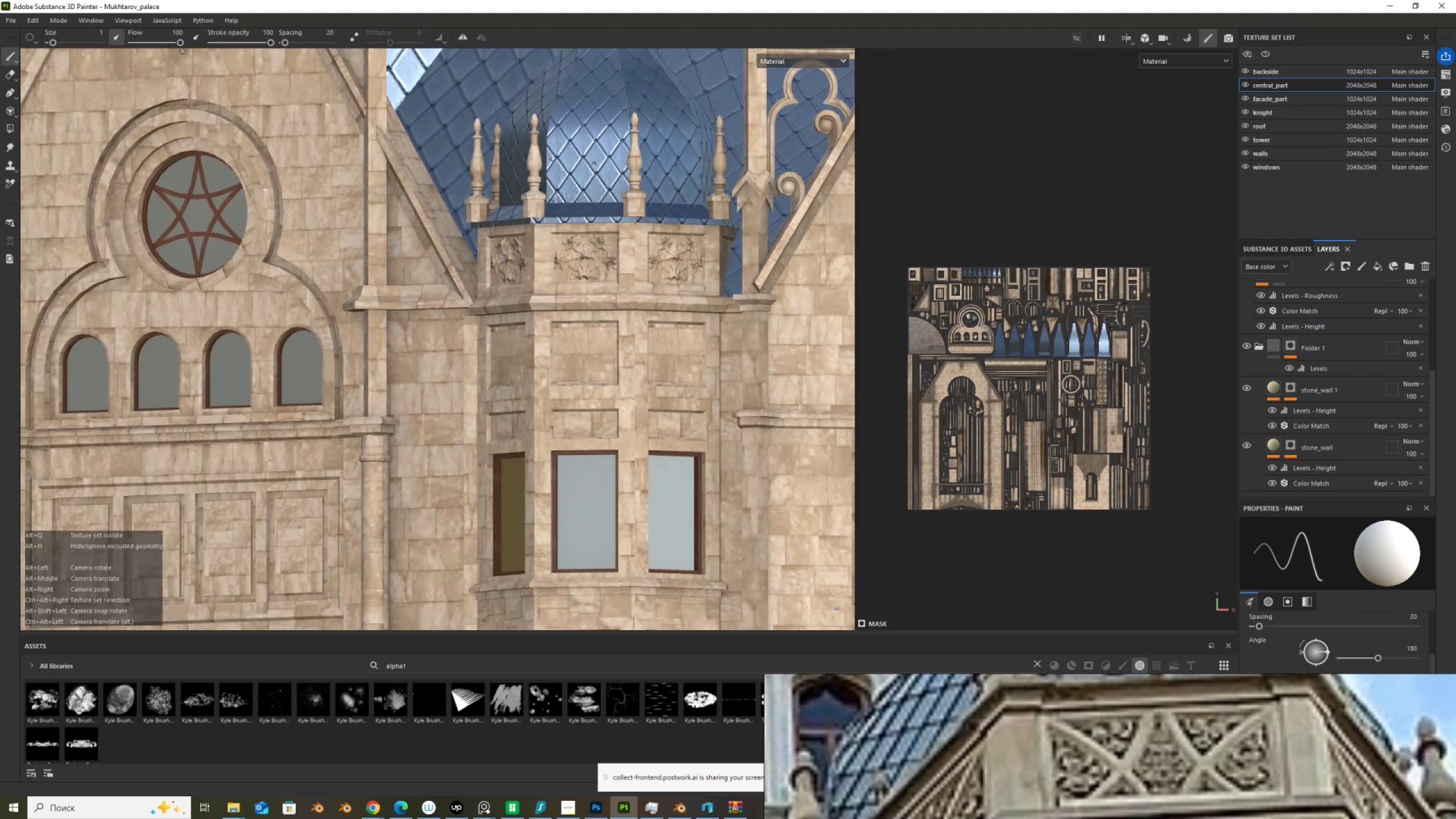 
scroll: coordinate [596, 226], scroll_direction: up, amount: 10.0
 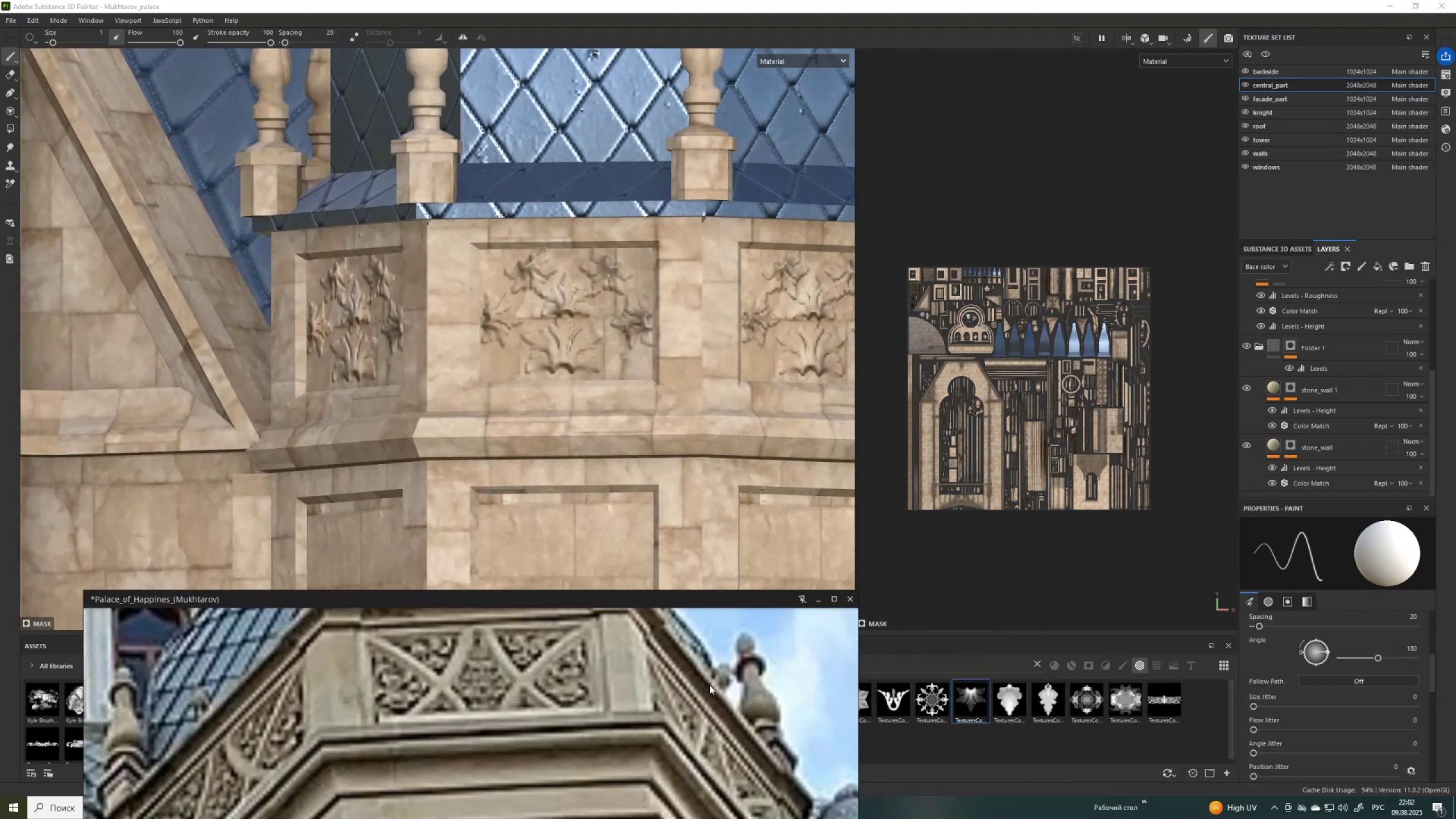 
scroll: coordinate [1352, 709], scroll_direction: down, amount: 6.0
 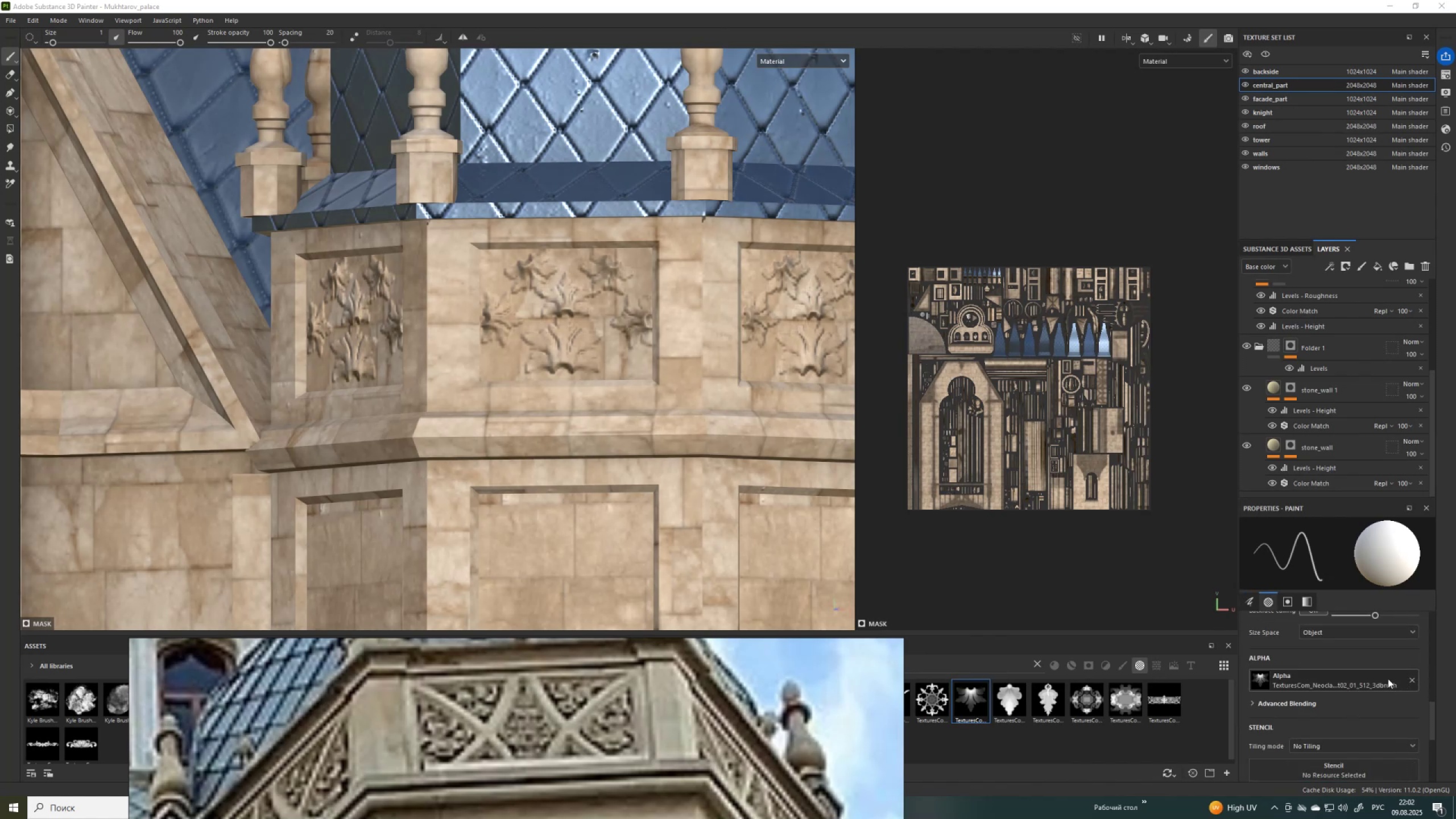 
left_click([1413, 680])
 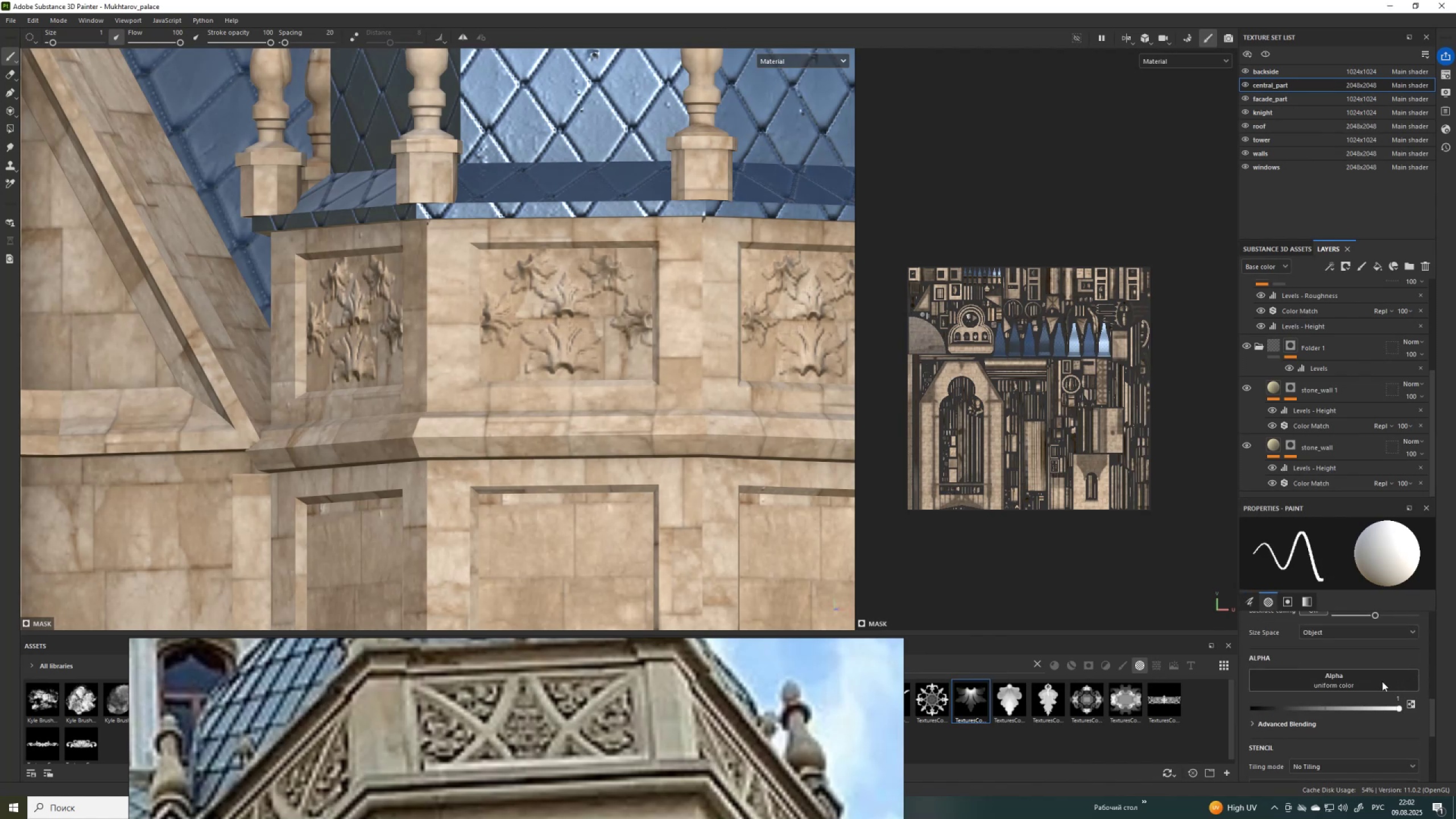 
left_click([1382, 681])
 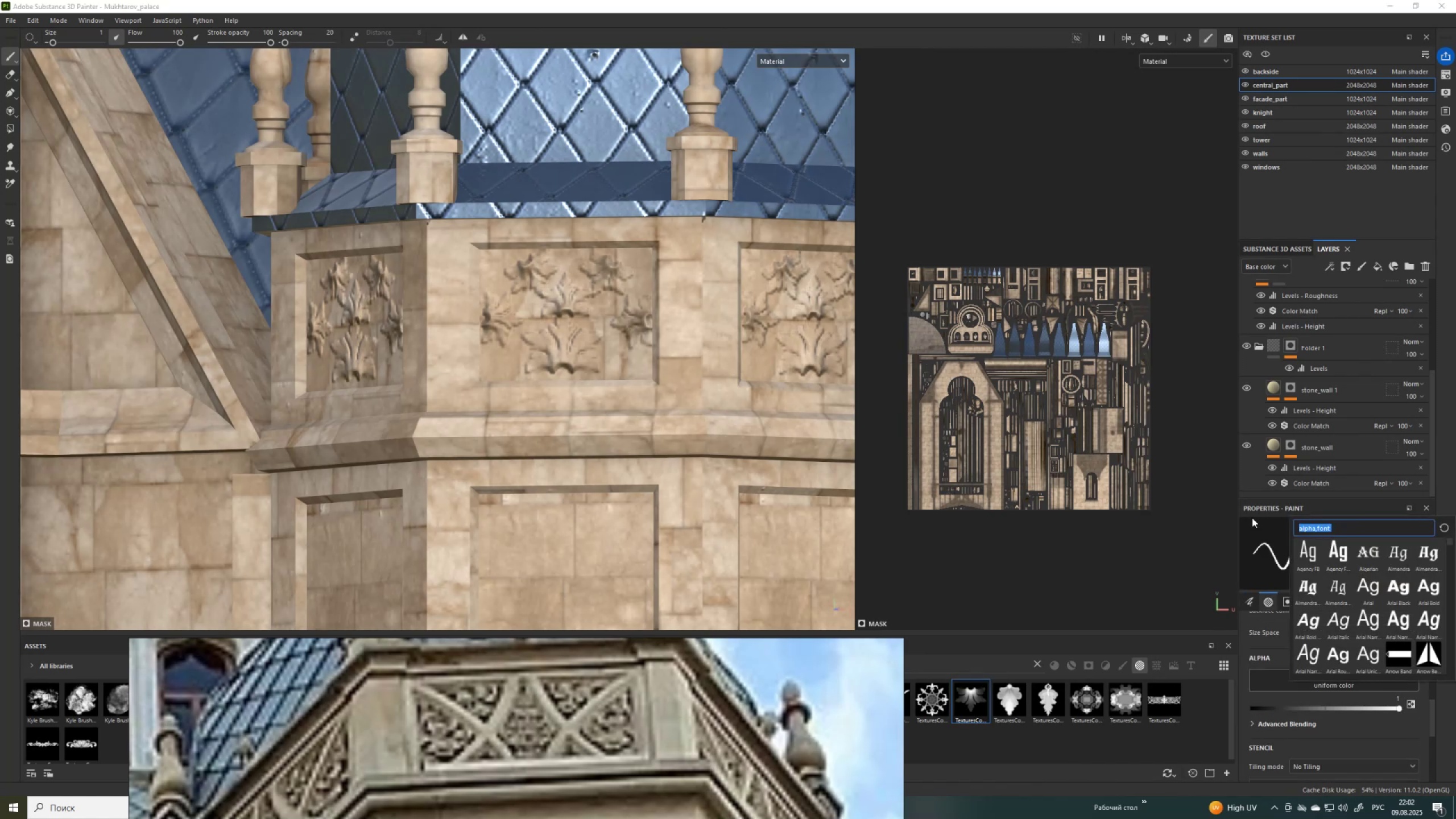 
type(sj)
key(Backspace)
type(hape)
 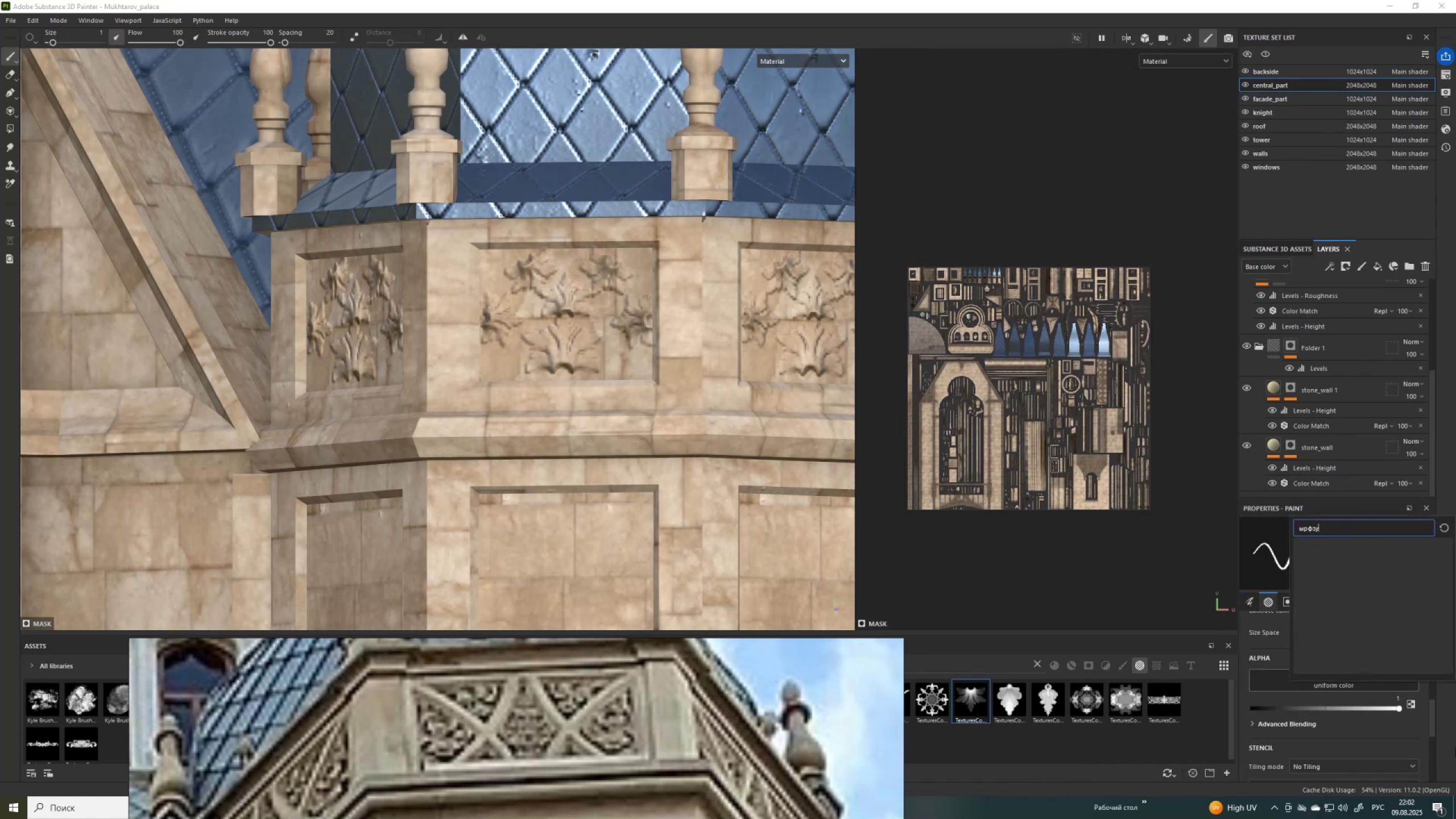 
key(Alt+AltLeft)
 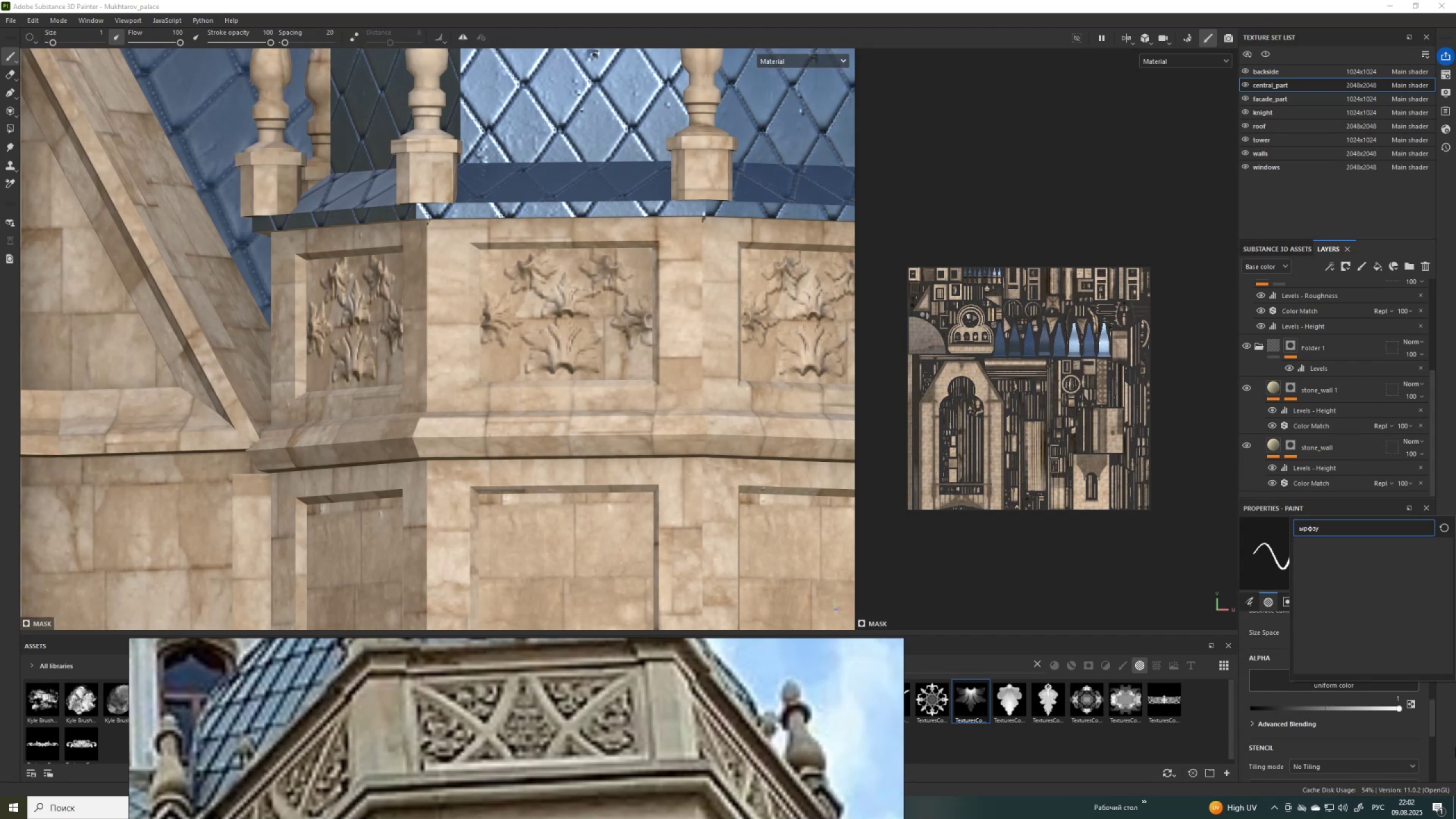 
key(Backspace)
key(Backspace)
key(Backspace)
key(Backspace)
key(Backspace)
key(Backspace)
type(shape)
 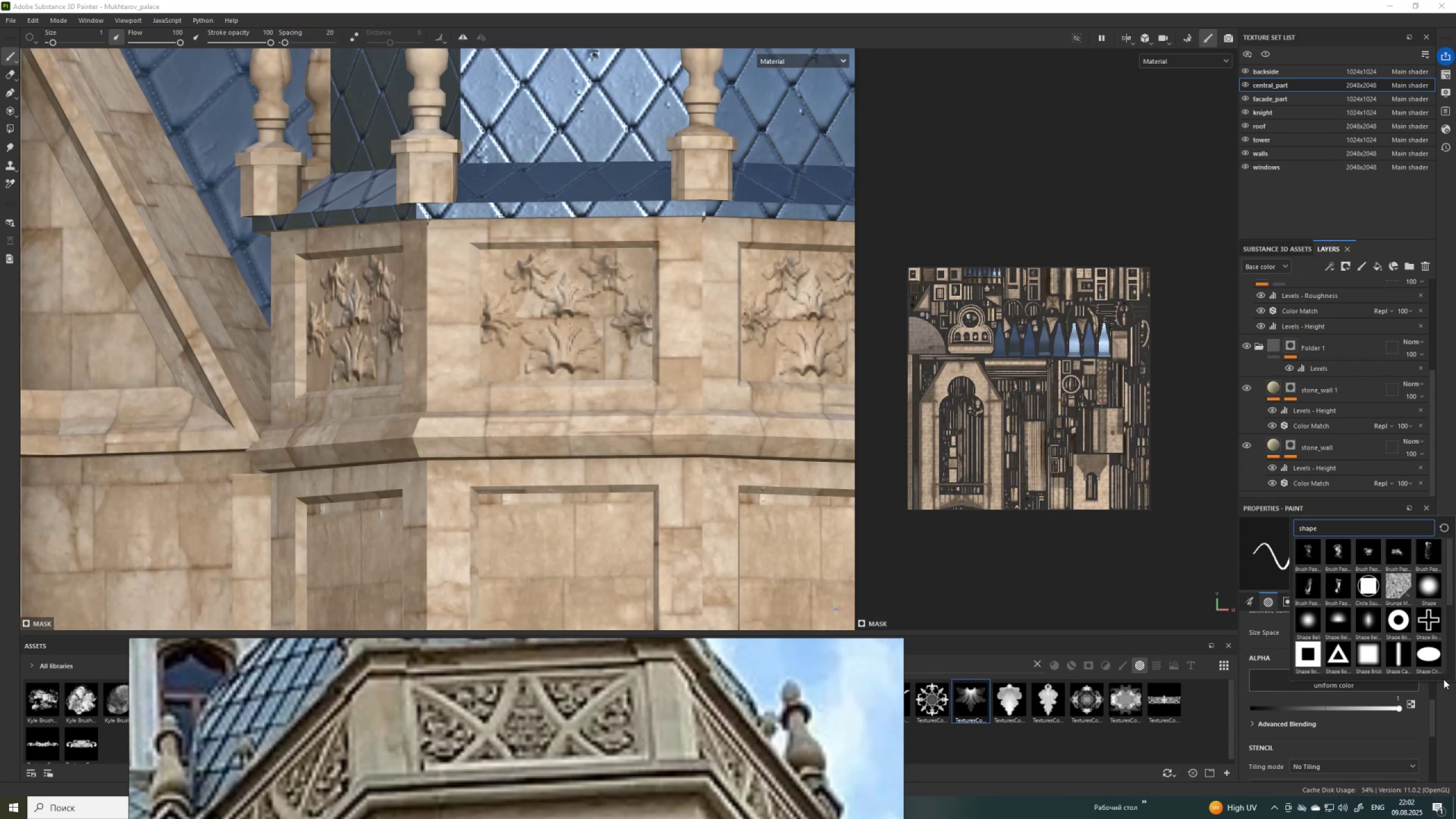 
left_click([1436, 590])
 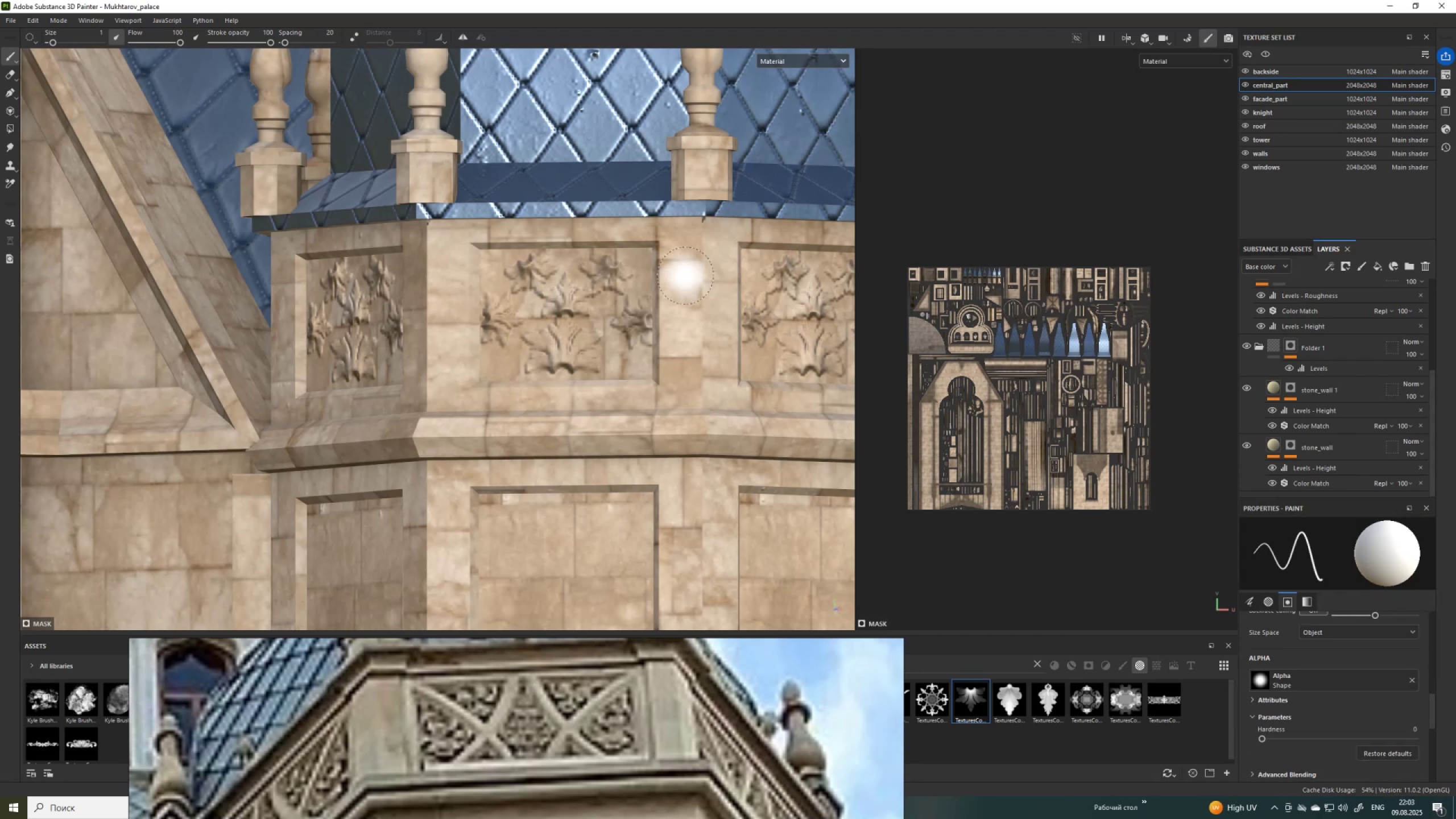 
scroll: coordinate [587, 304], scroll_direction: up, amount: 2.0
 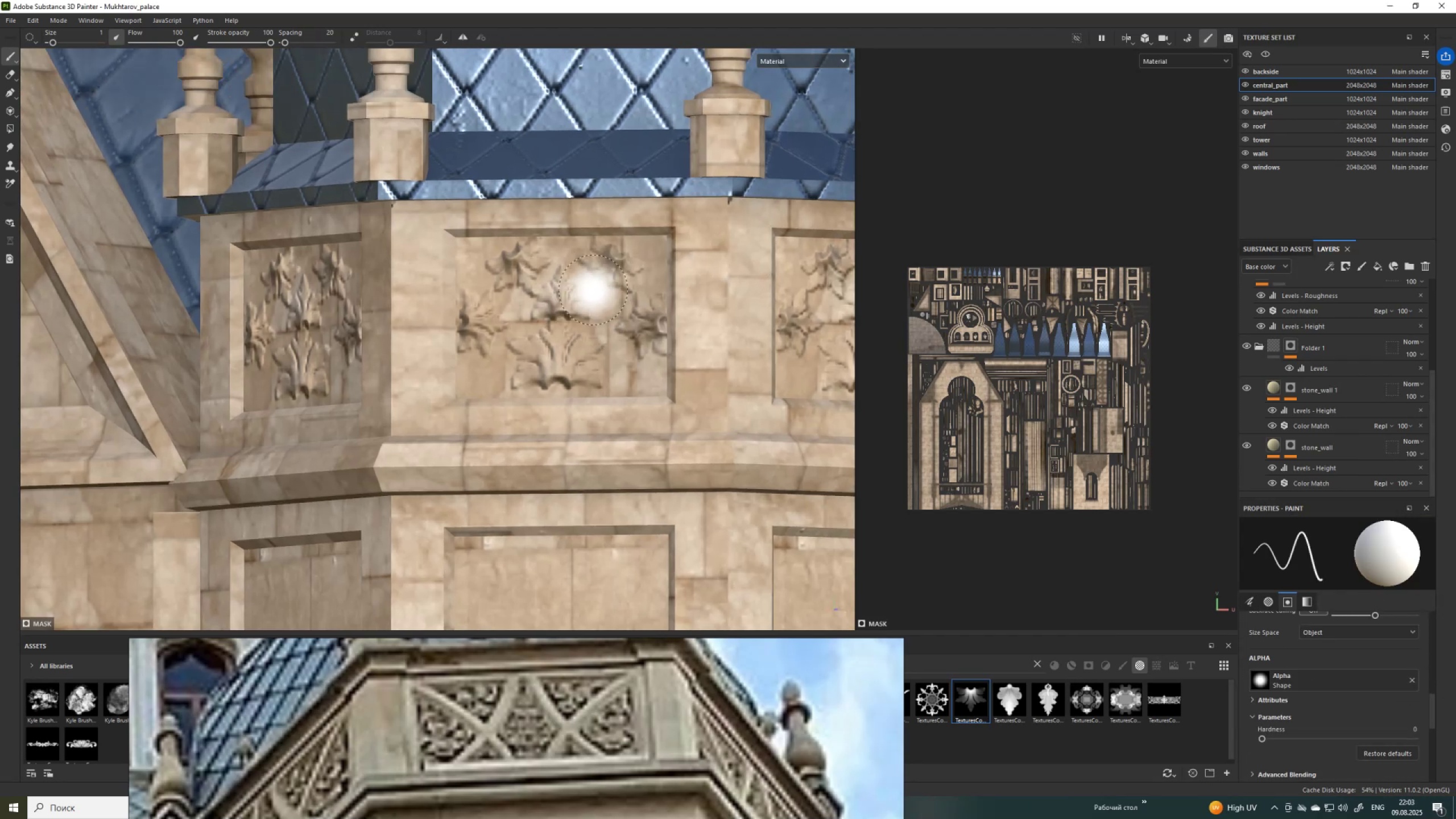 
hold_key(key=ControlLeft, duration=1.53)
 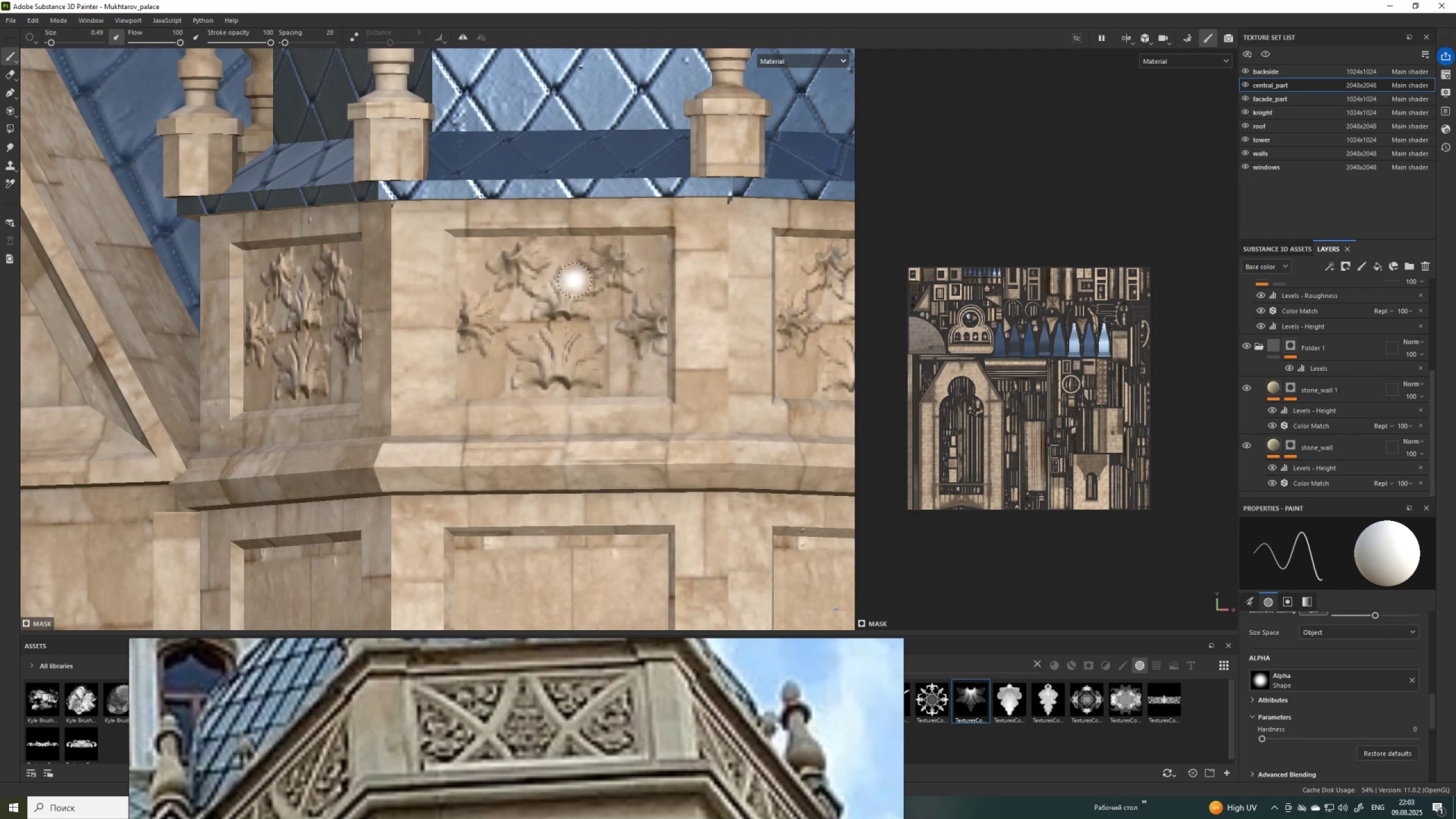 
hold_key(key=ControlLeft, duration=0.54)
 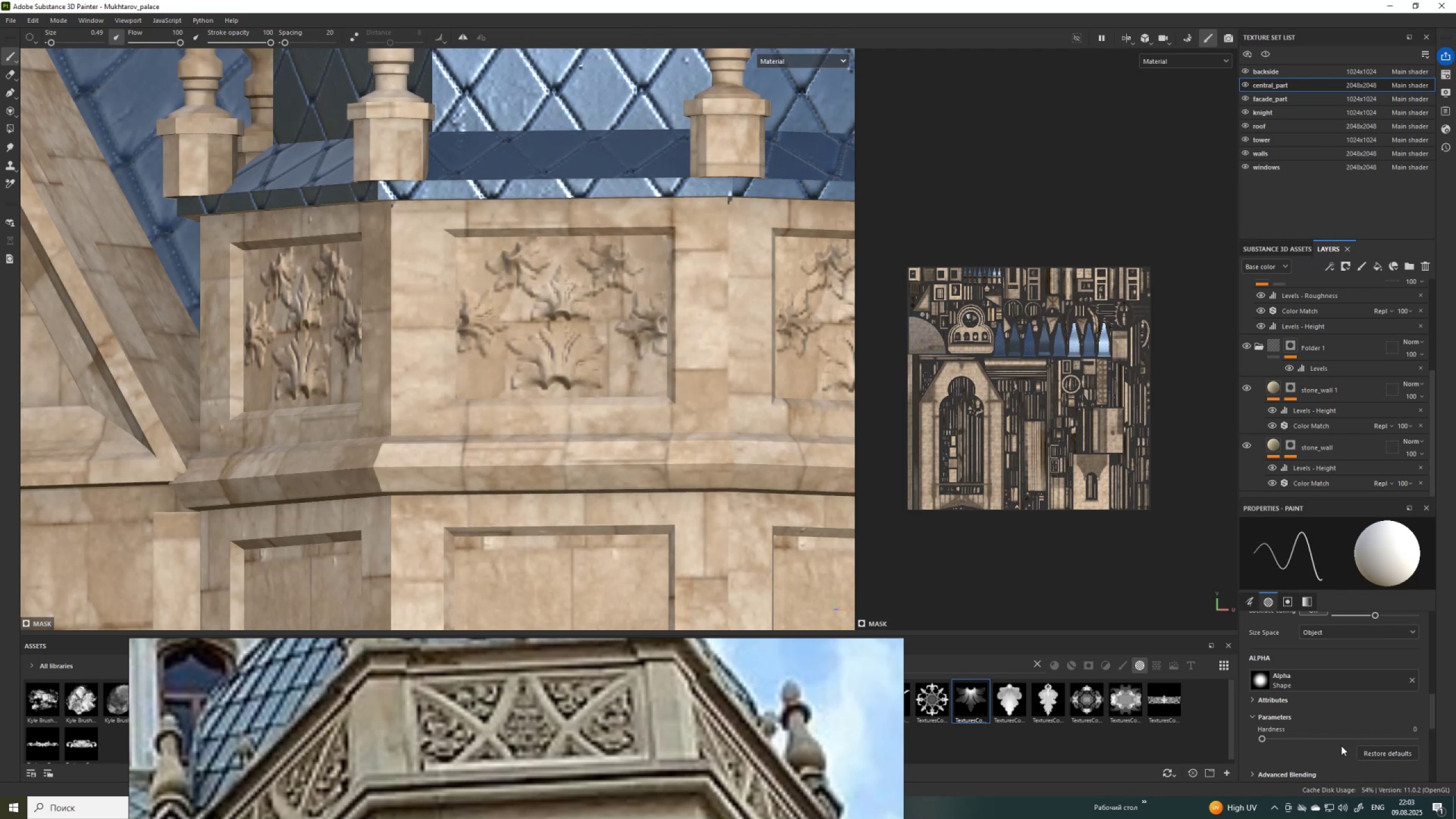 
left_click([1333, 738])
 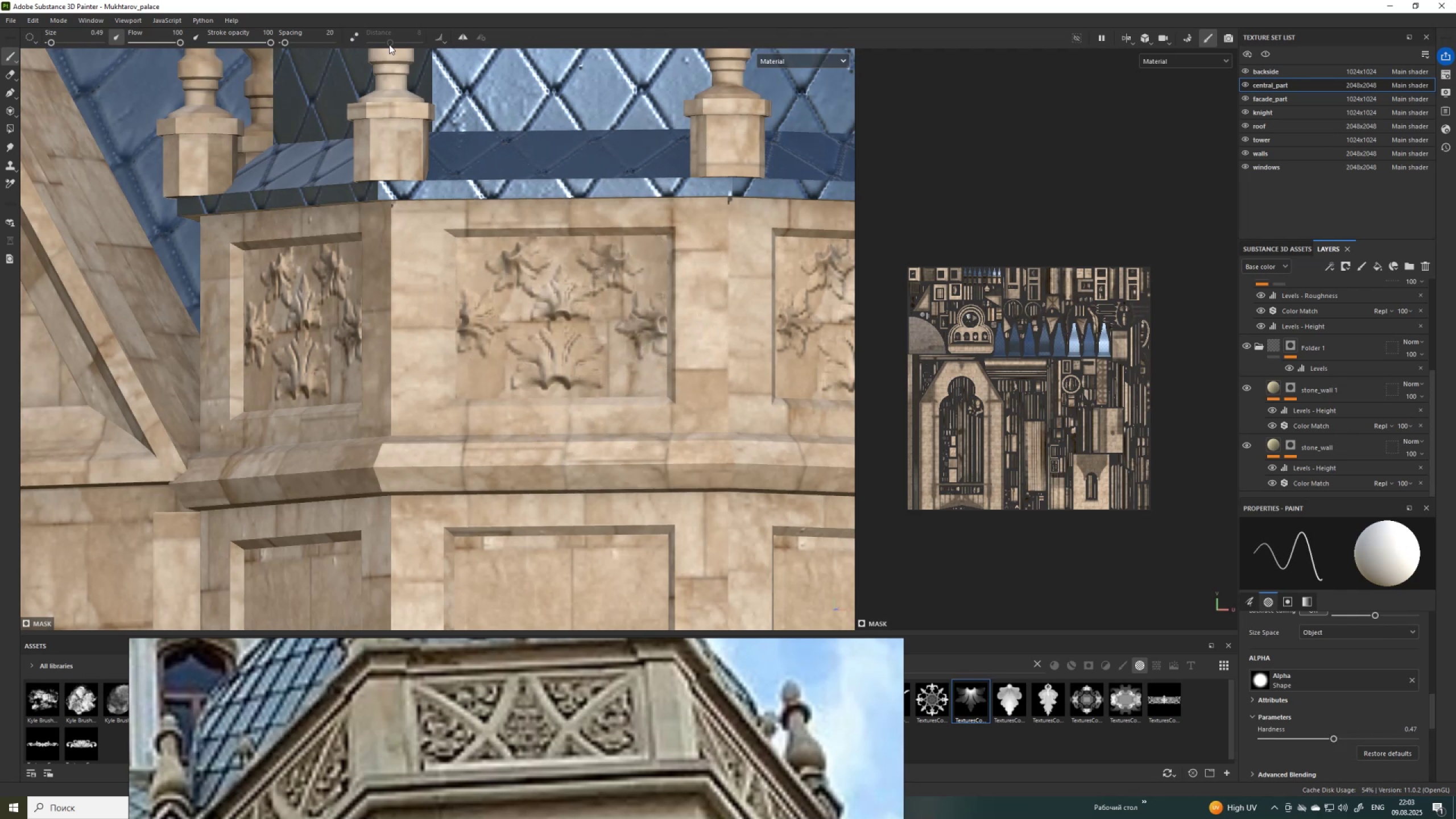 
left_click([358, 35])
 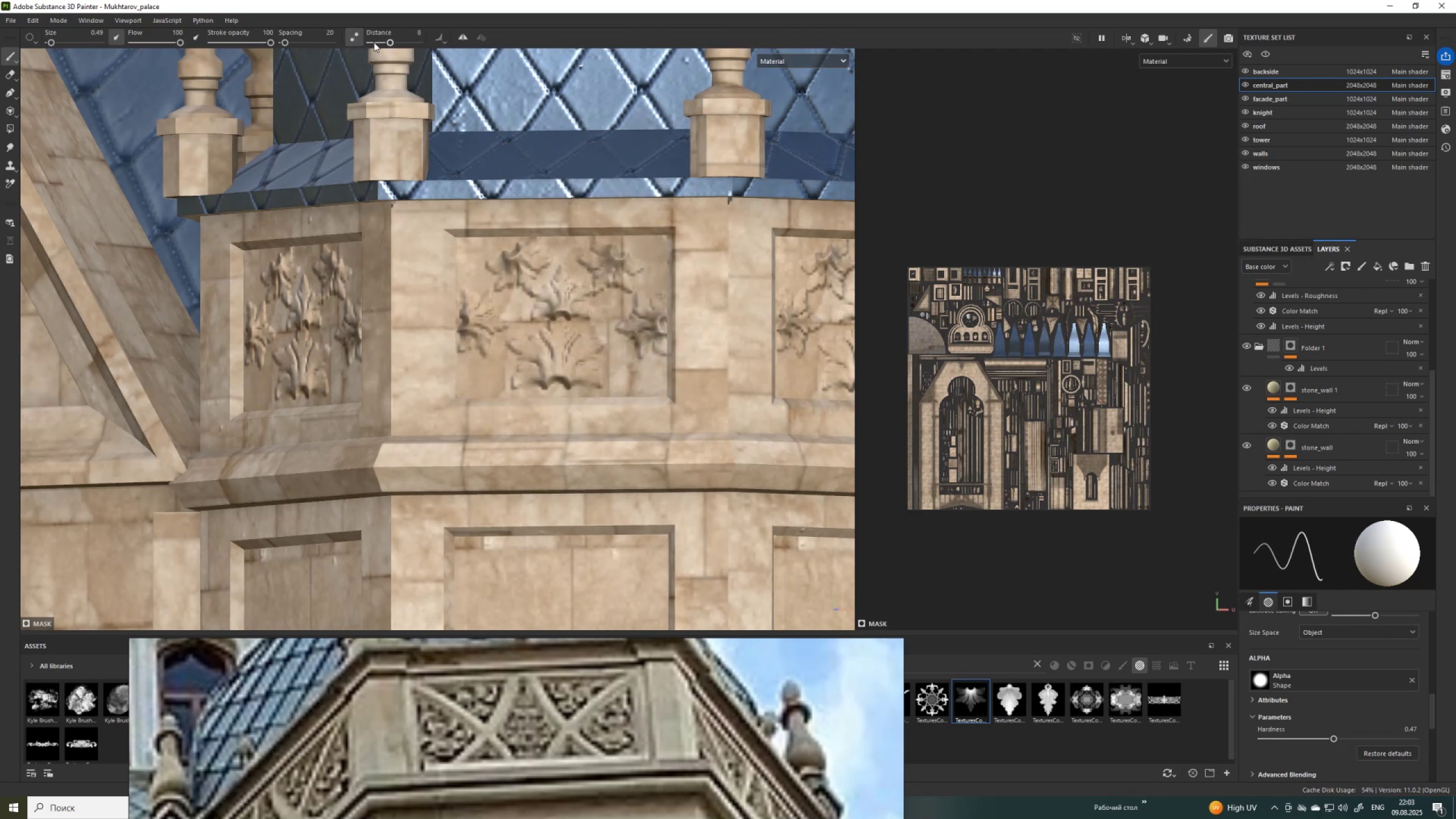 
left_click([373, 41])
 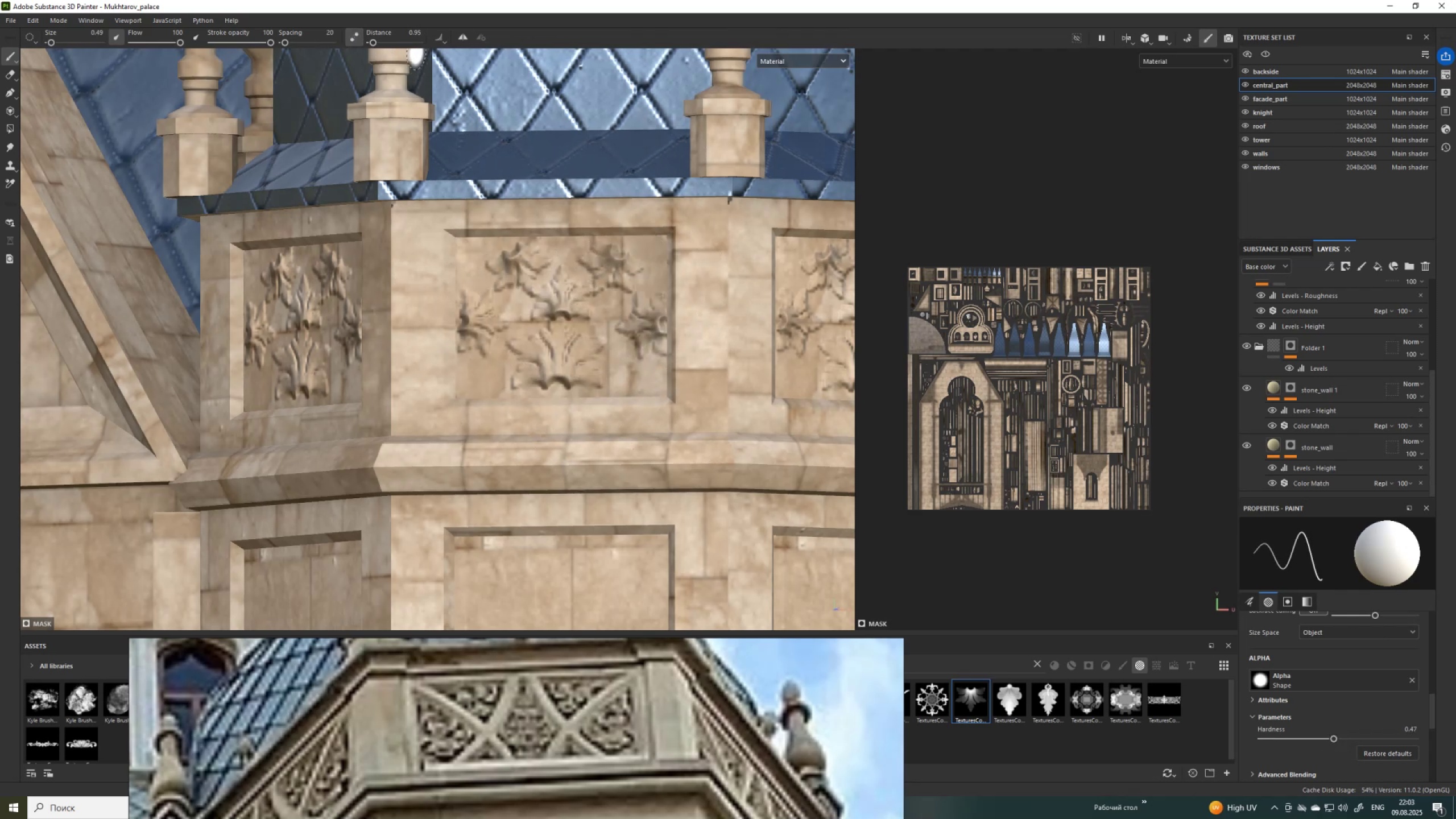 
left_click([381, 42])
 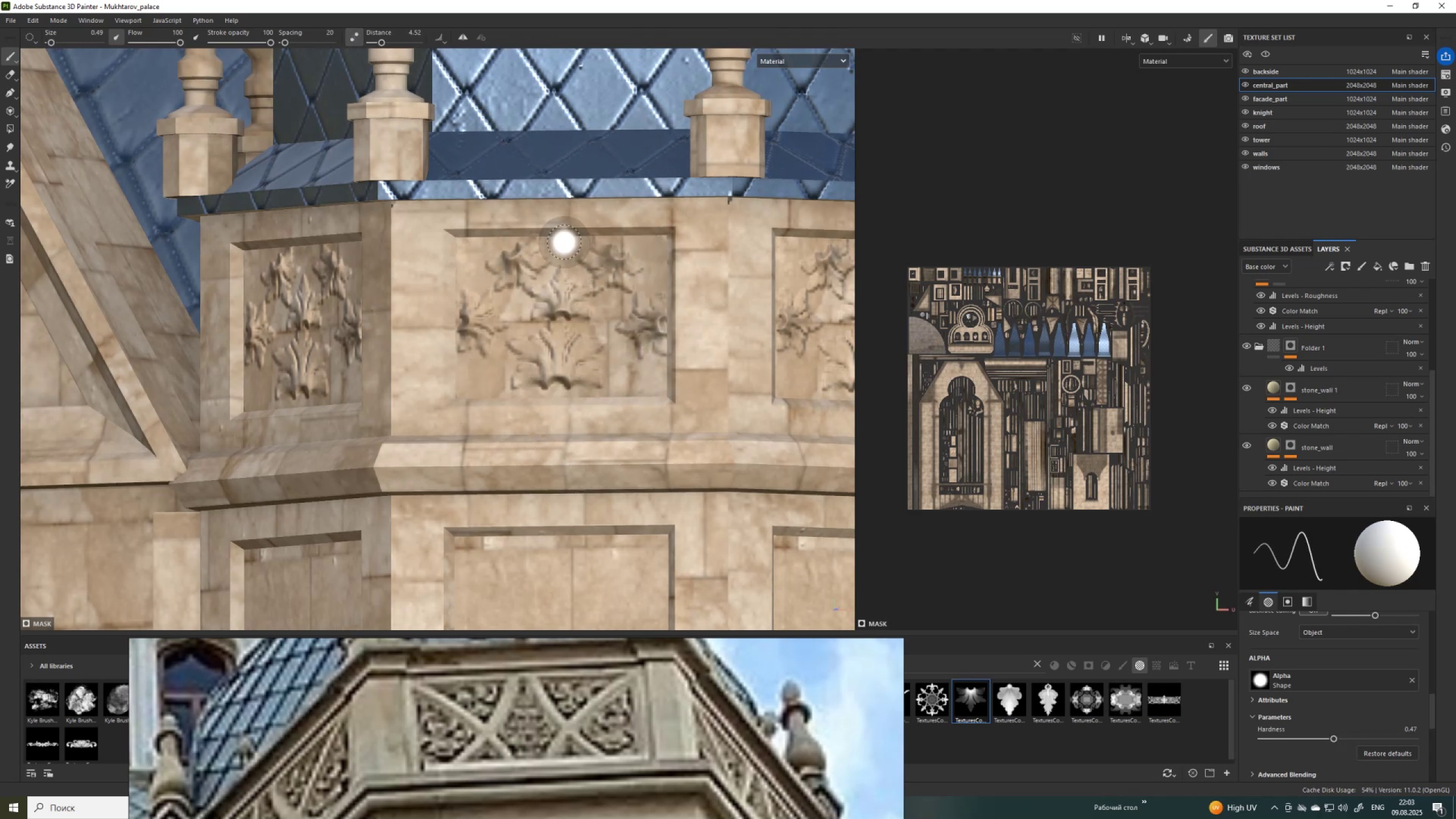 
hold_key(key=ControlLeft, duration=1.52)
 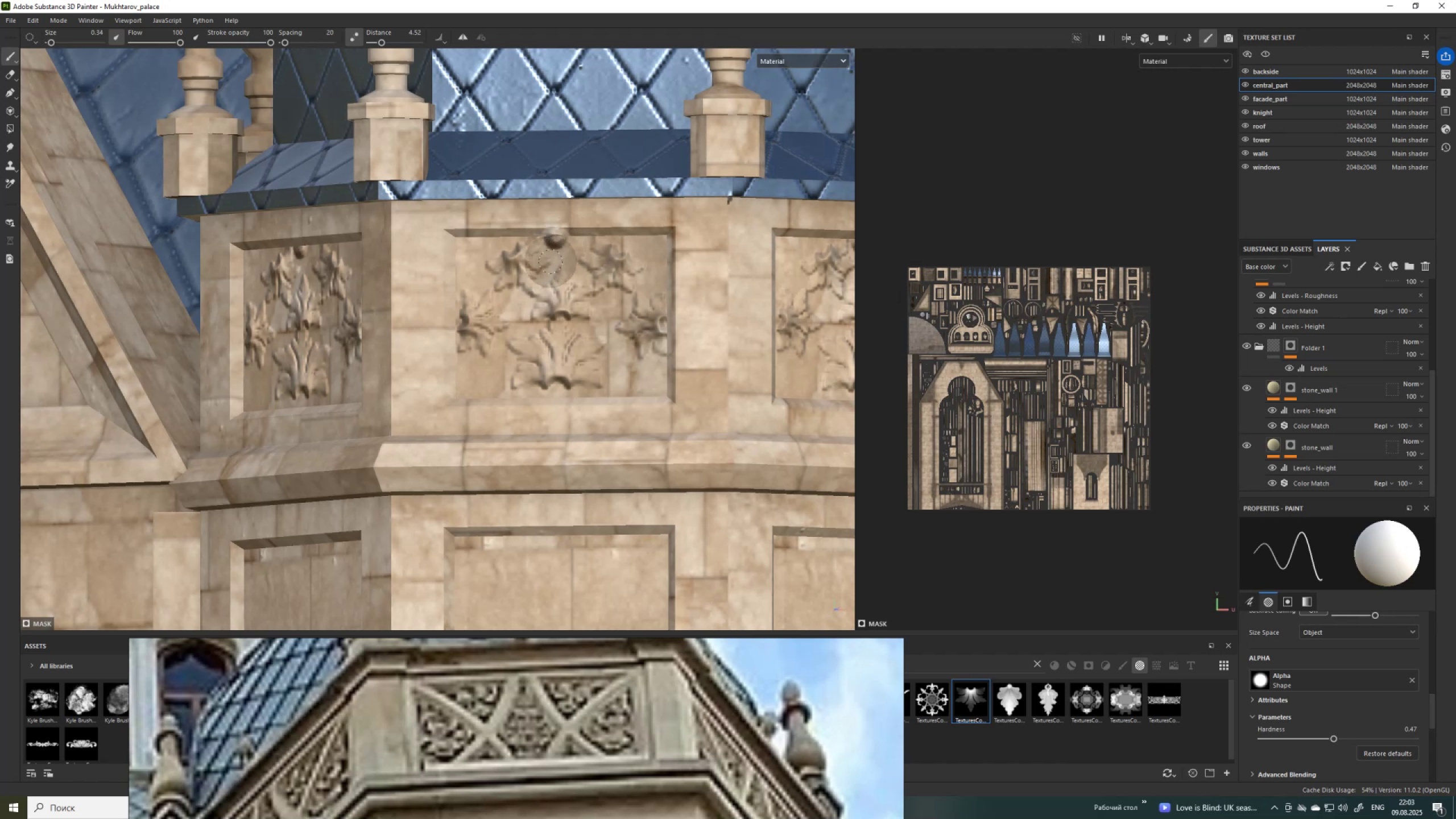 
key(Control+ControlLeft)
 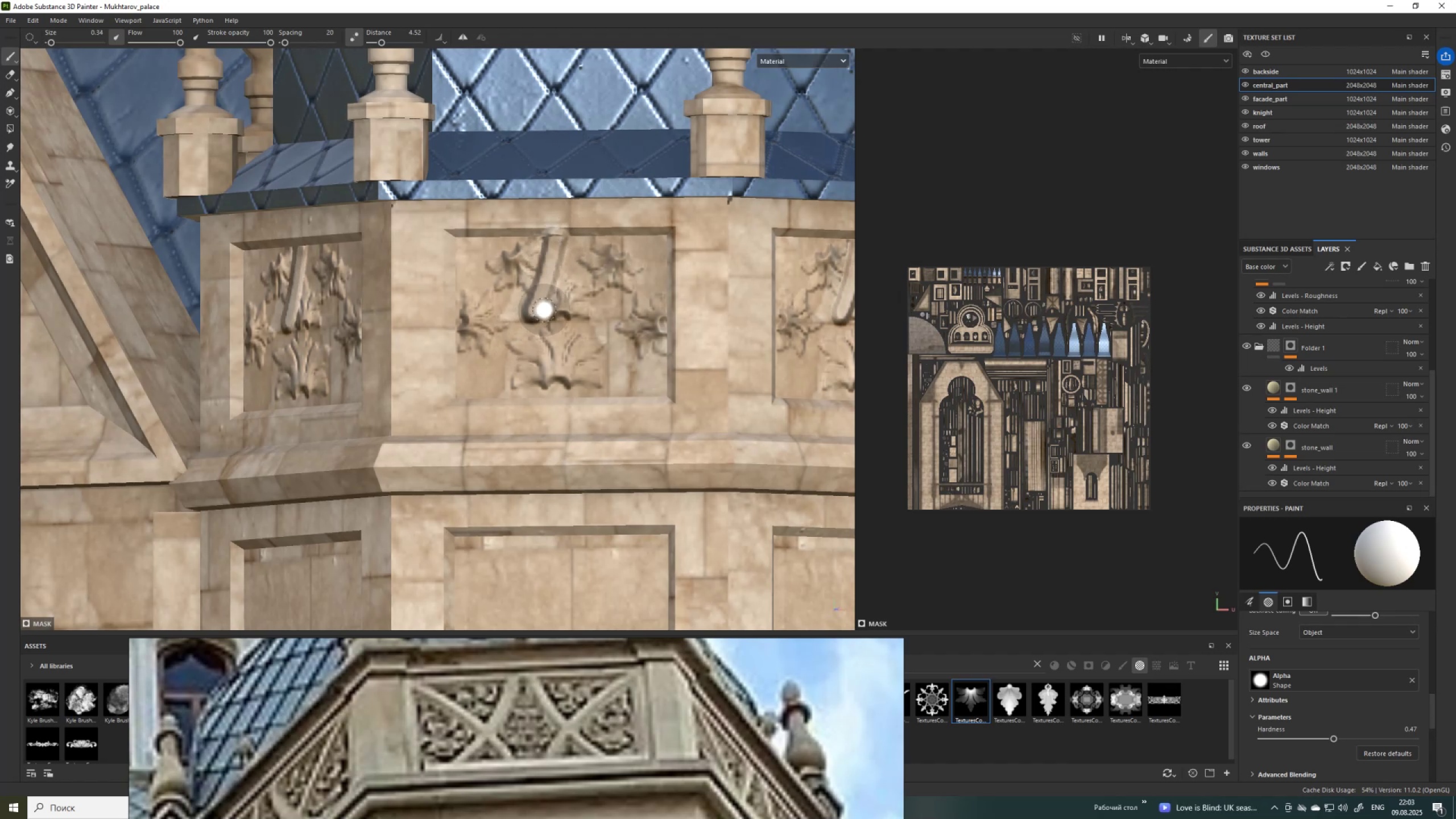 
key(Control+Z)
 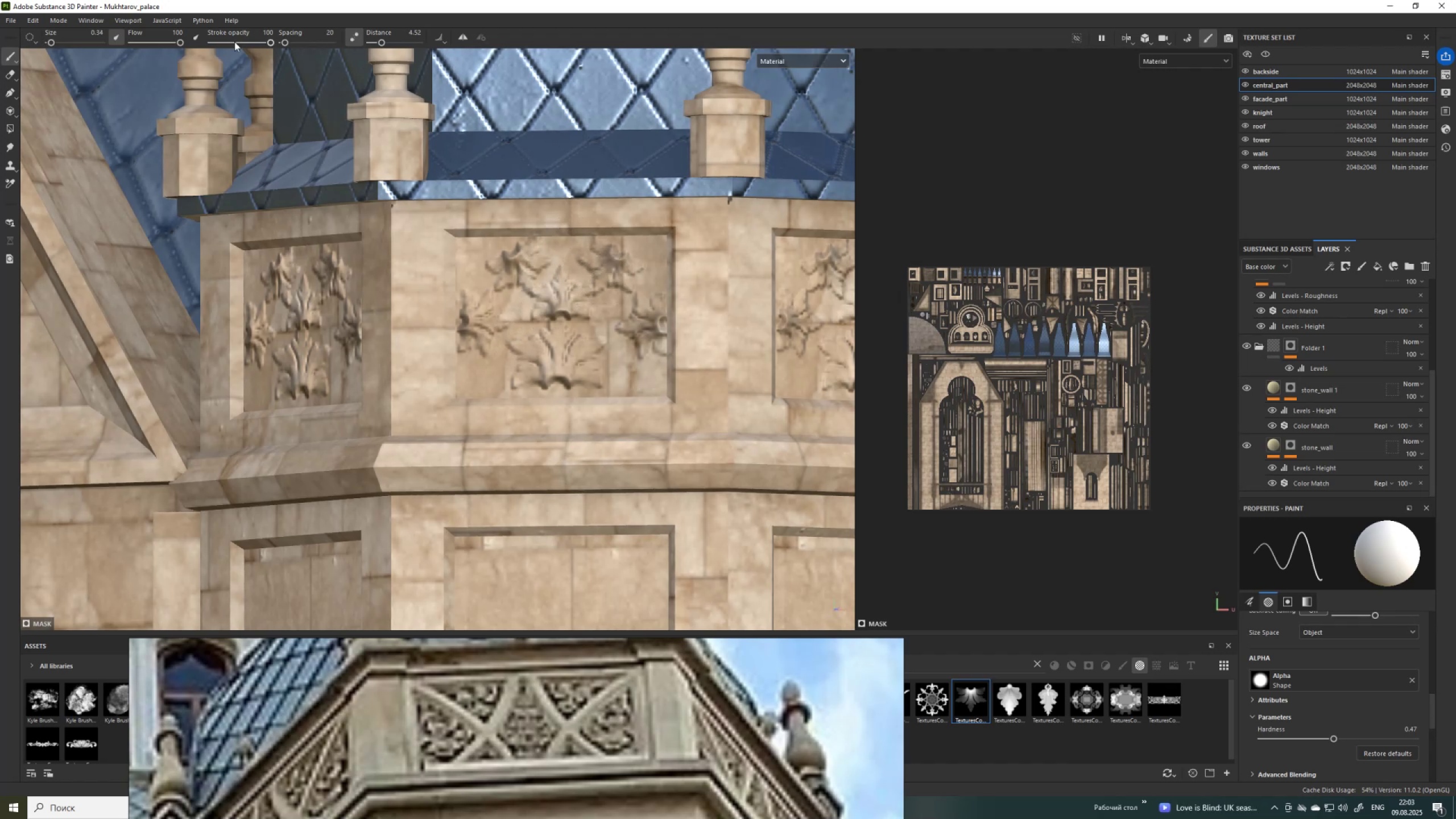 
left_click([229, 43])
 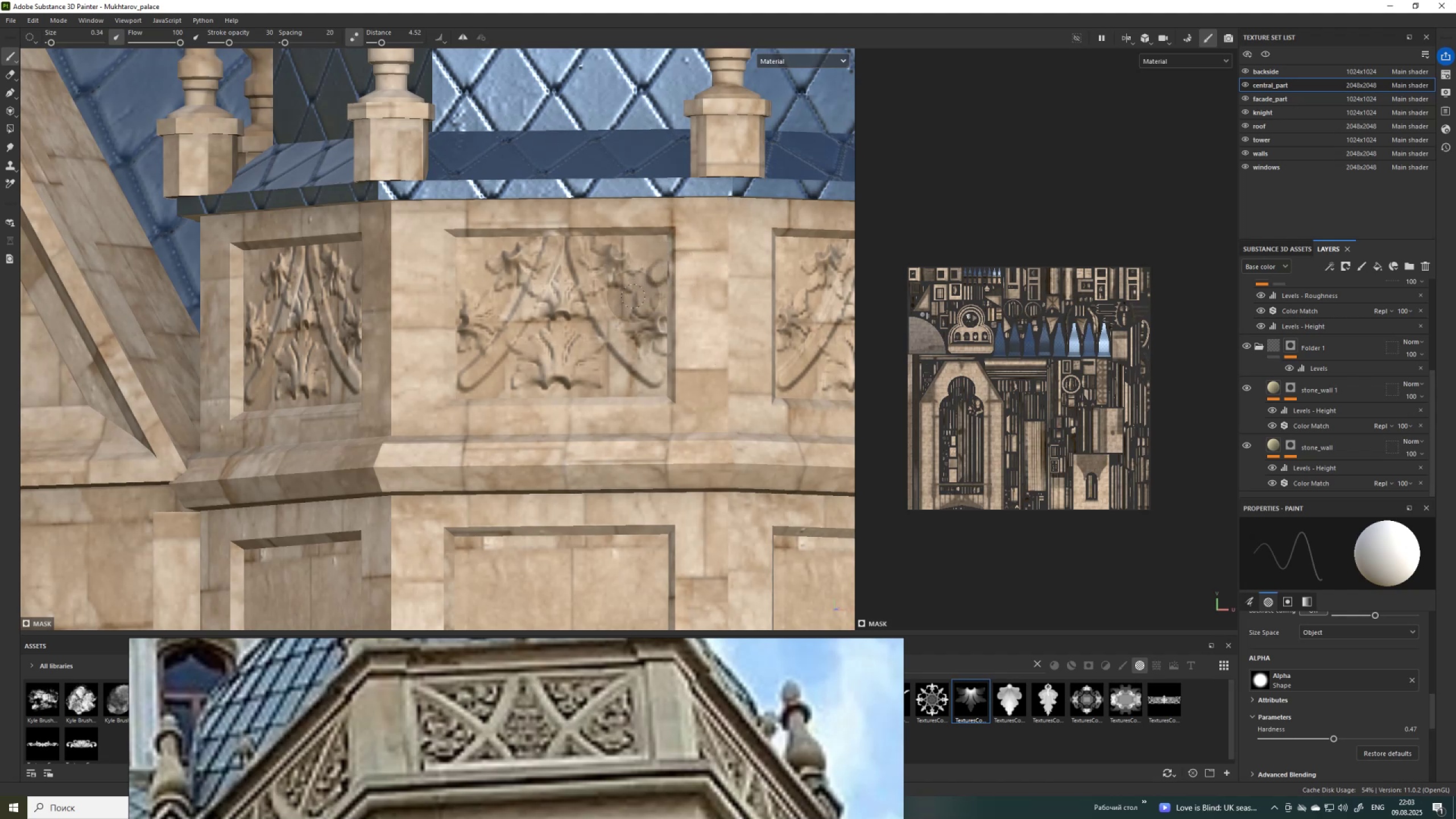 
wait(19.25)
 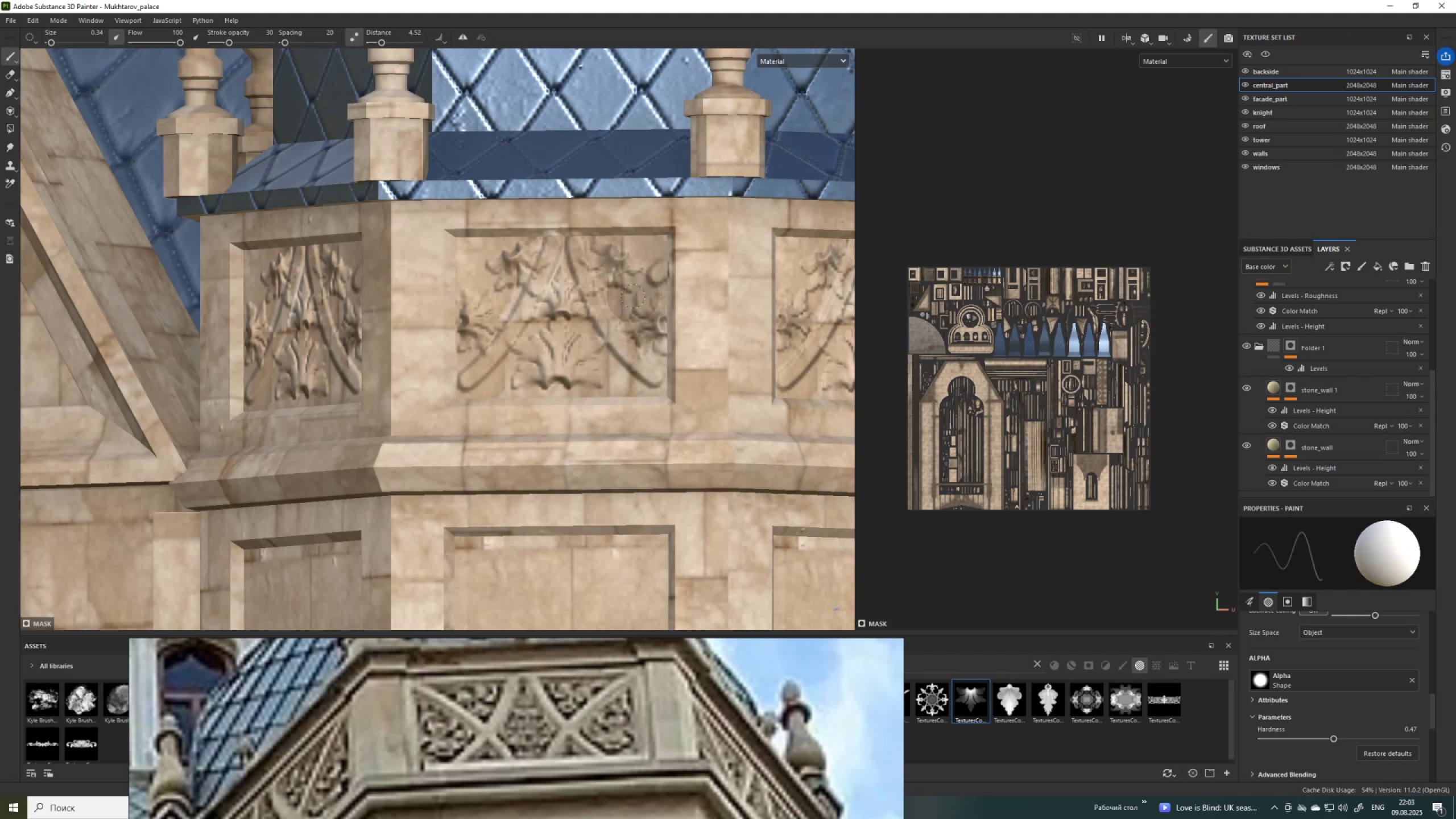 
scroll: coordinate [698, 338], scroll_direction: down, amount: 11.0
 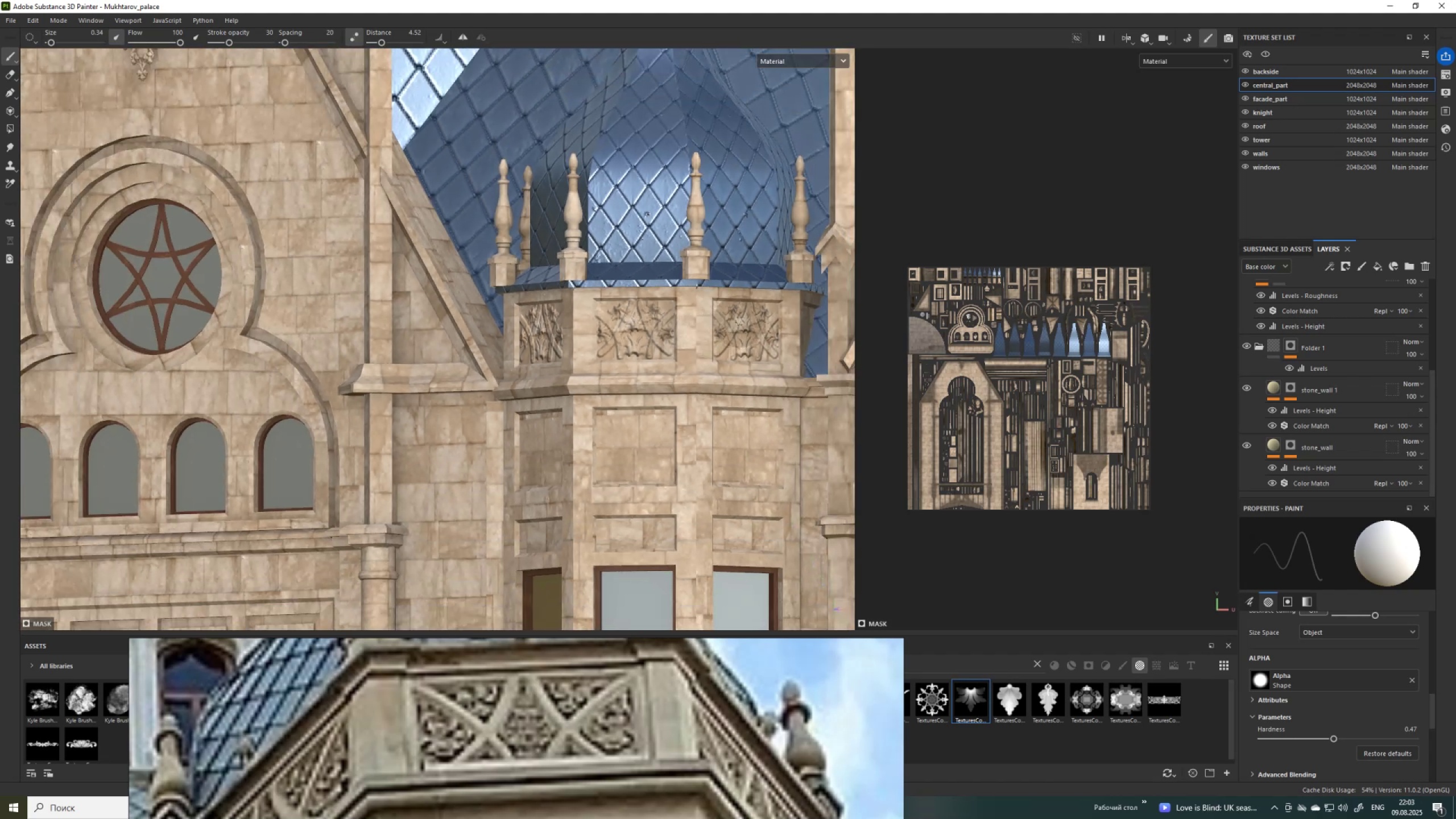 
hold_key(key=AltLeft, duration=1.52)
 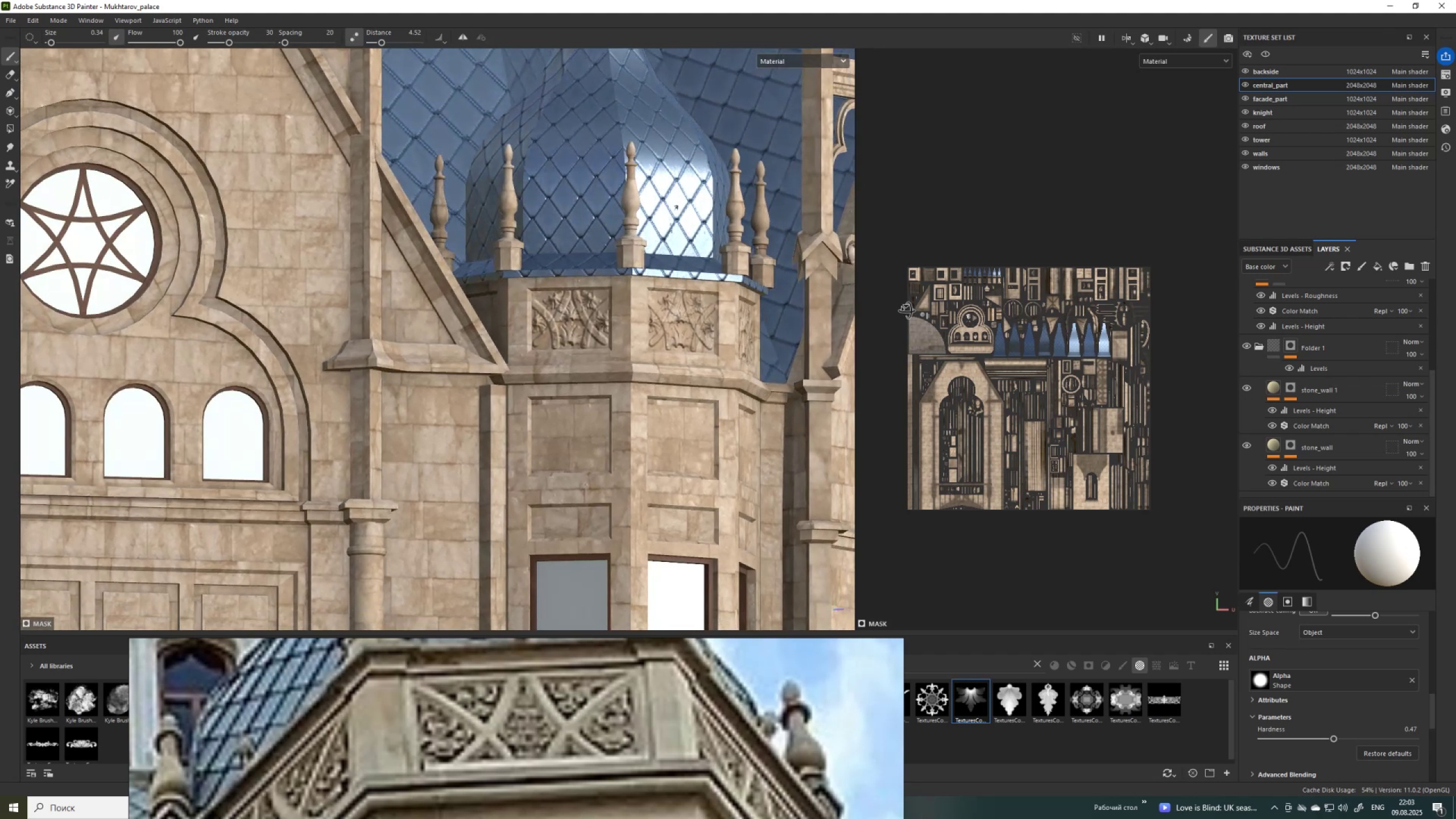 
hold_key(key=AltLeft, duration=1.52)
 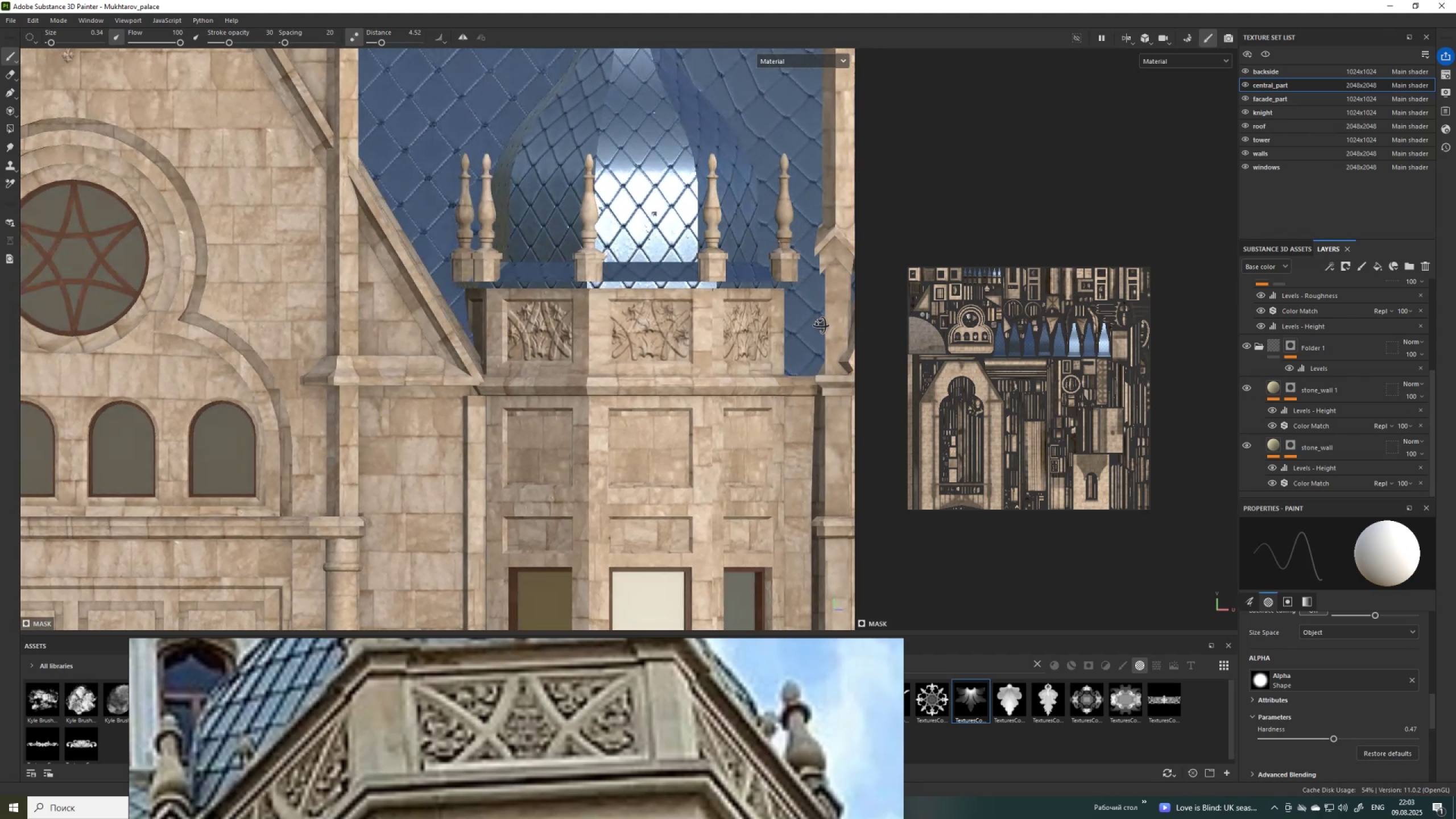 
hold_key(key=AltLeft, duration=1.51)
 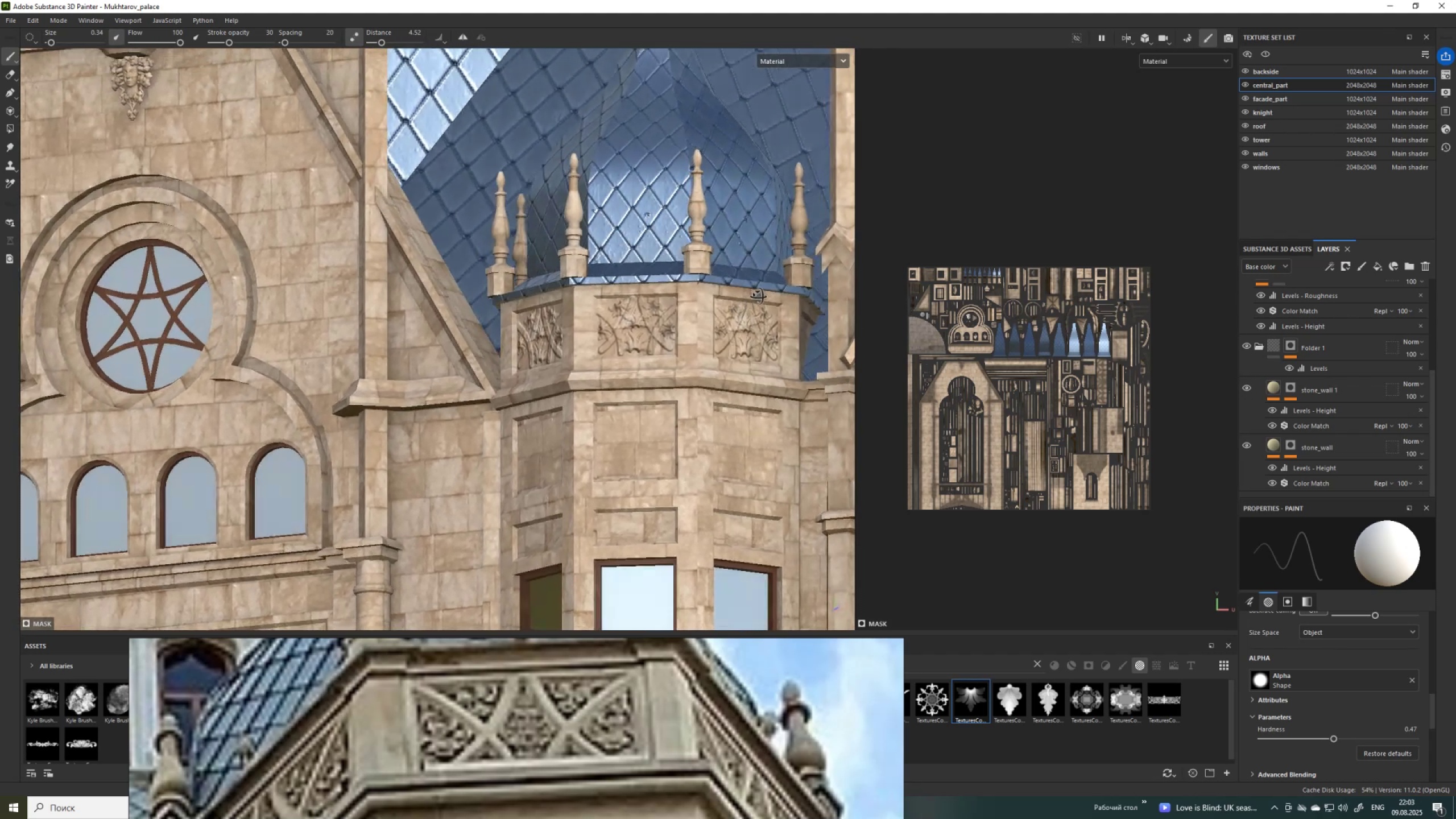 
hold_key(key=AltLeft, duration=1.52)
 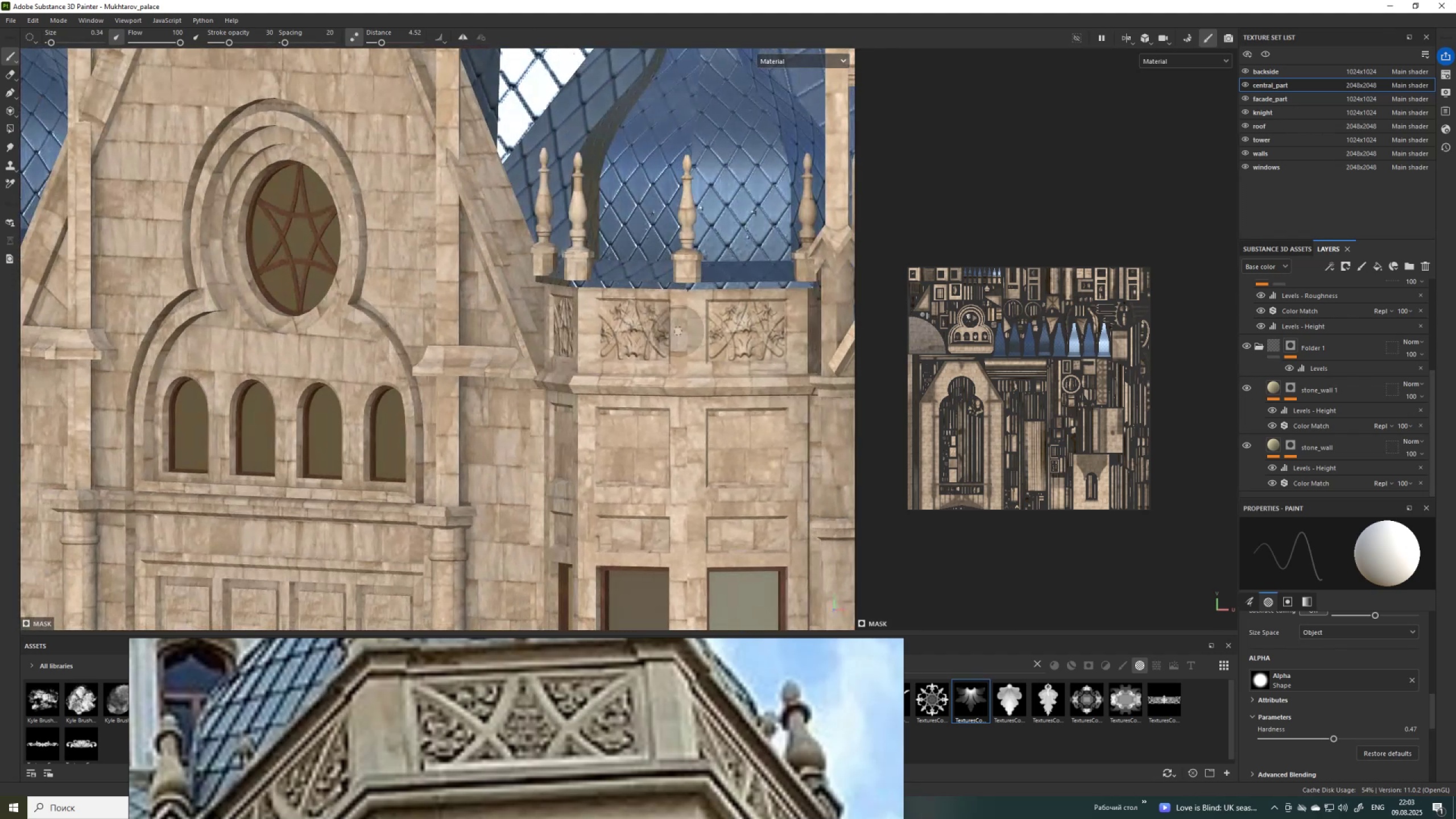 
hold_key(key=AltLeft, duration=0.32)
 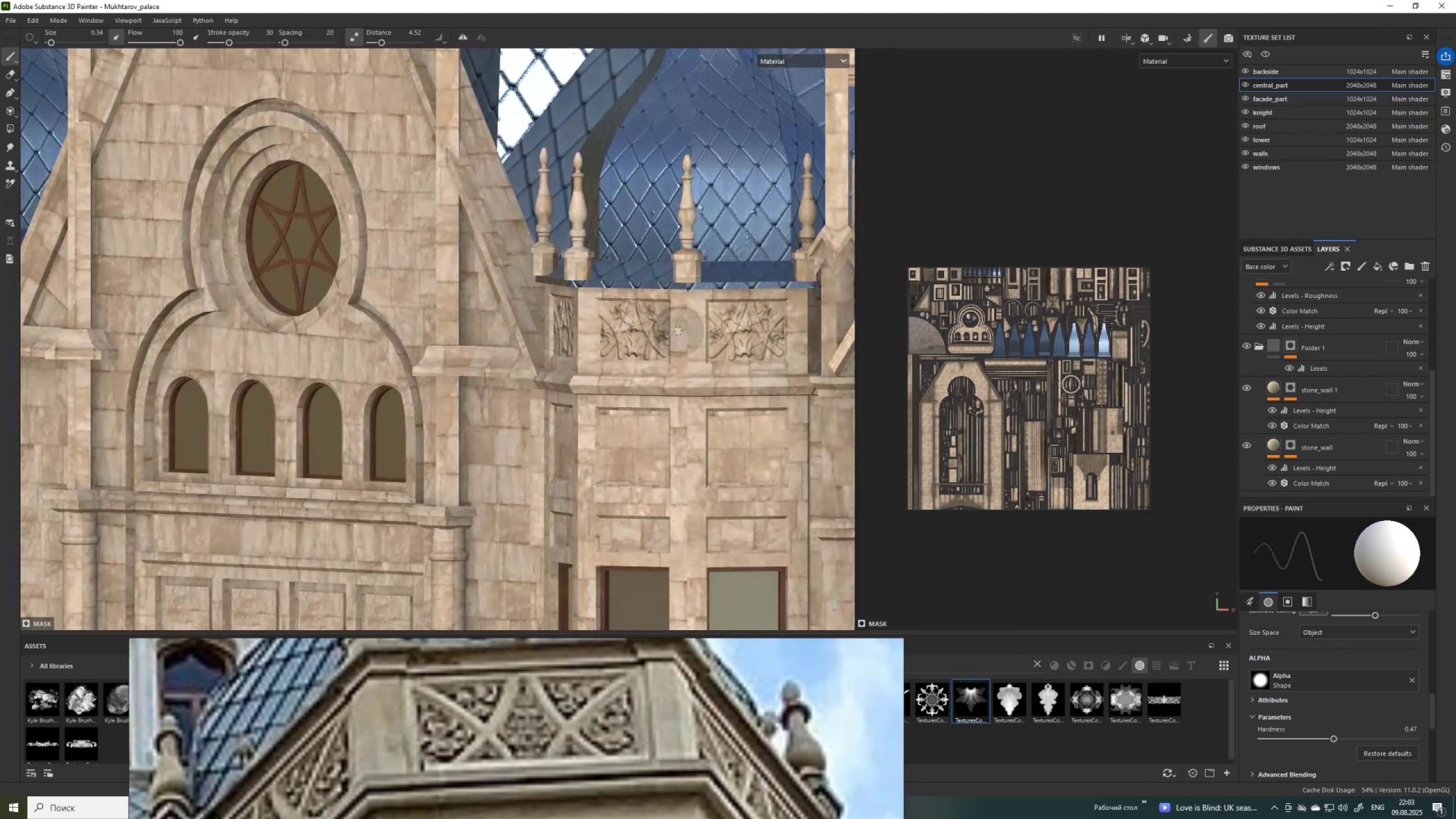 
scroll: coordinate [981, 661], scroll_direction: down, amount: 12.0
 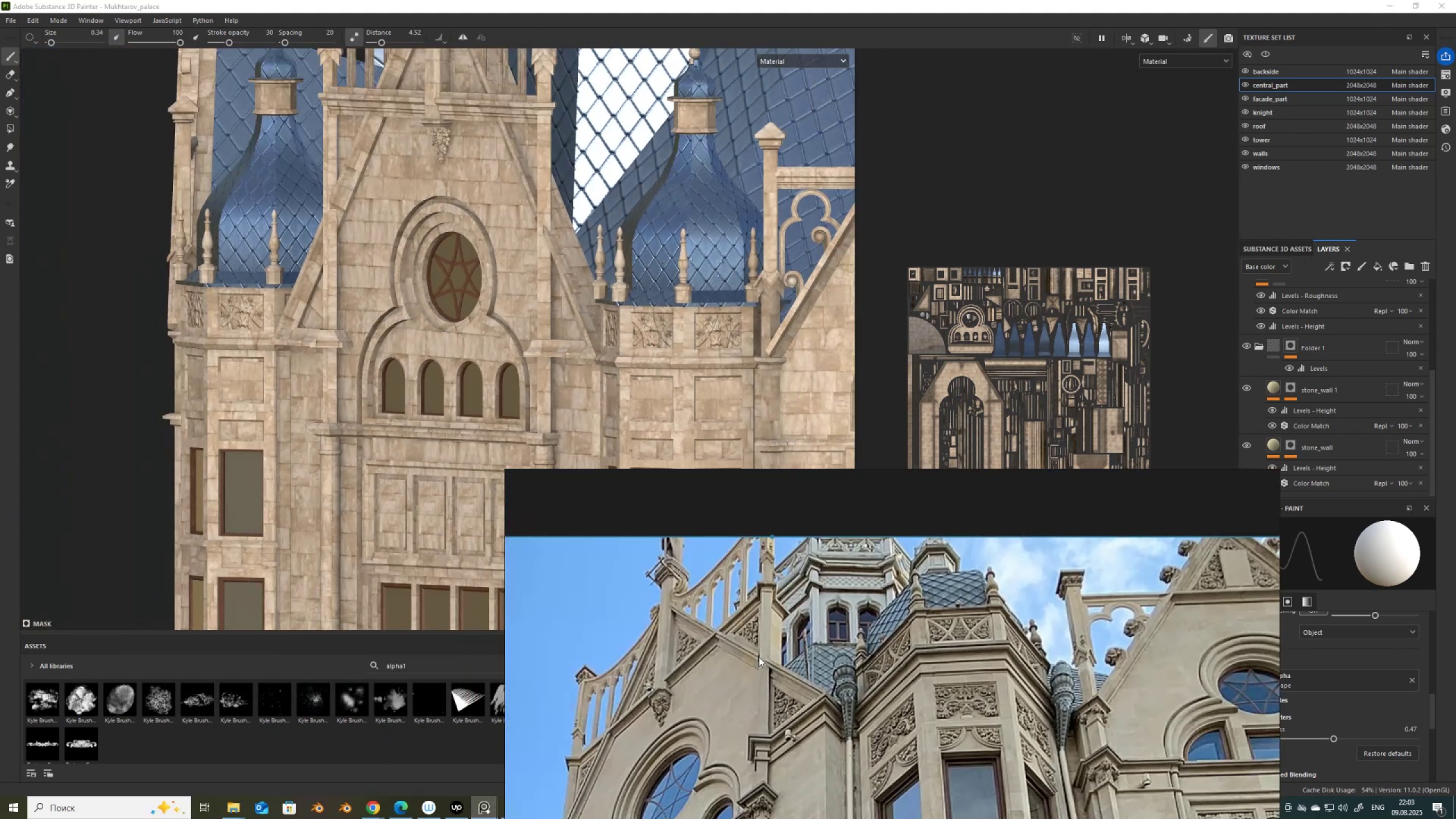 
scroll: coordinate [754, 638], scroll_direction: up, amount: 2.0
 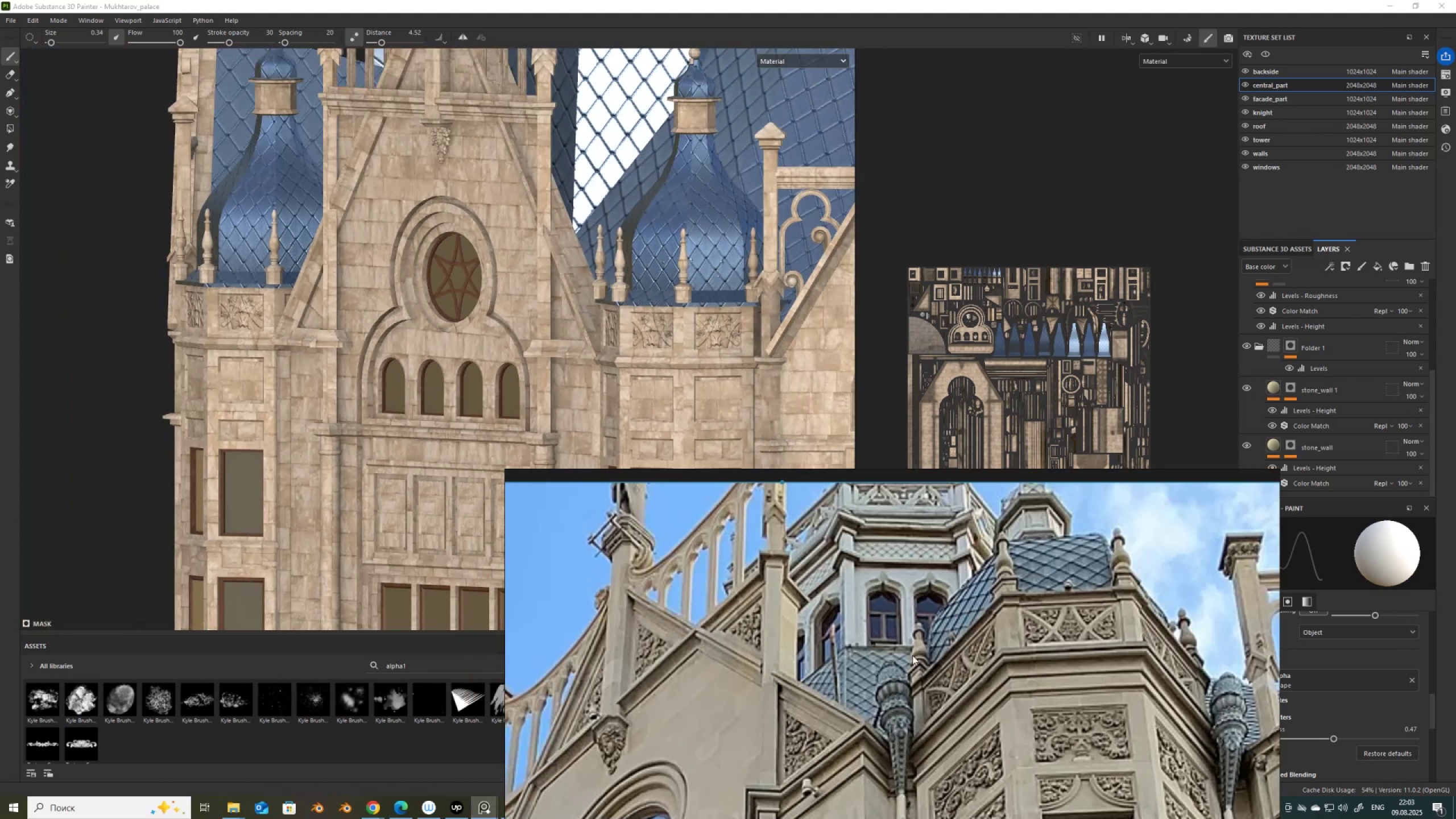 
scroll: coordinate [842, 702], scroll_direction: none, amount: 0.0
 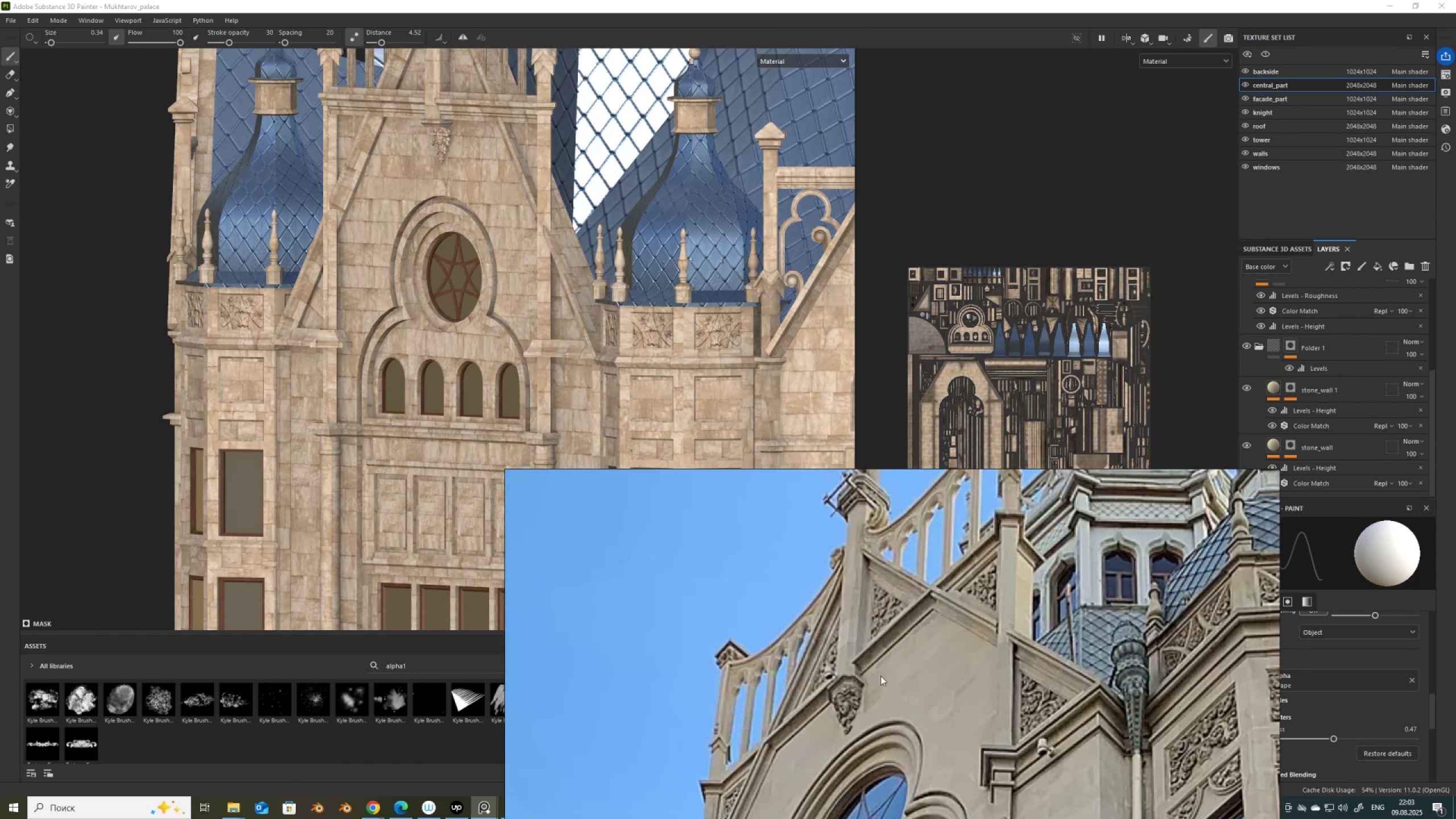 
scroll: coordinate [748, 704], scroll_direction: down, amount: 19.0
 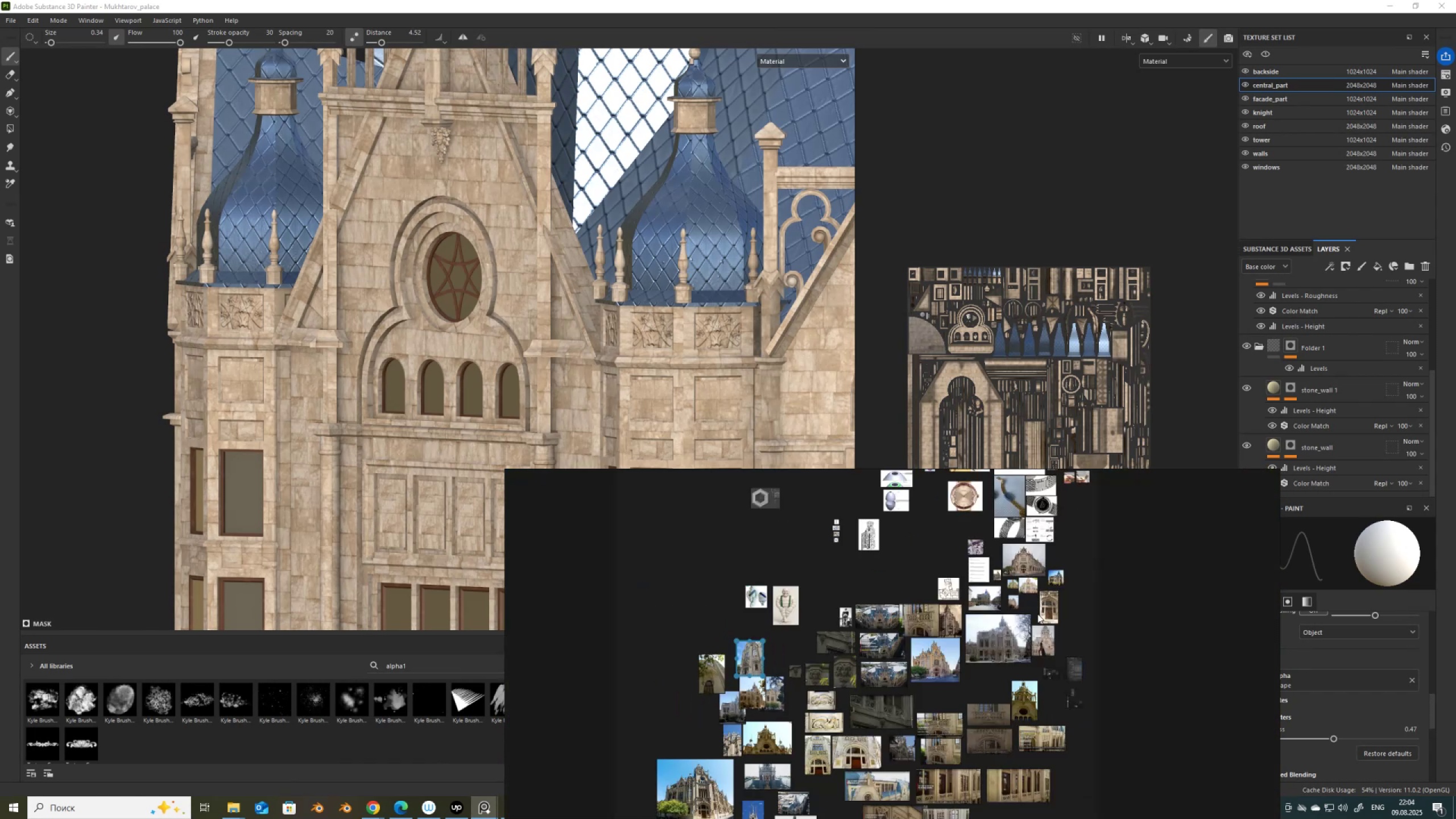 
scroll: coordinate [1004, 616], scroll_direction: up, amount: 20.0
 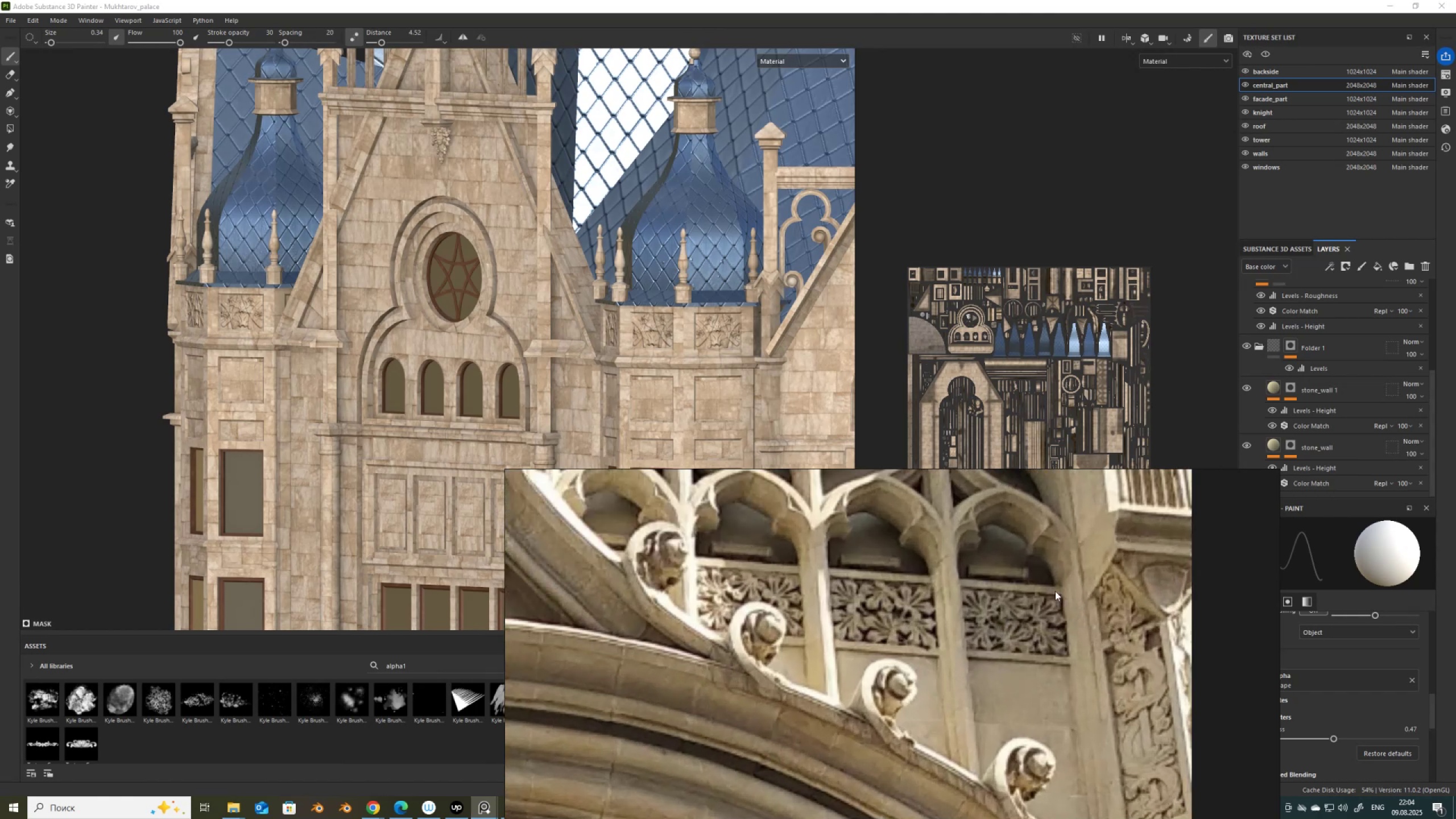 
scroll: coordinate [504, 430], scroll_direction: down, amount: 7.0
 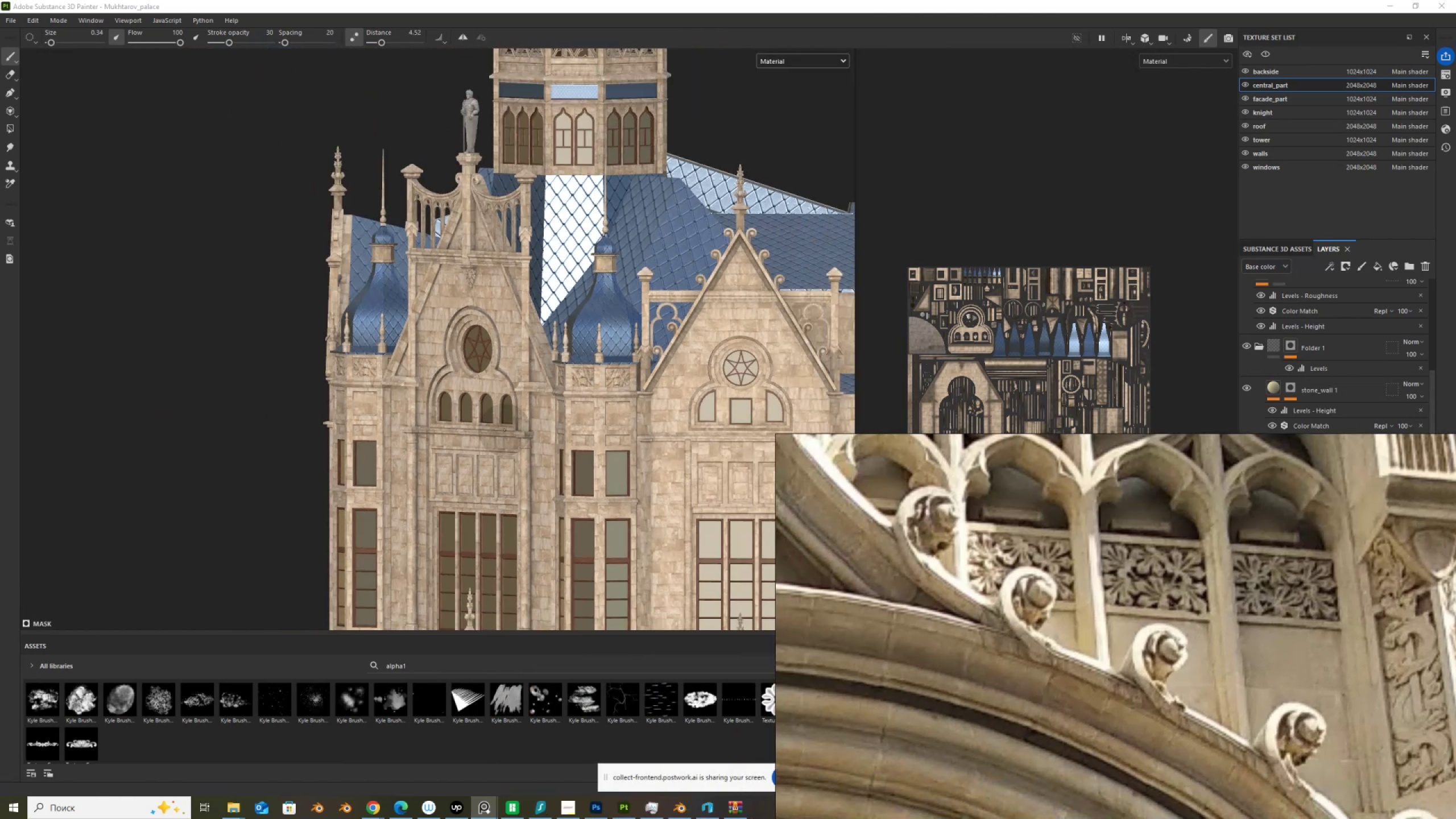 
hold_key(key=Space, duration=0.87)
 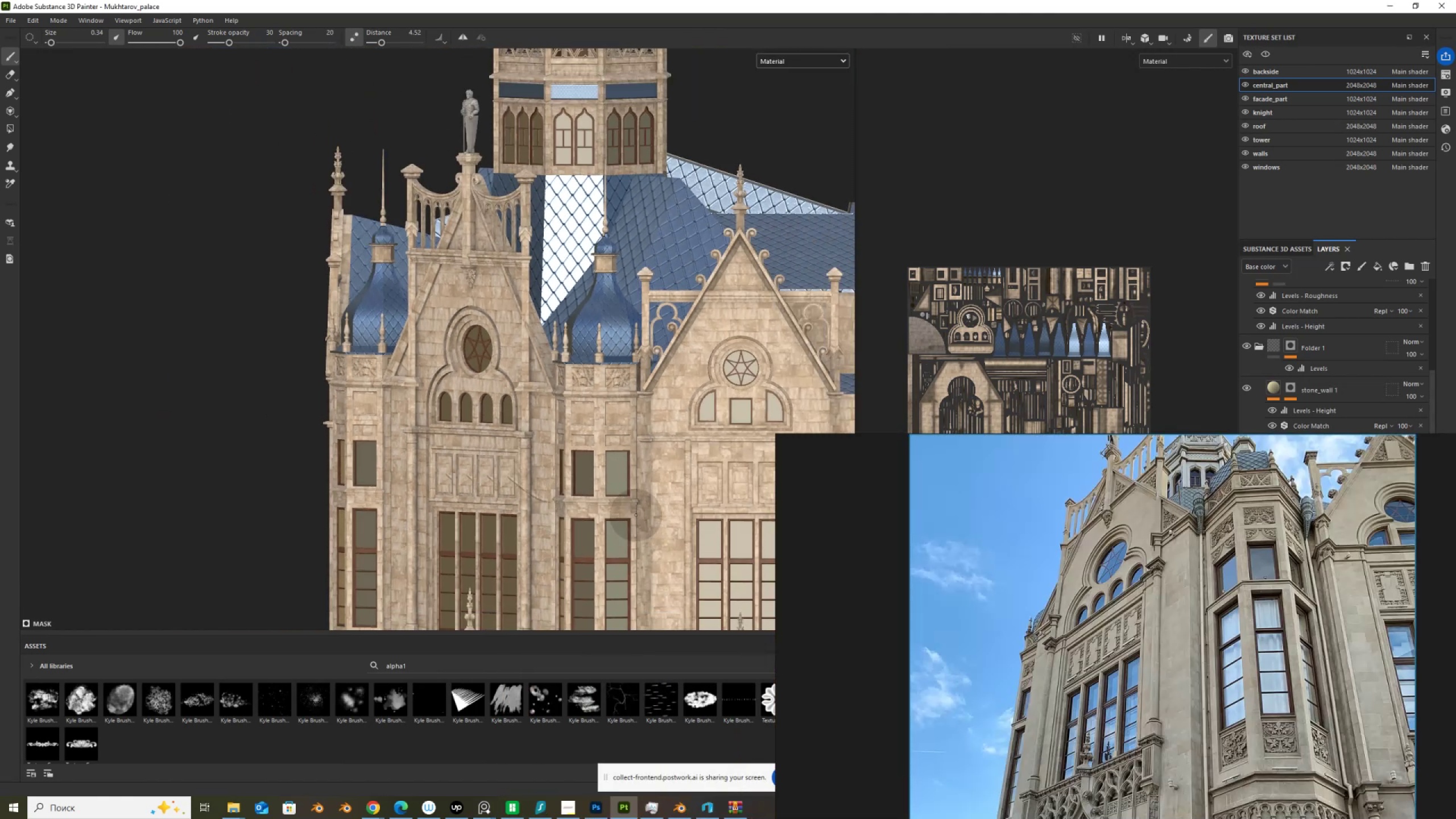 
key(Control+ControlLeft)
 